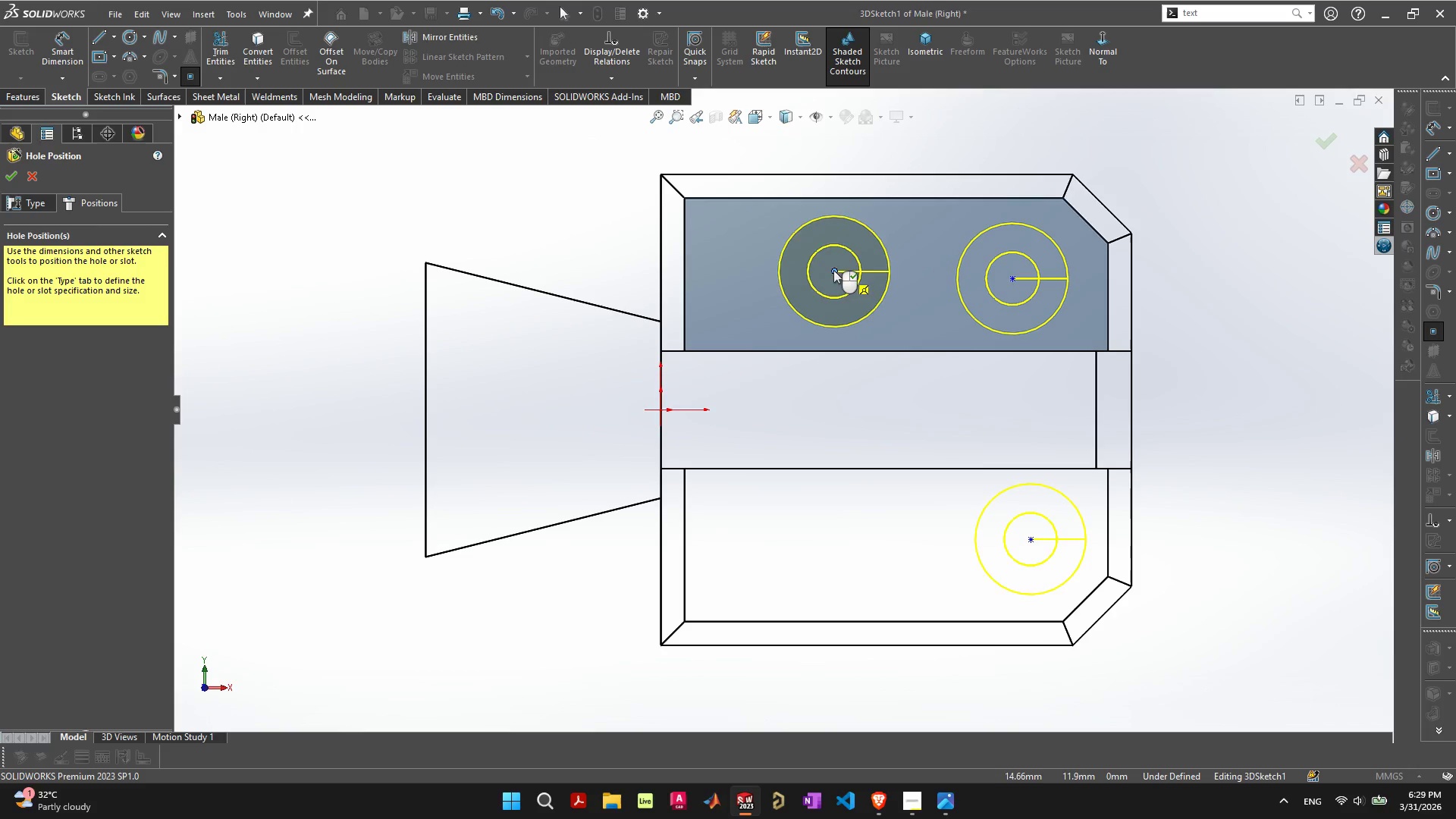 
key(Escape)
 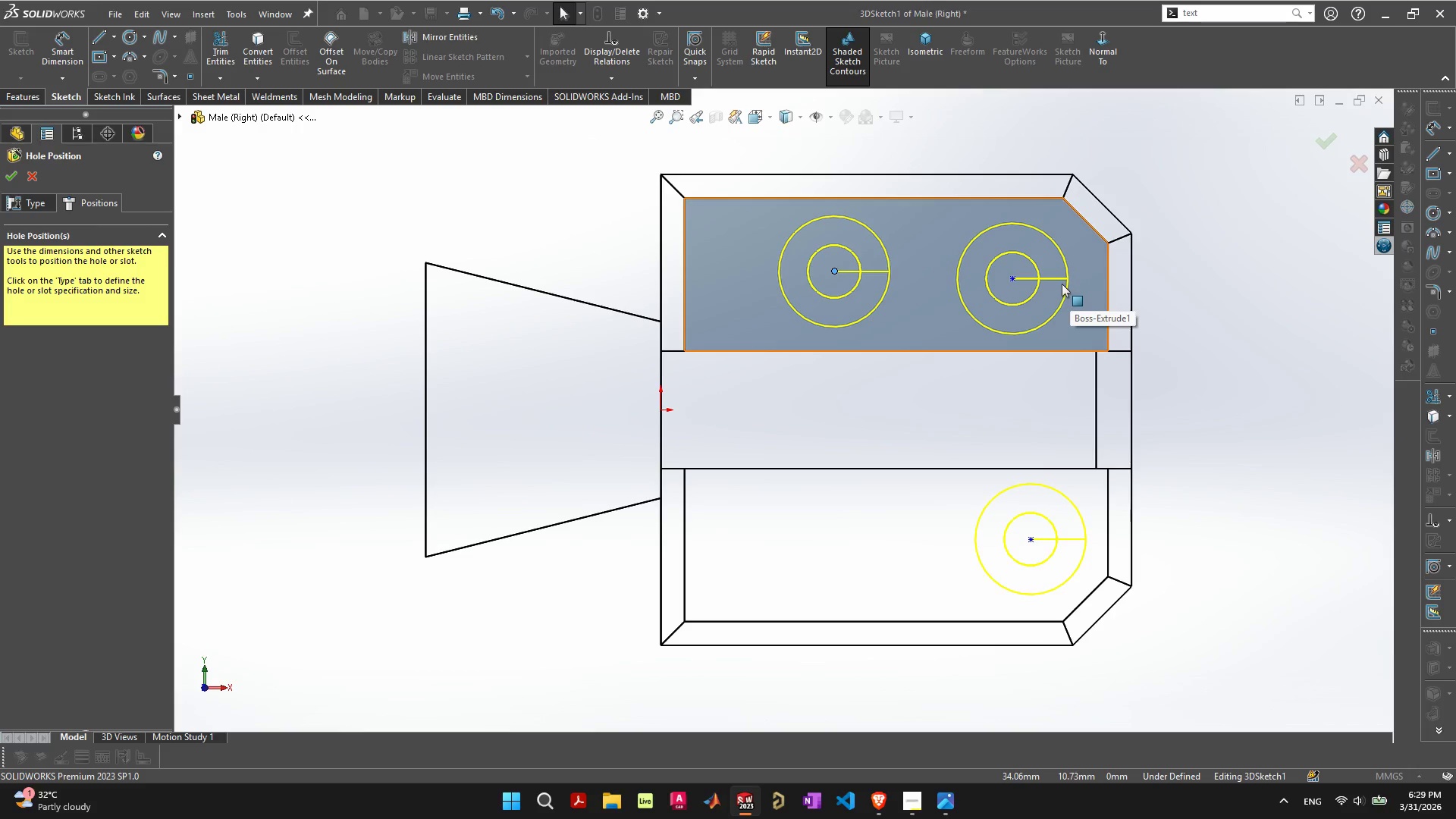 
left_click([1335, 142])
 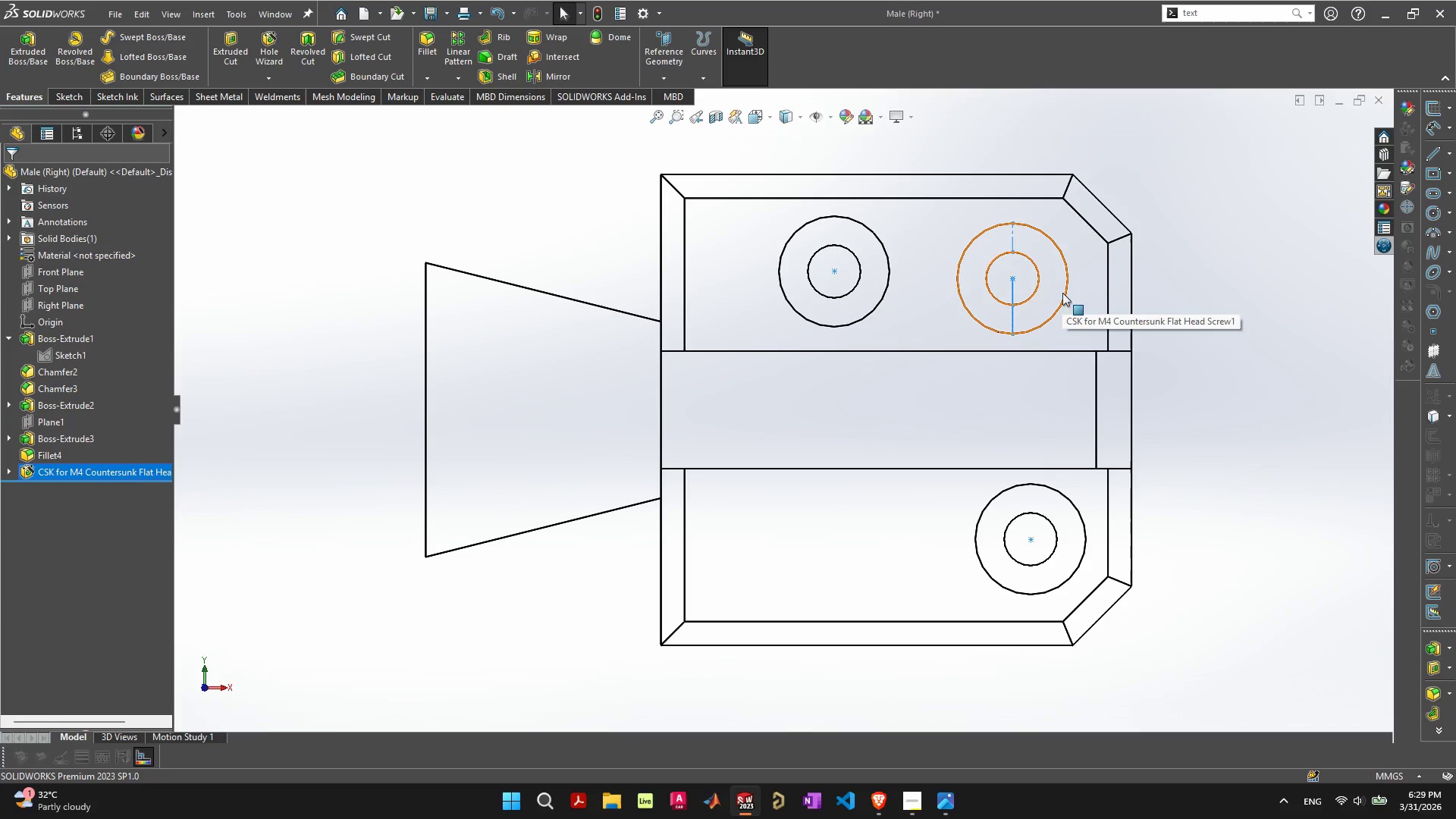 
left_click([1065, 293])
 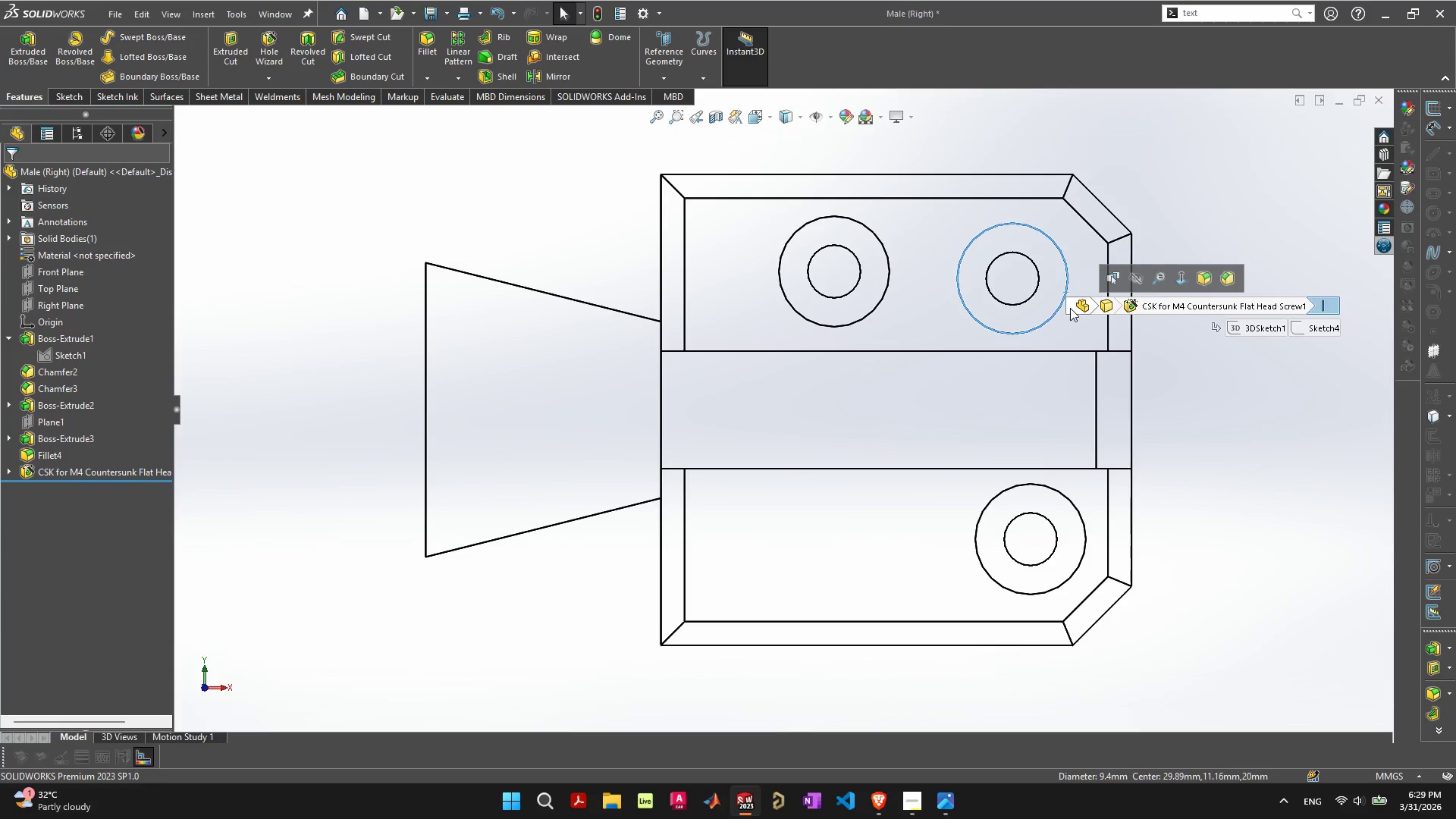 
key(Delete)
 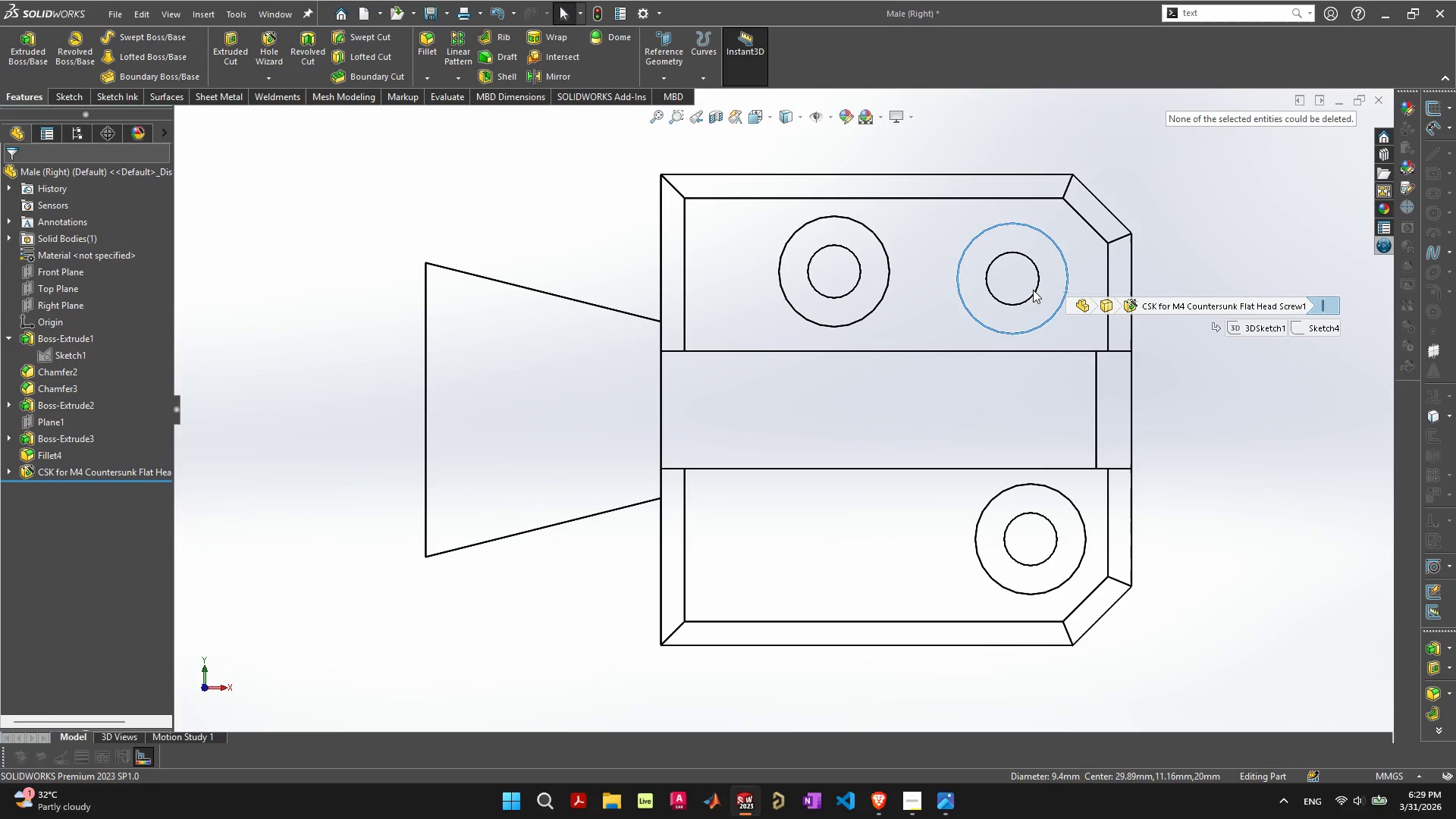 
left_click([1033, 290])
 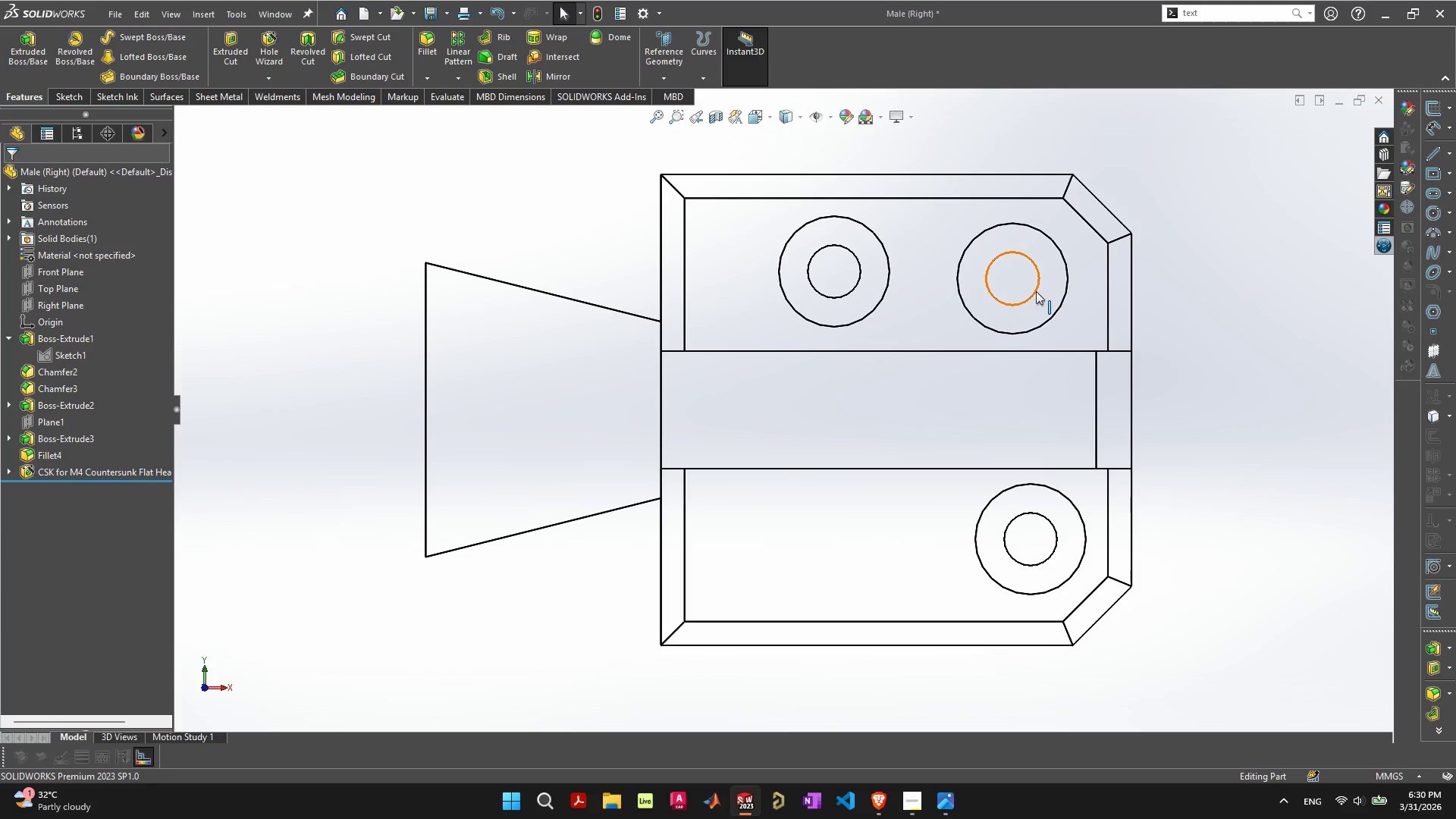 
left_click([1036, 291])
 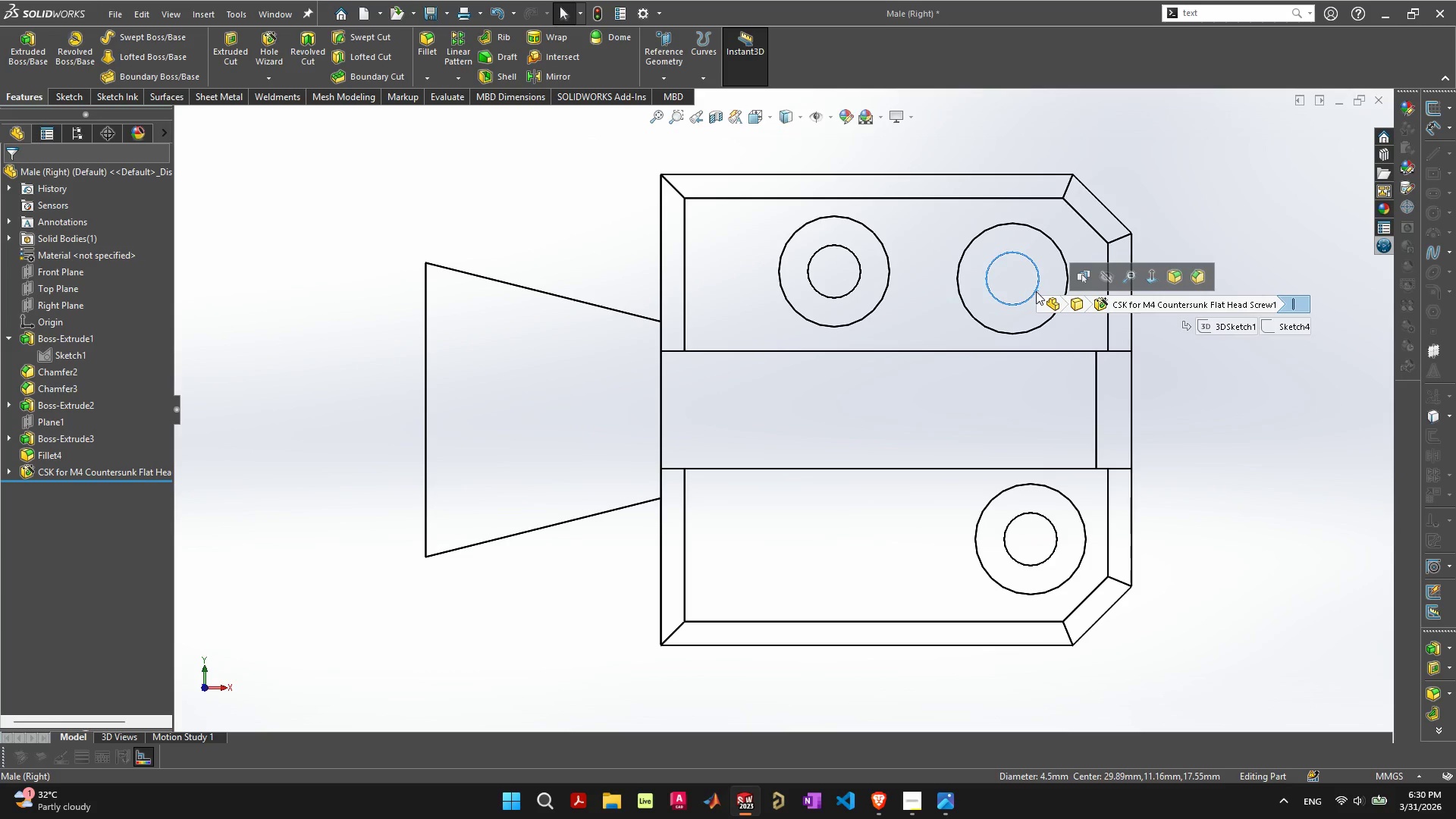 
key(Delete)
 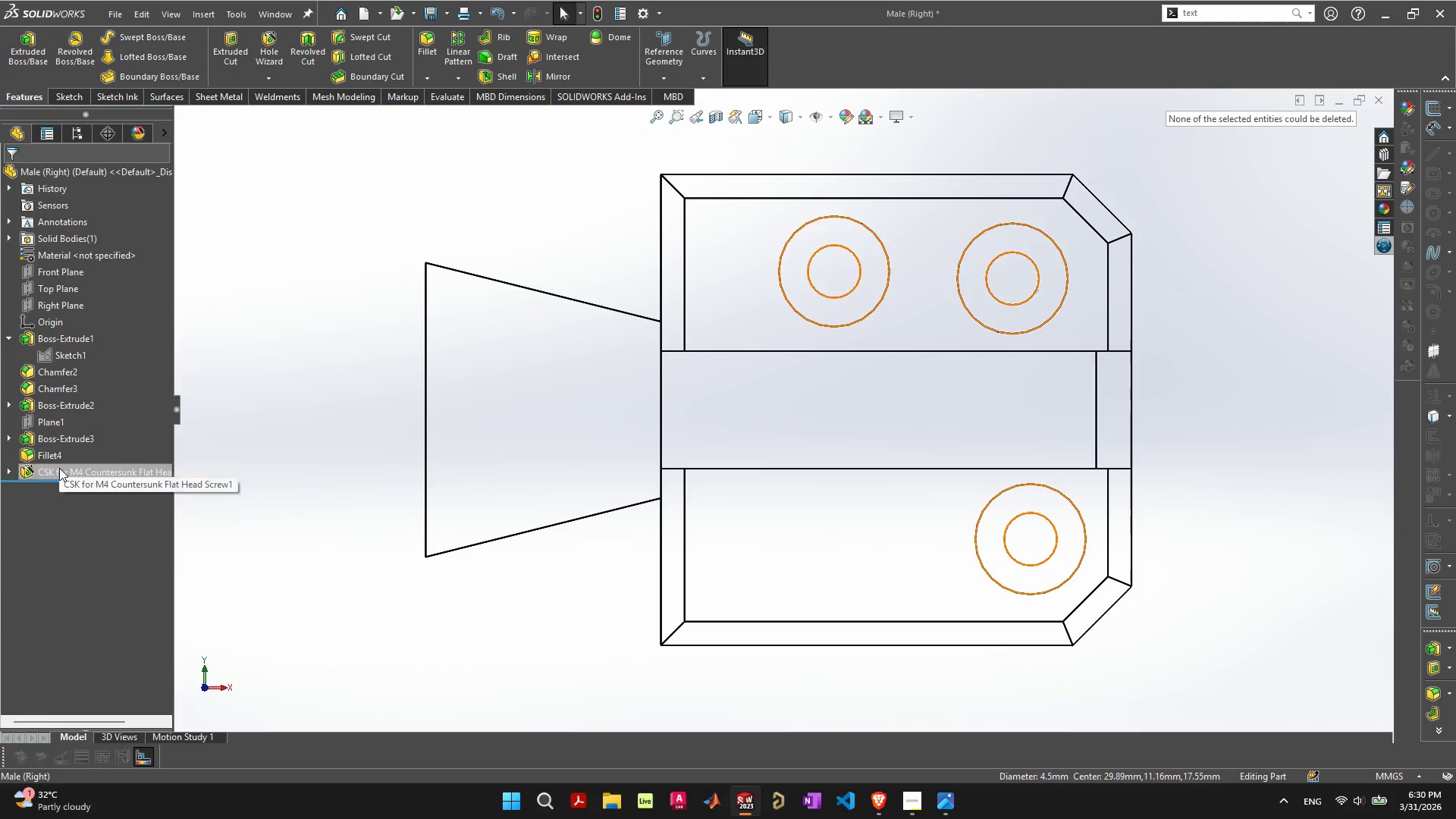 
left_click([58, 471])
 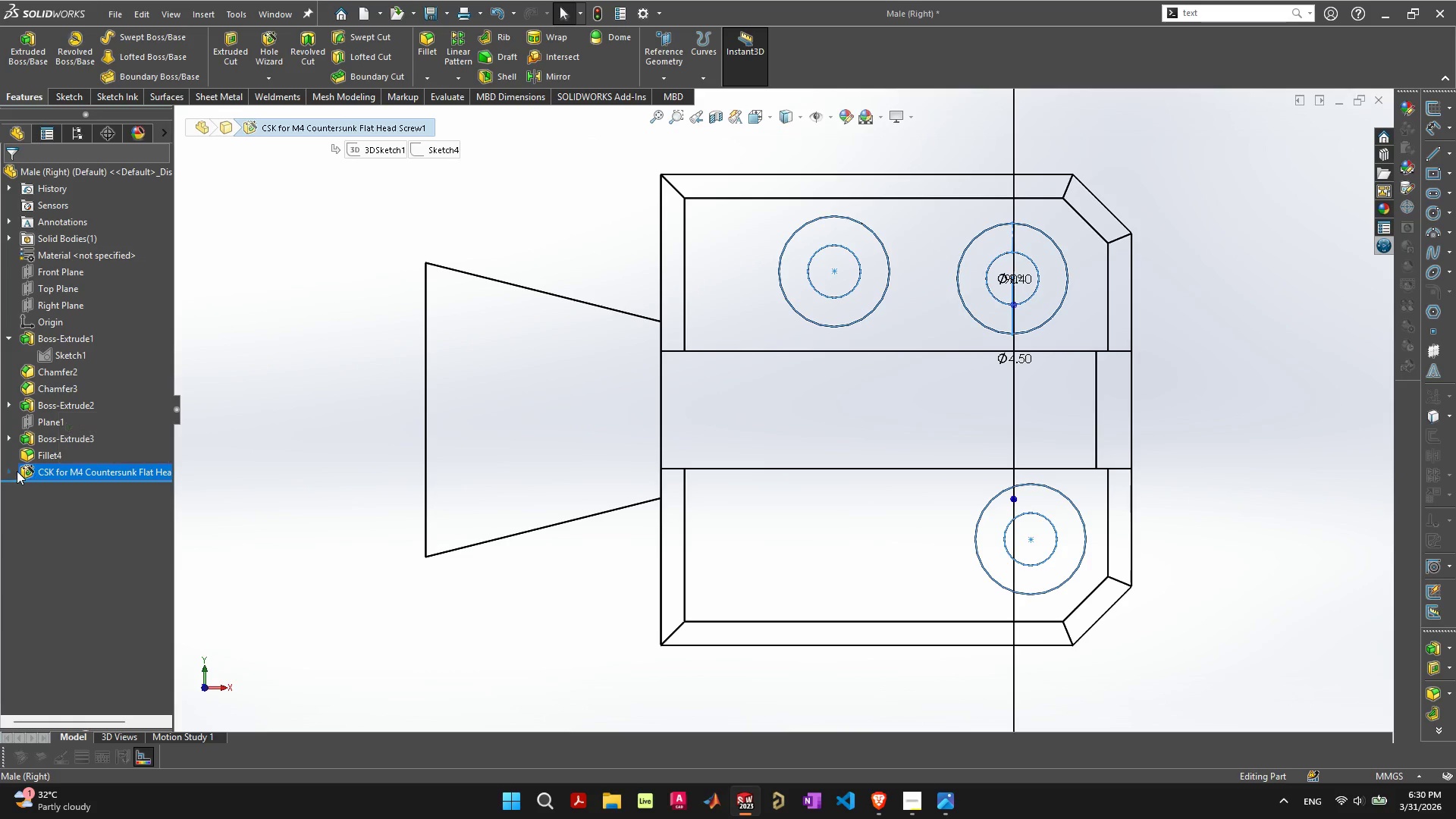 
left_click([11, 469])
 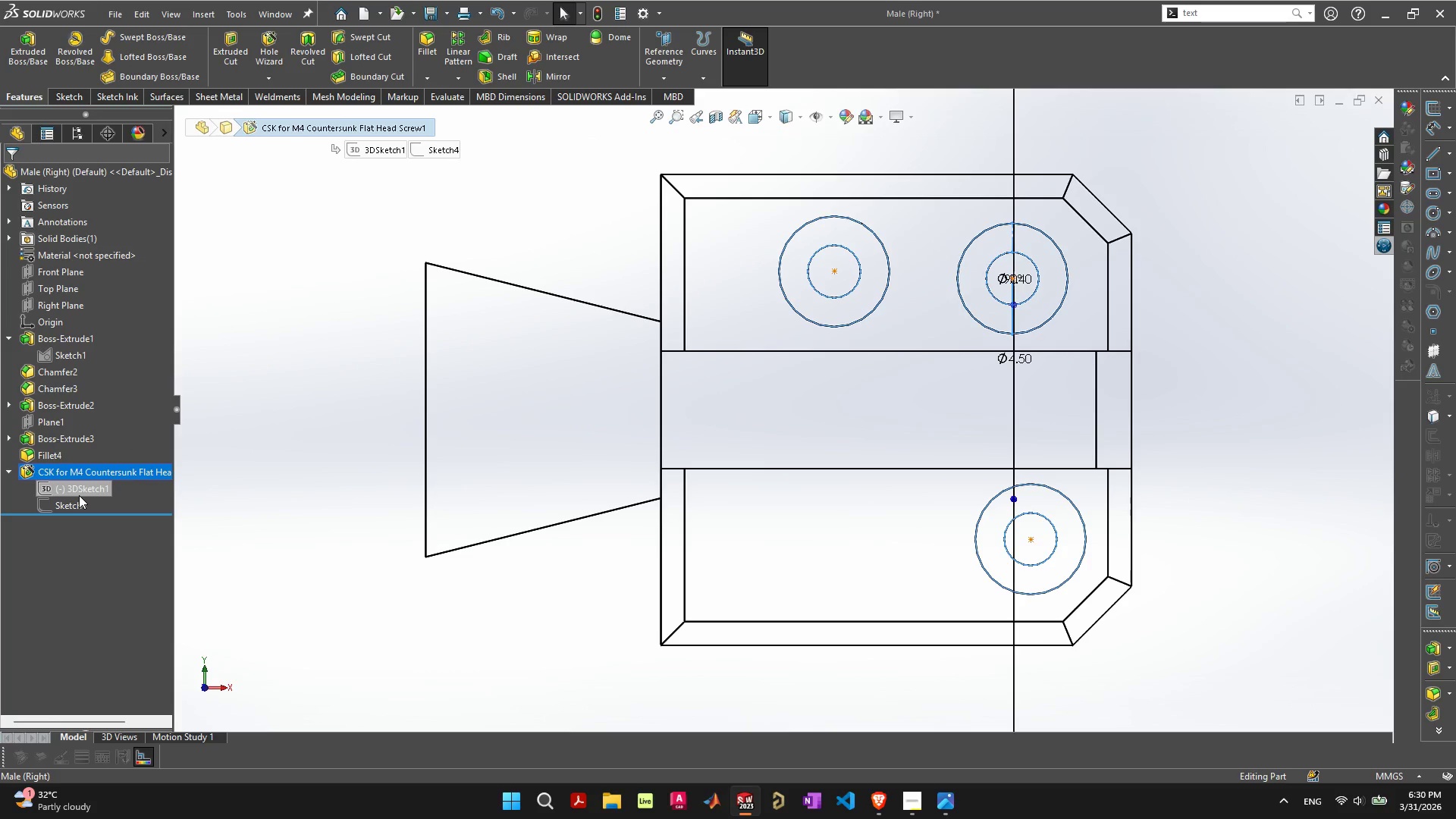 
left_click([79, 495])
 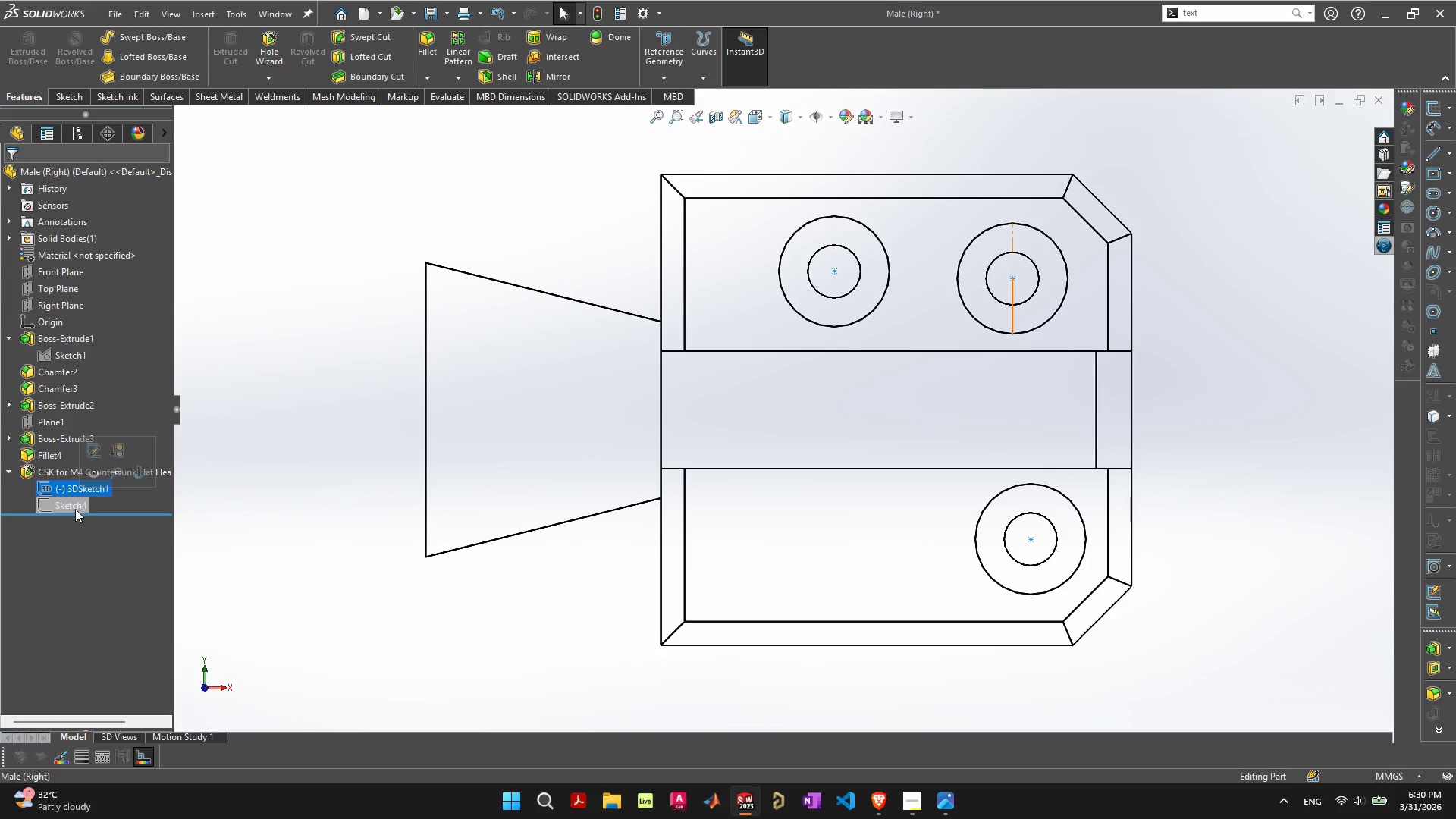 
left_click([75, 509])
 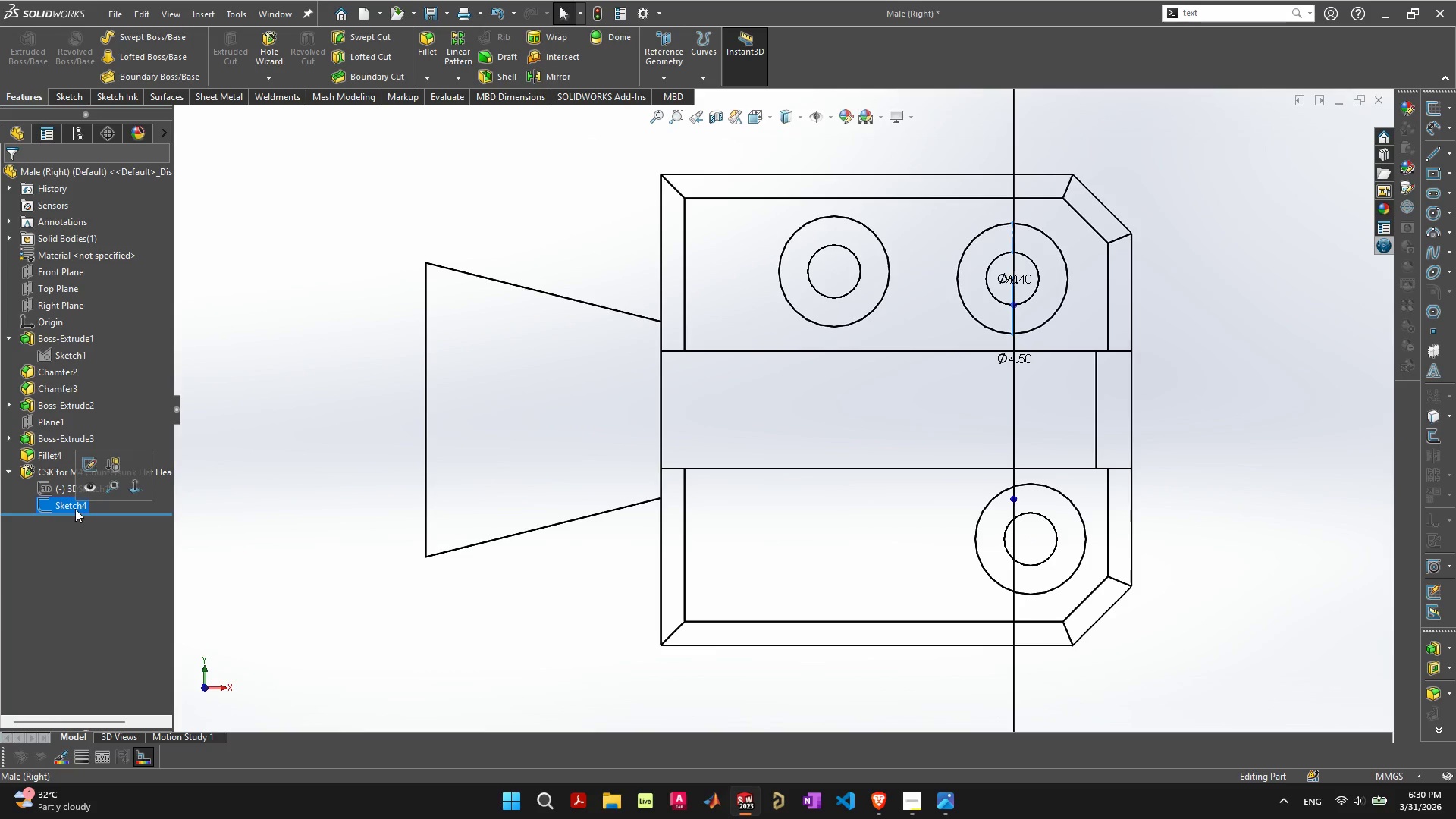 
hold_key(key=Delete, duration=7.95)
 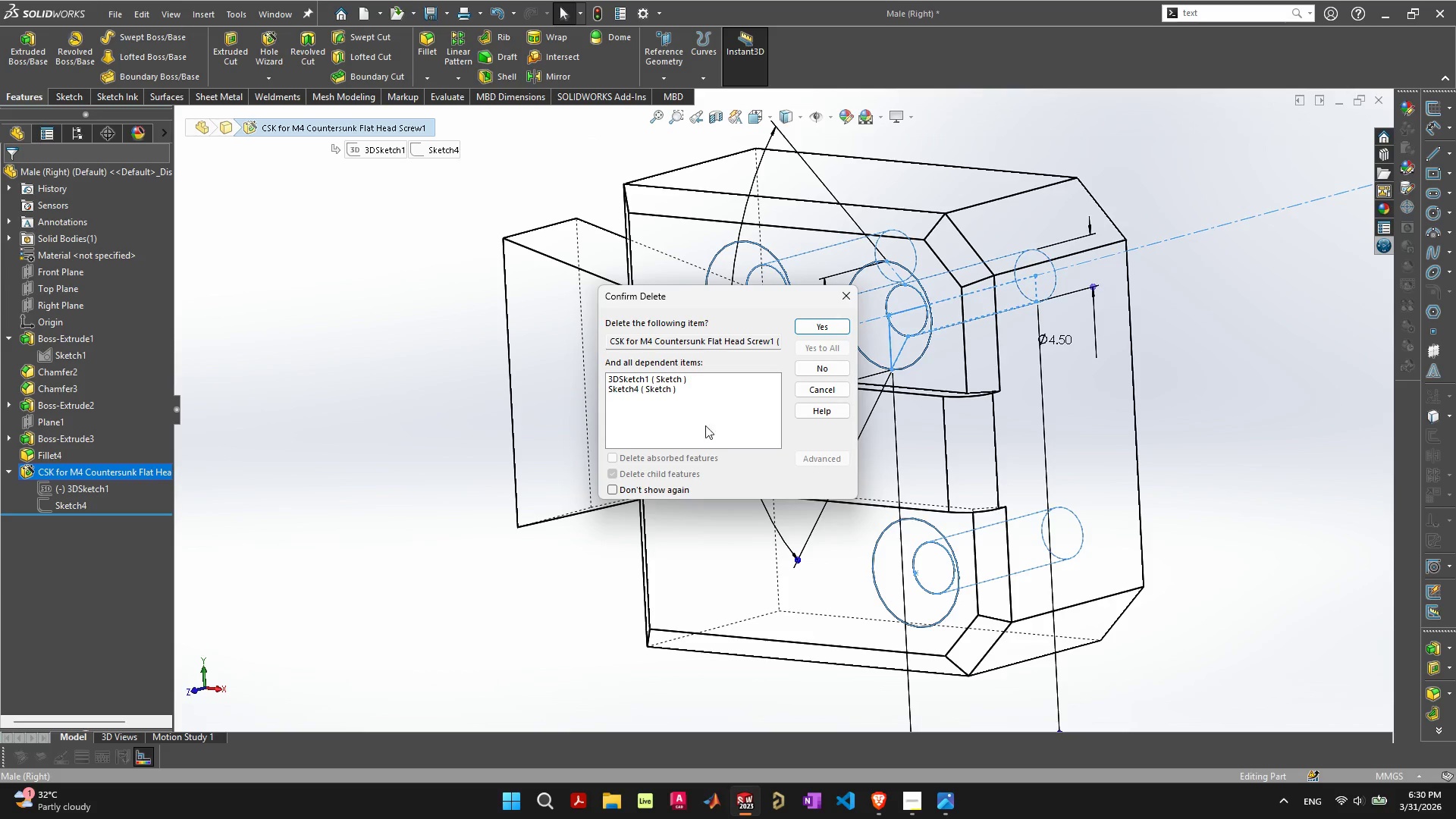 
left_click([92, 562])
 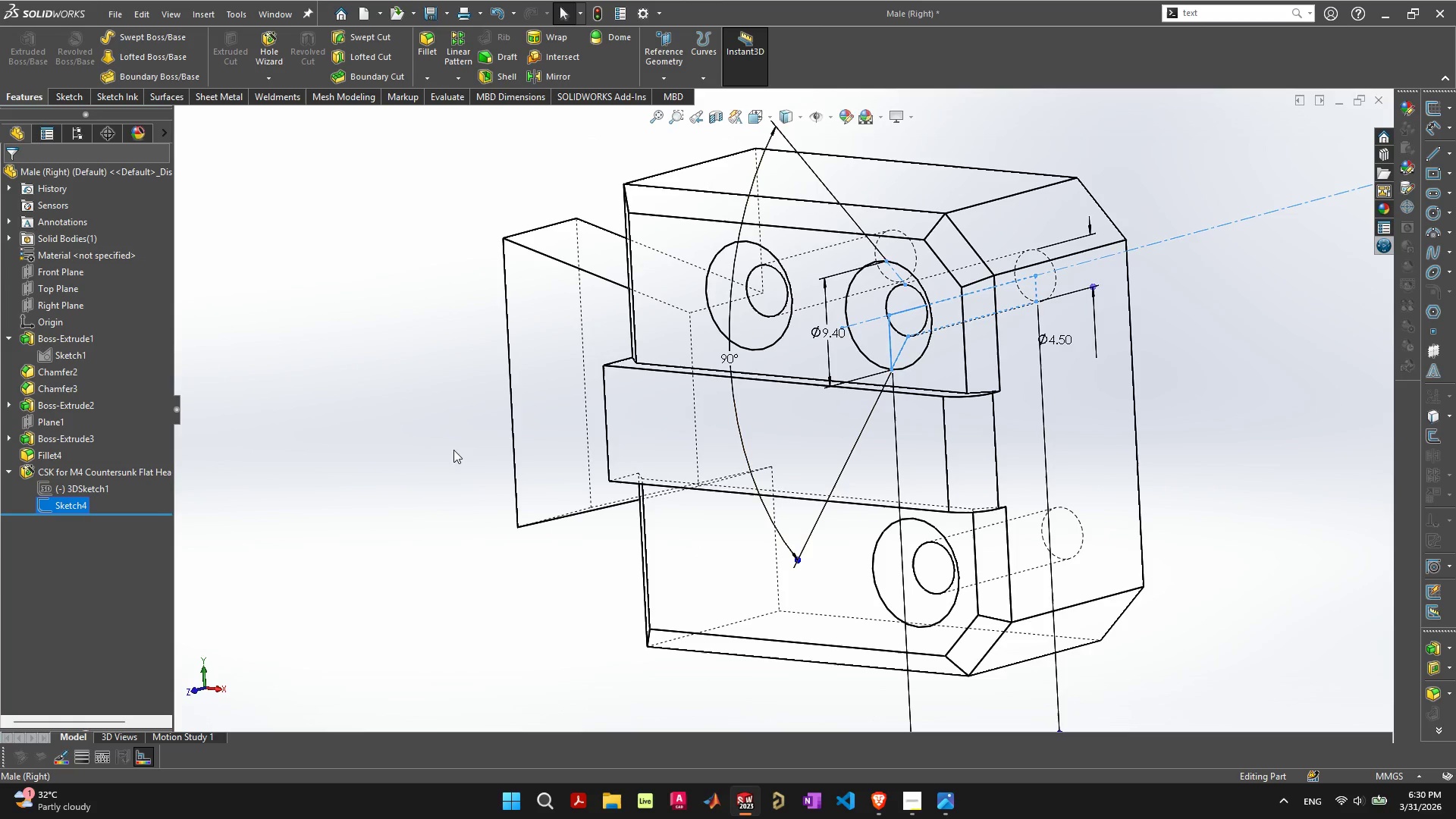 
left_click([84, 474])
 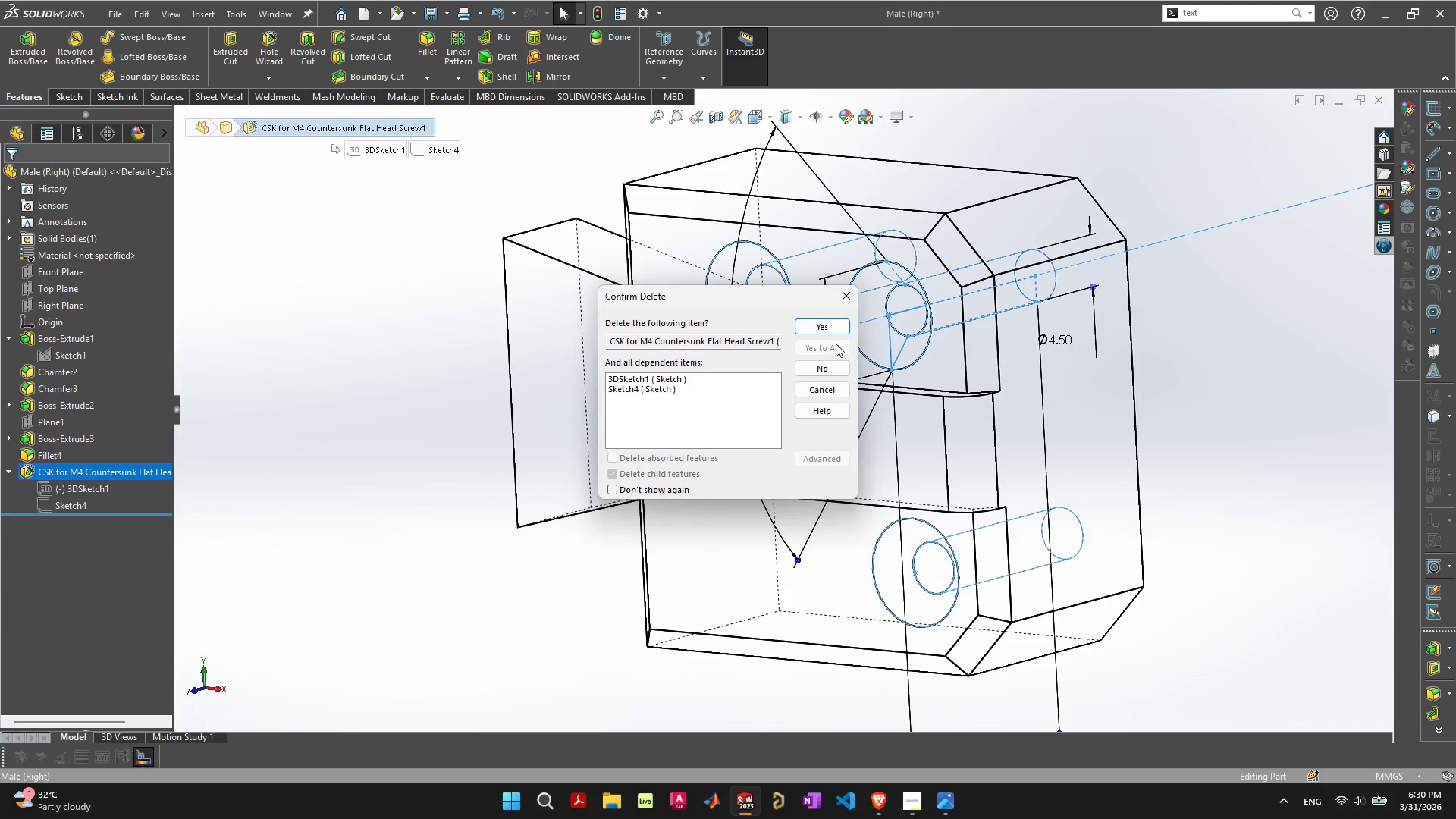 
left_click([824, 331])
 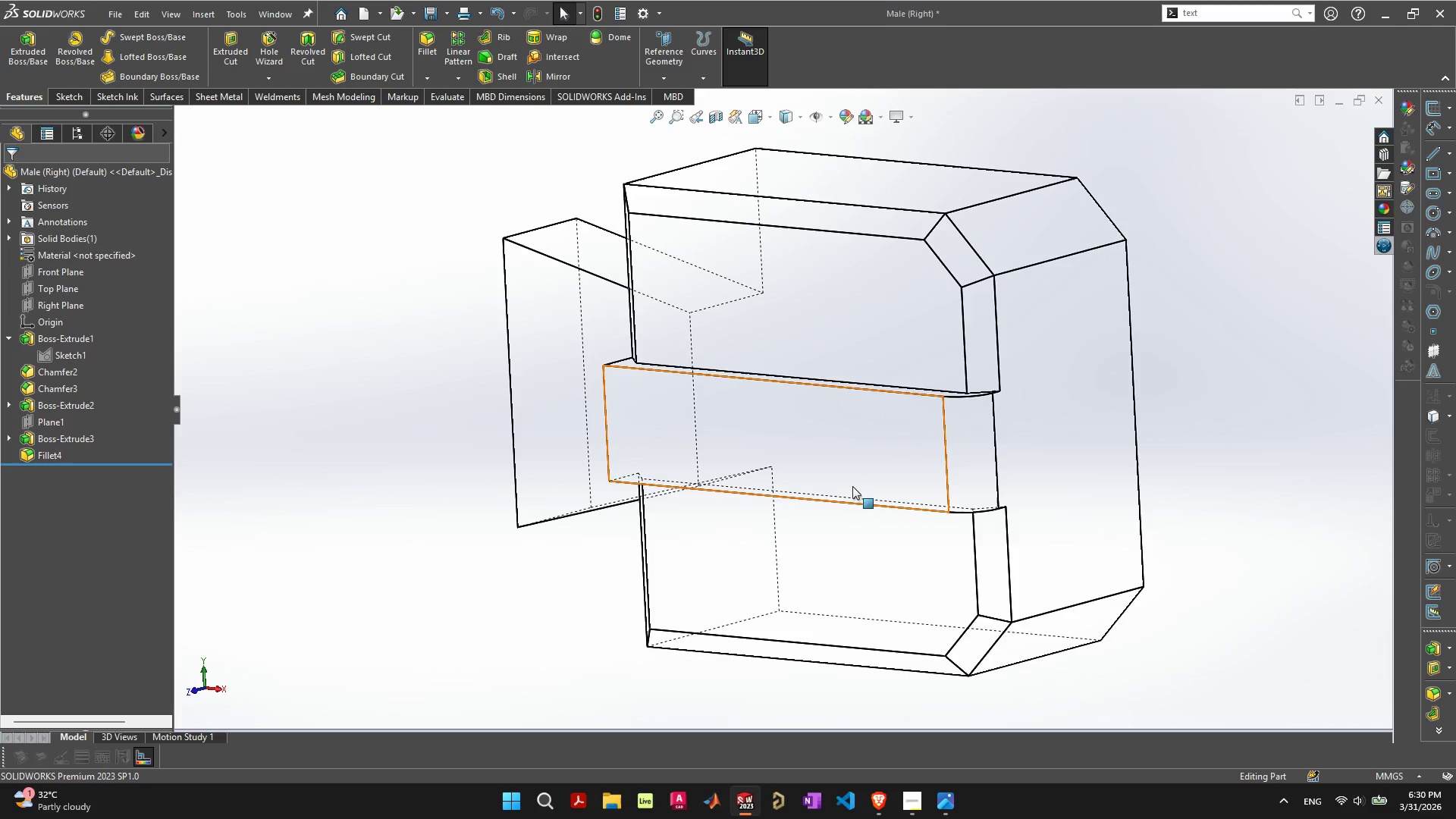 
scroll: coordinate [857, 477], scroll_direction: down, amount: 2.0
 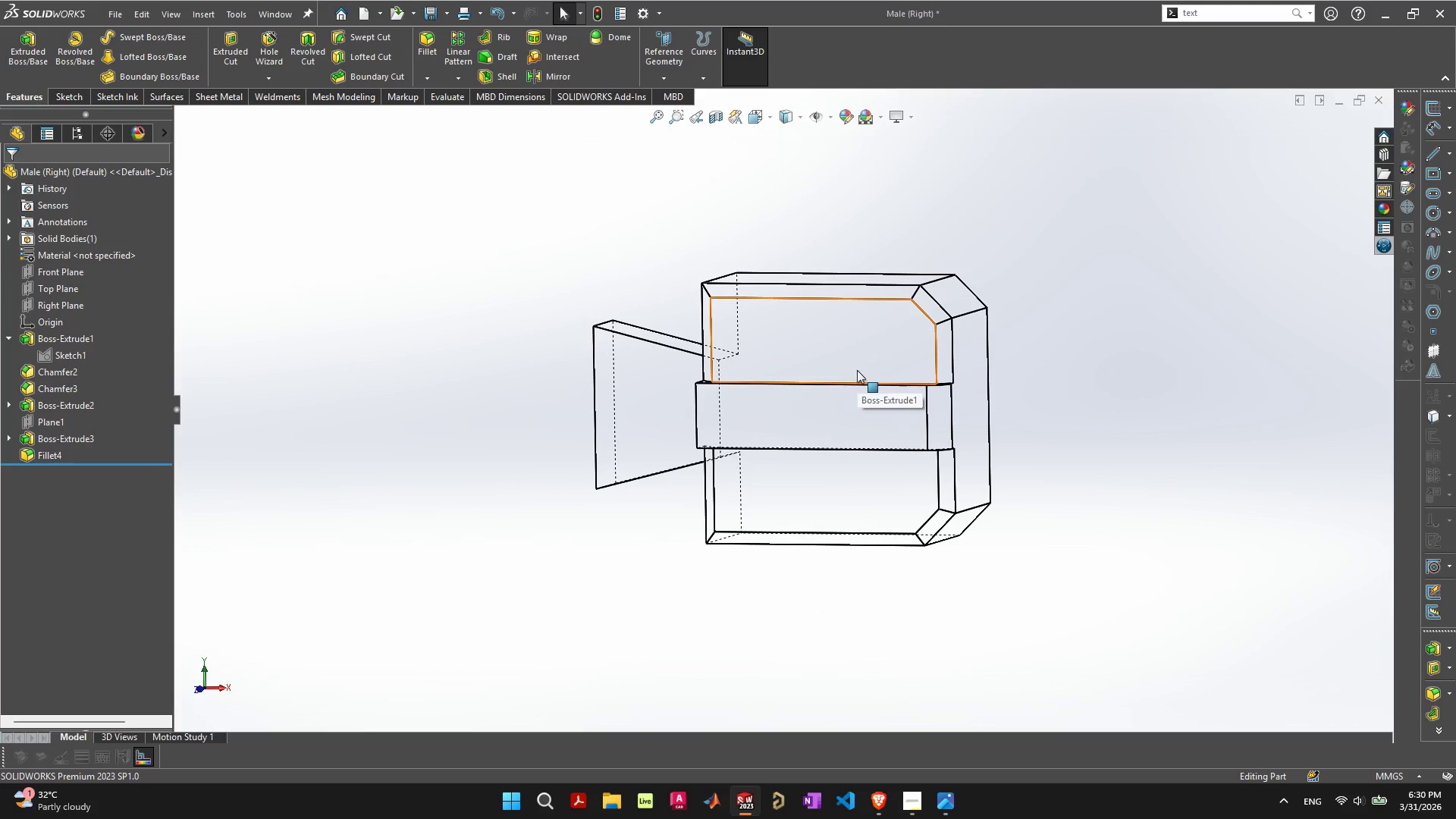 
left_click([865, 347])
 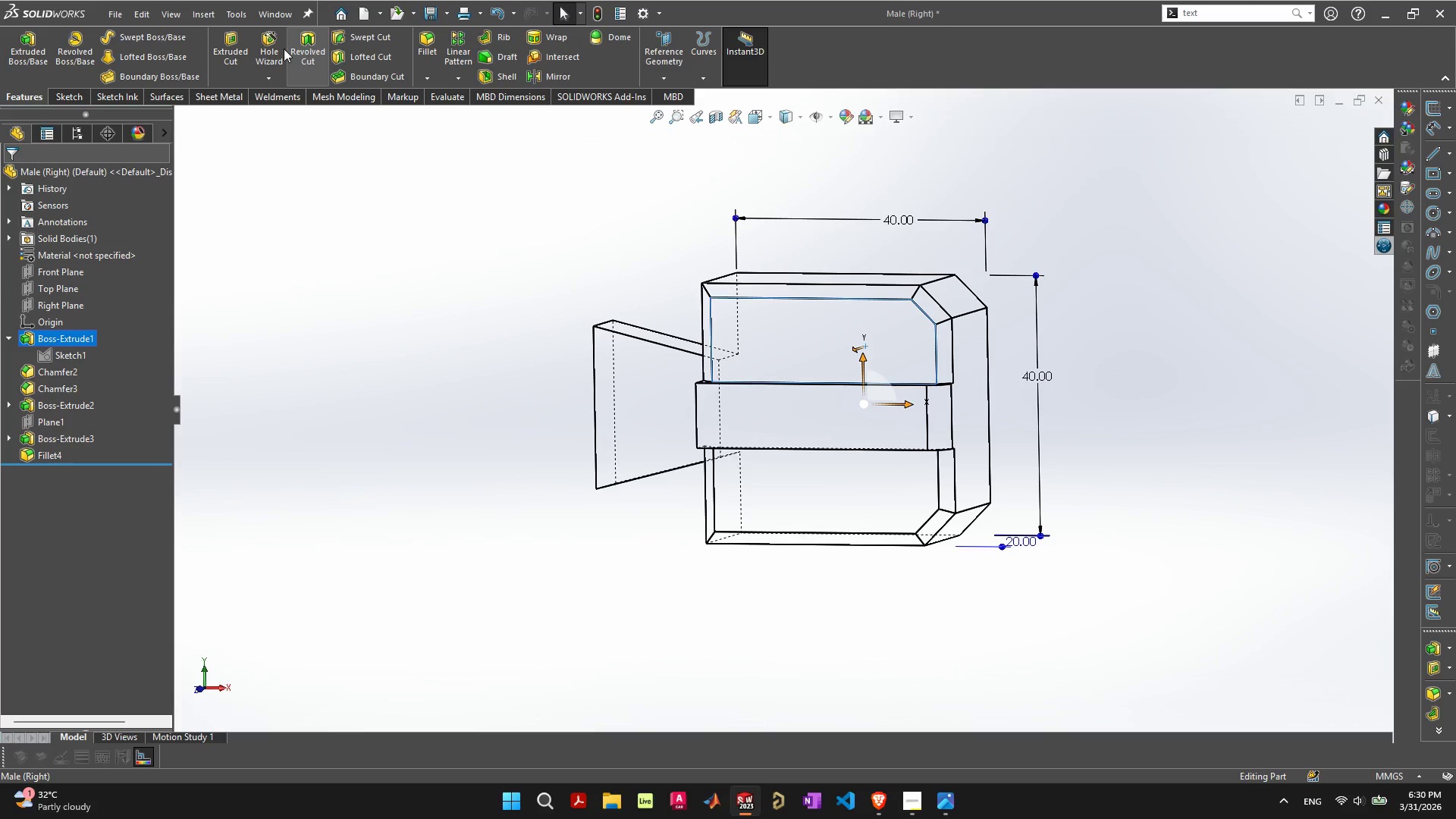 
left_click([266, 45])
 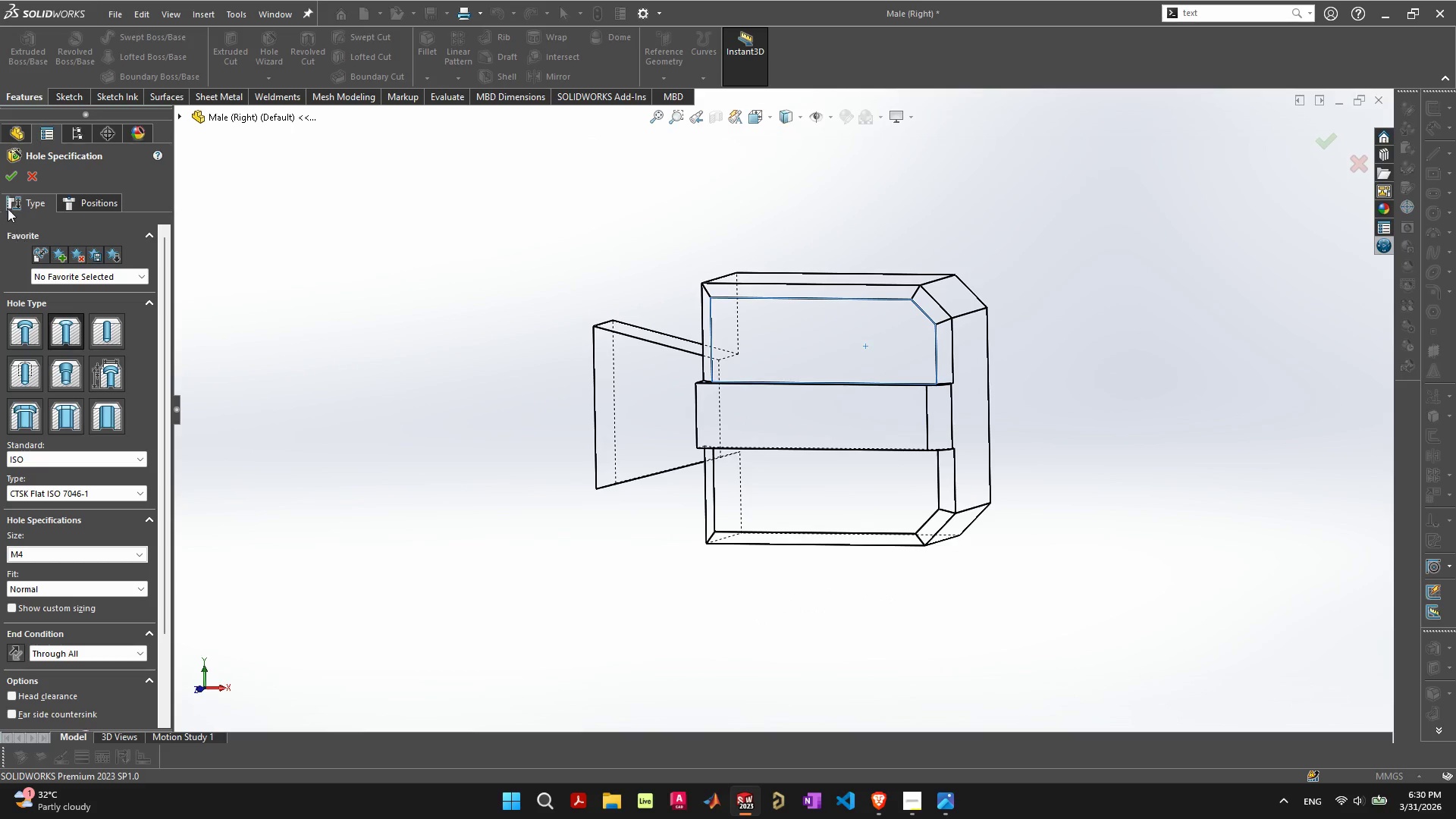 
left_click([14, 170])
 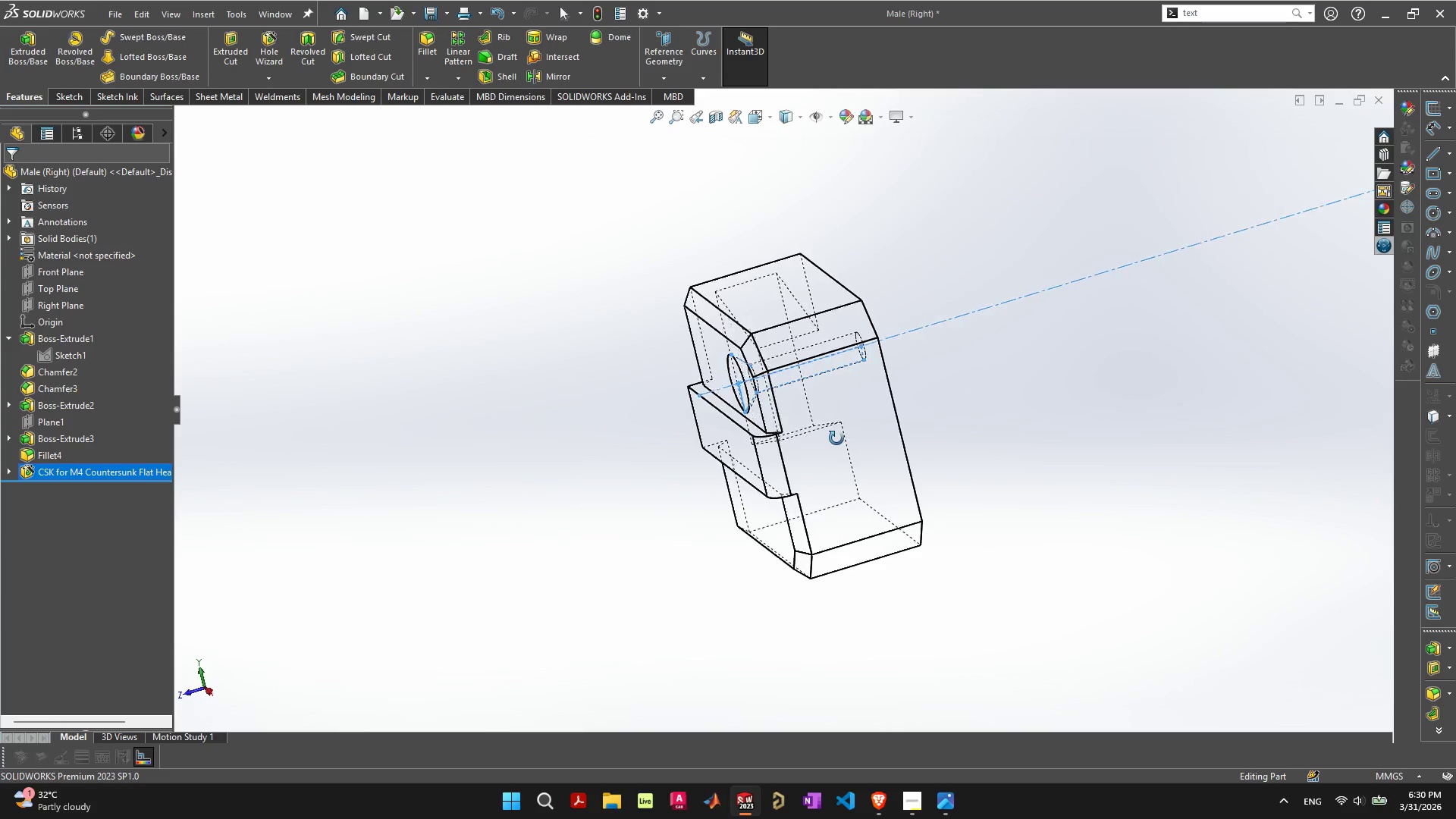 
wait(9.19)
 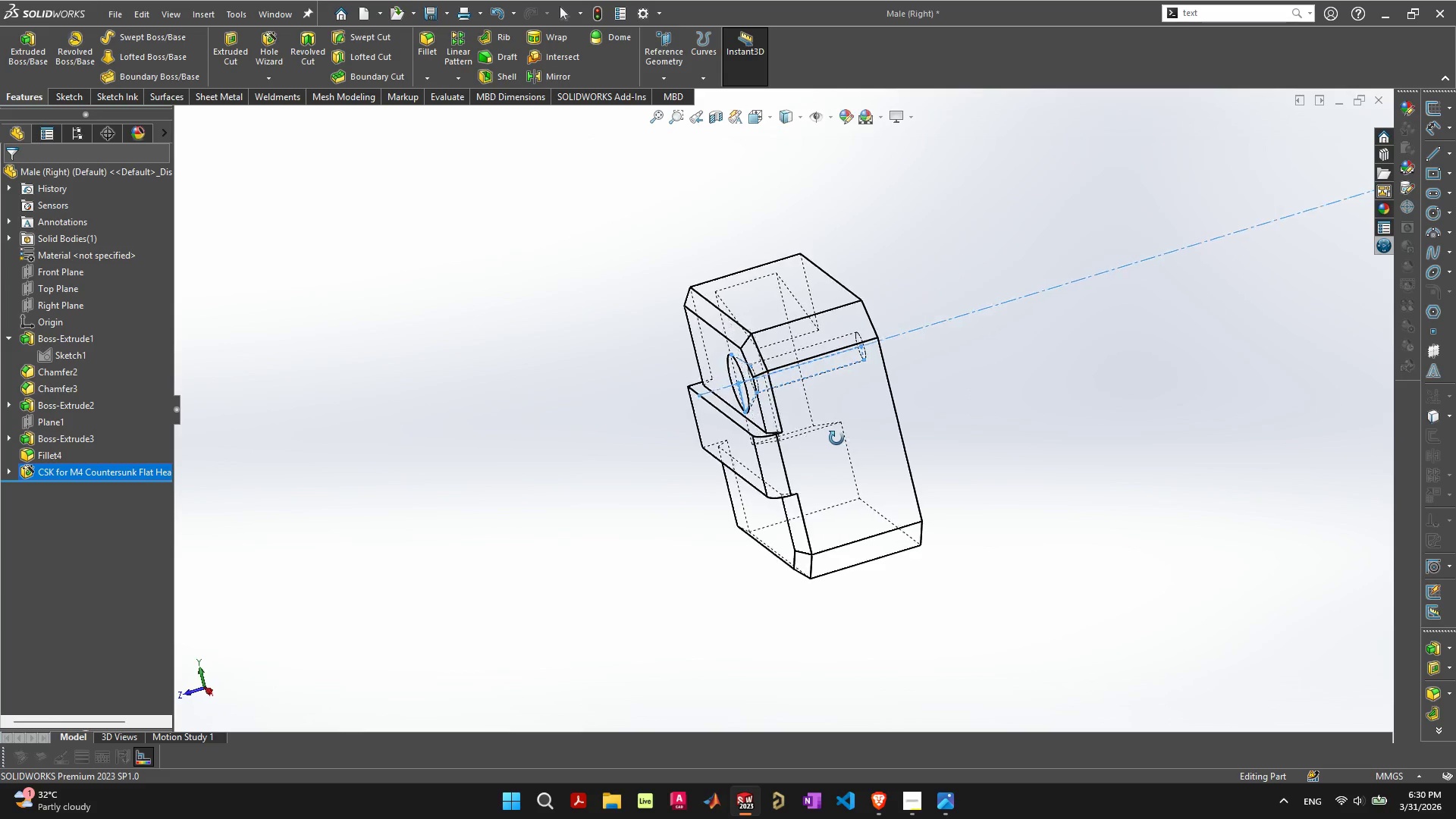 
left_click([804, 117])
 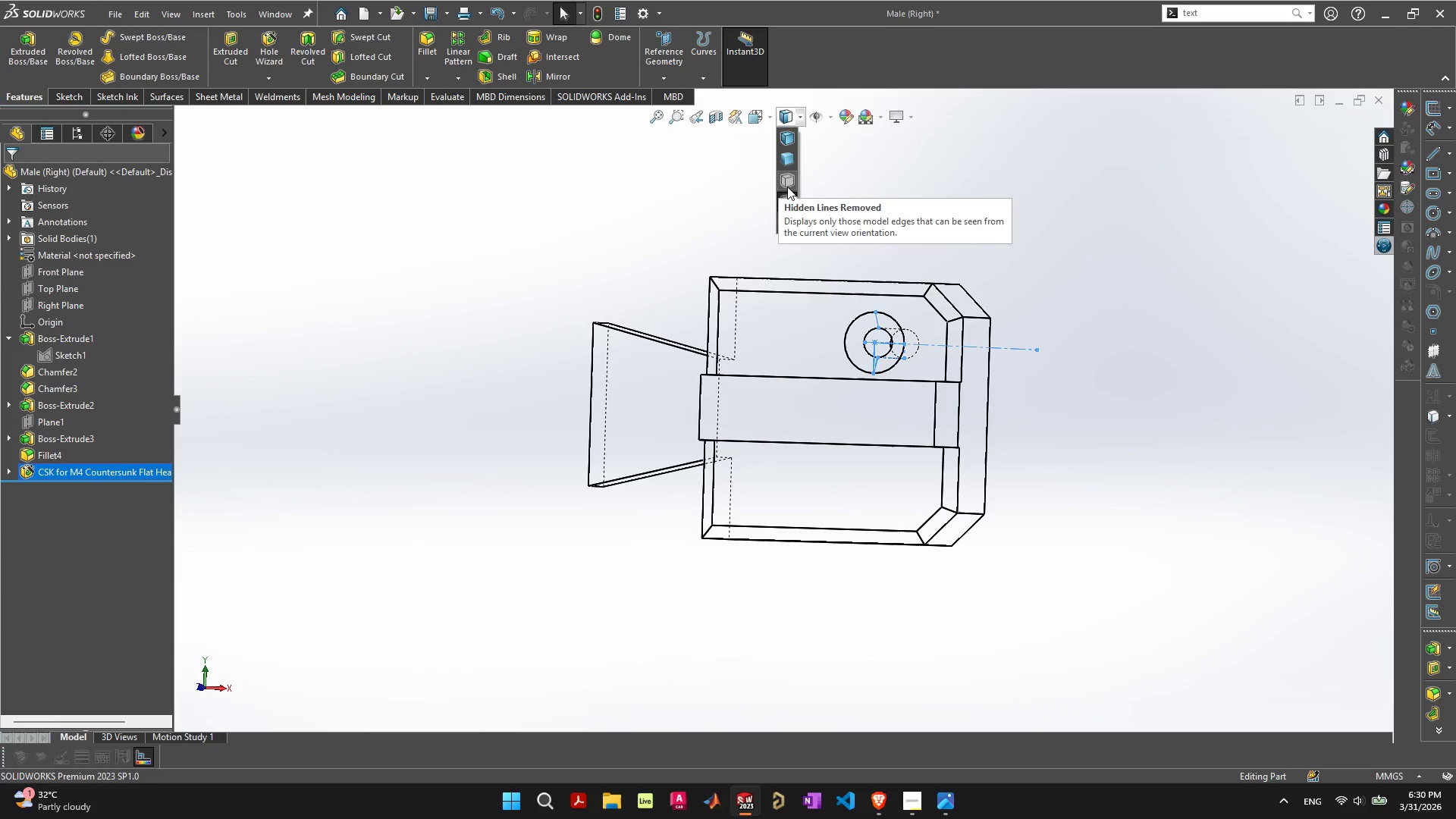 
left_click([785, 137])
 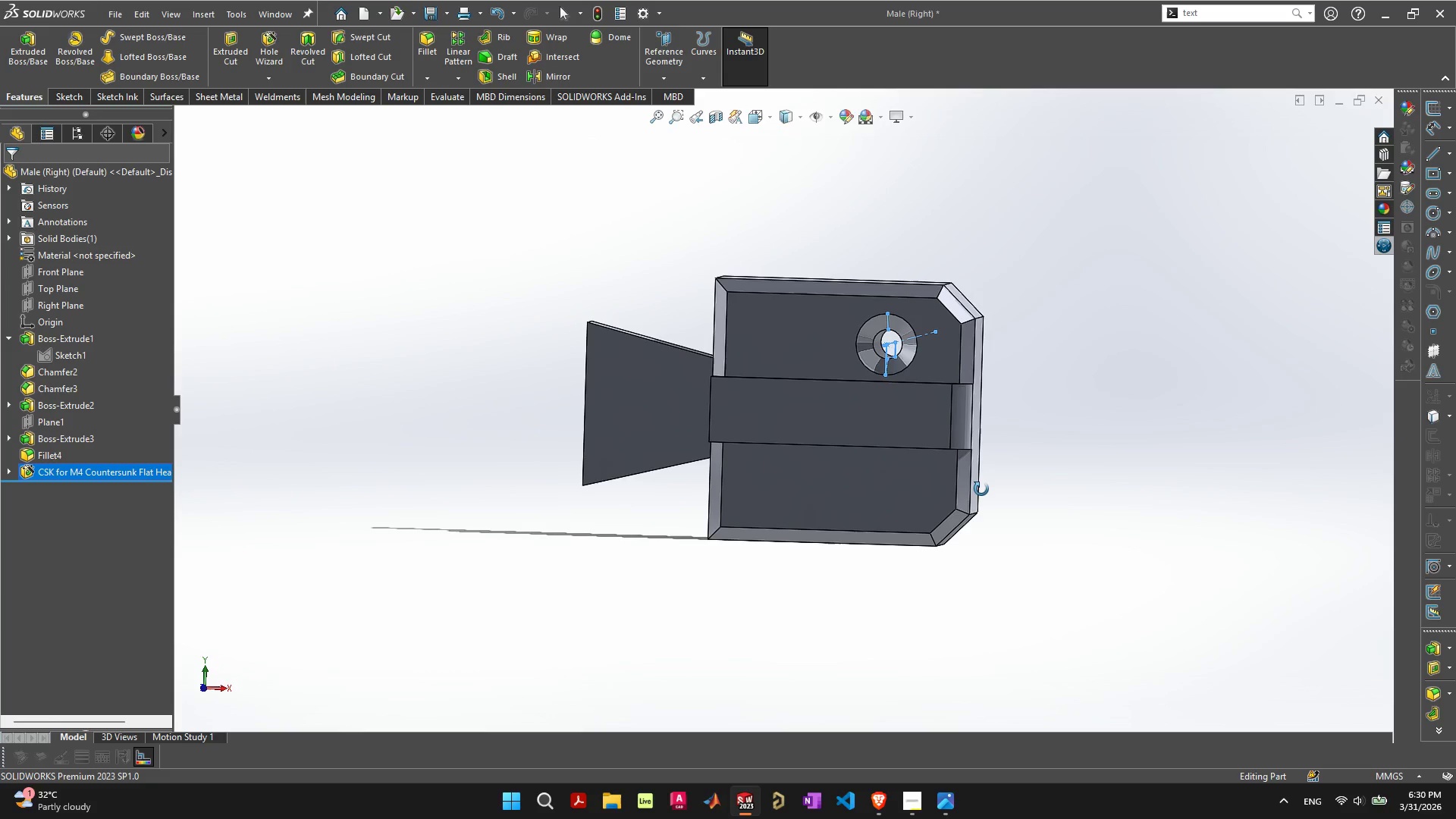 
scroll: coordinate [962, 478], scroll_direction: up, amount: 2.0
 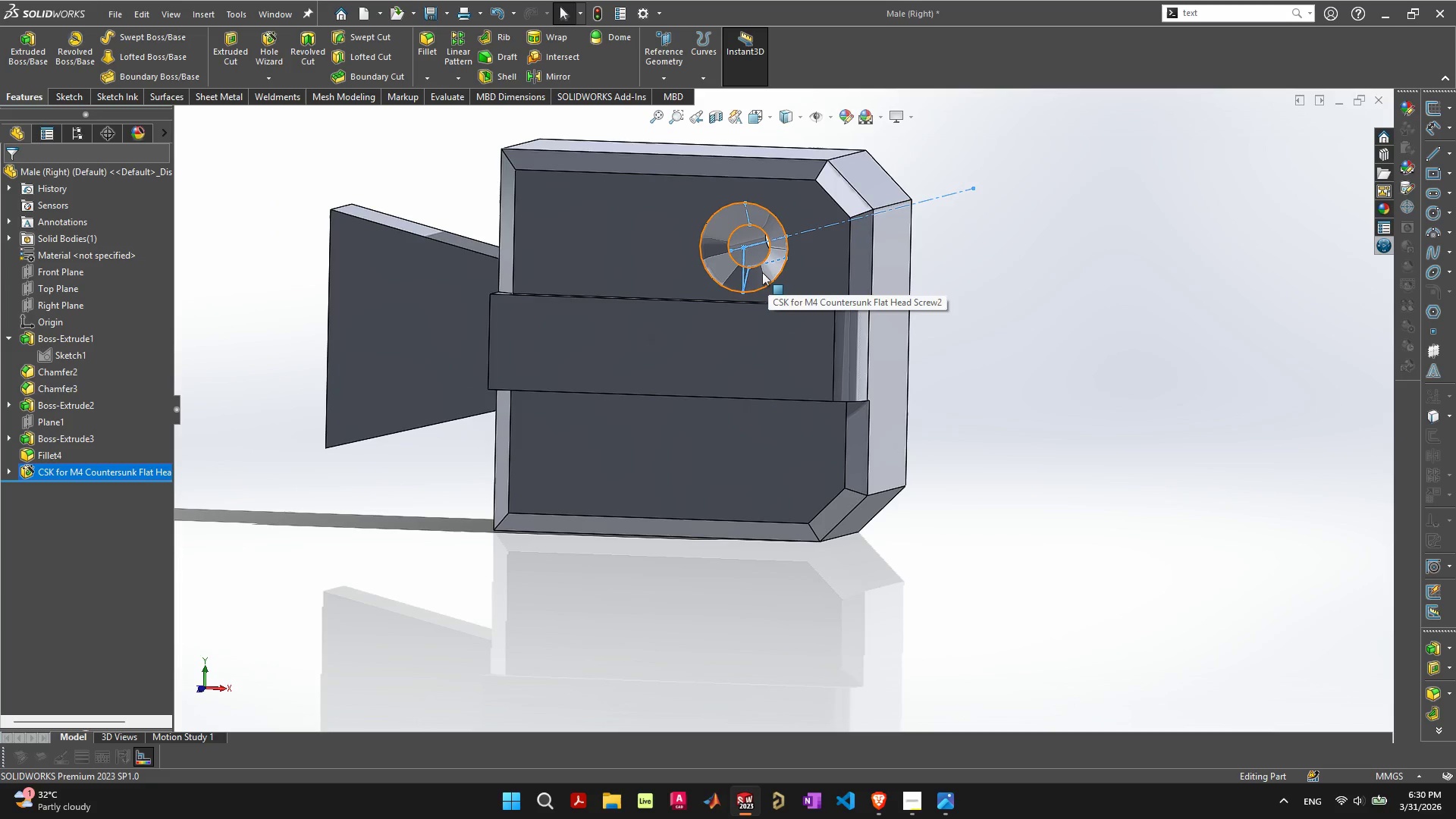 
wait(8.16)
 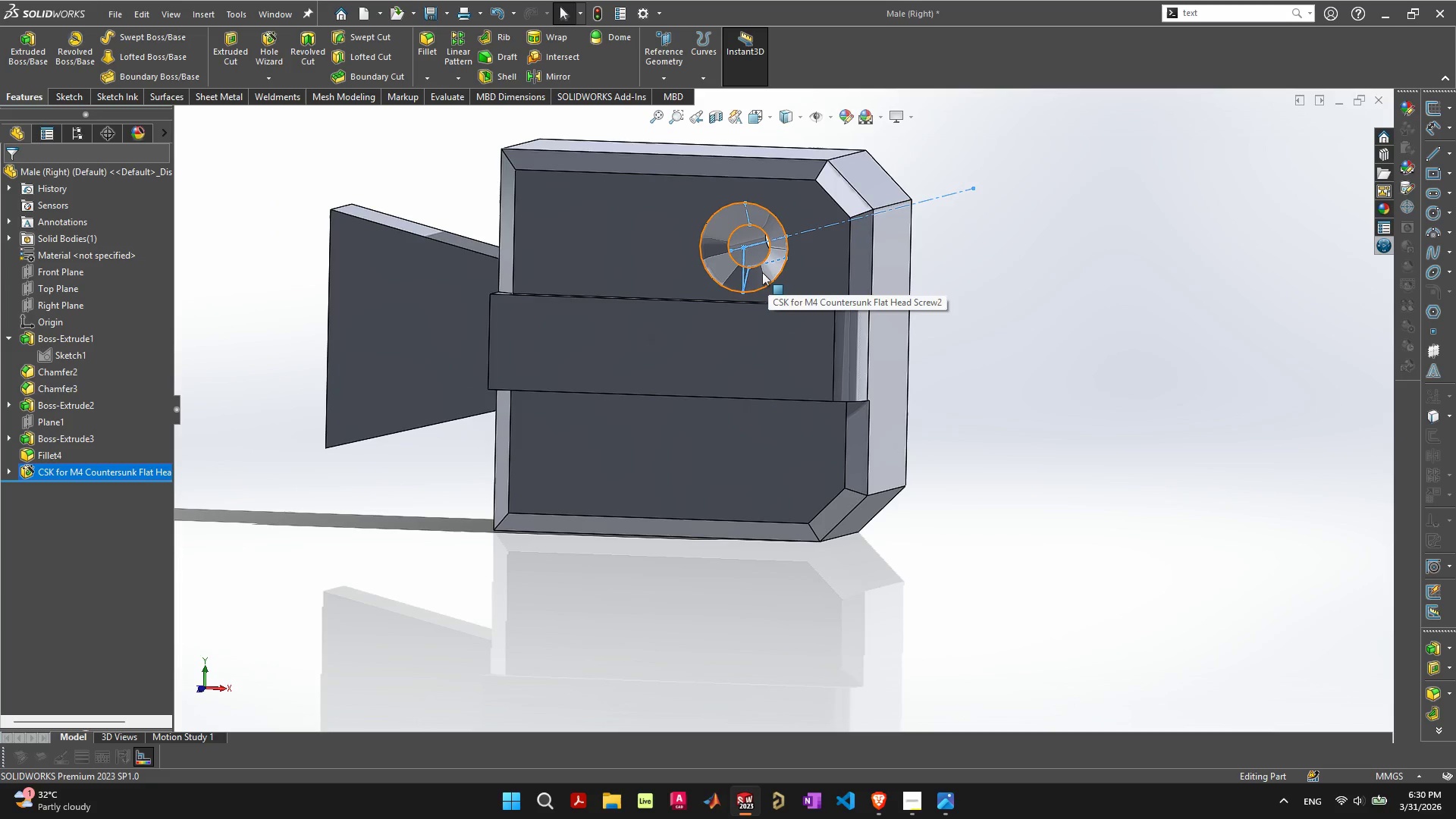 
left_click([1342, 102])
 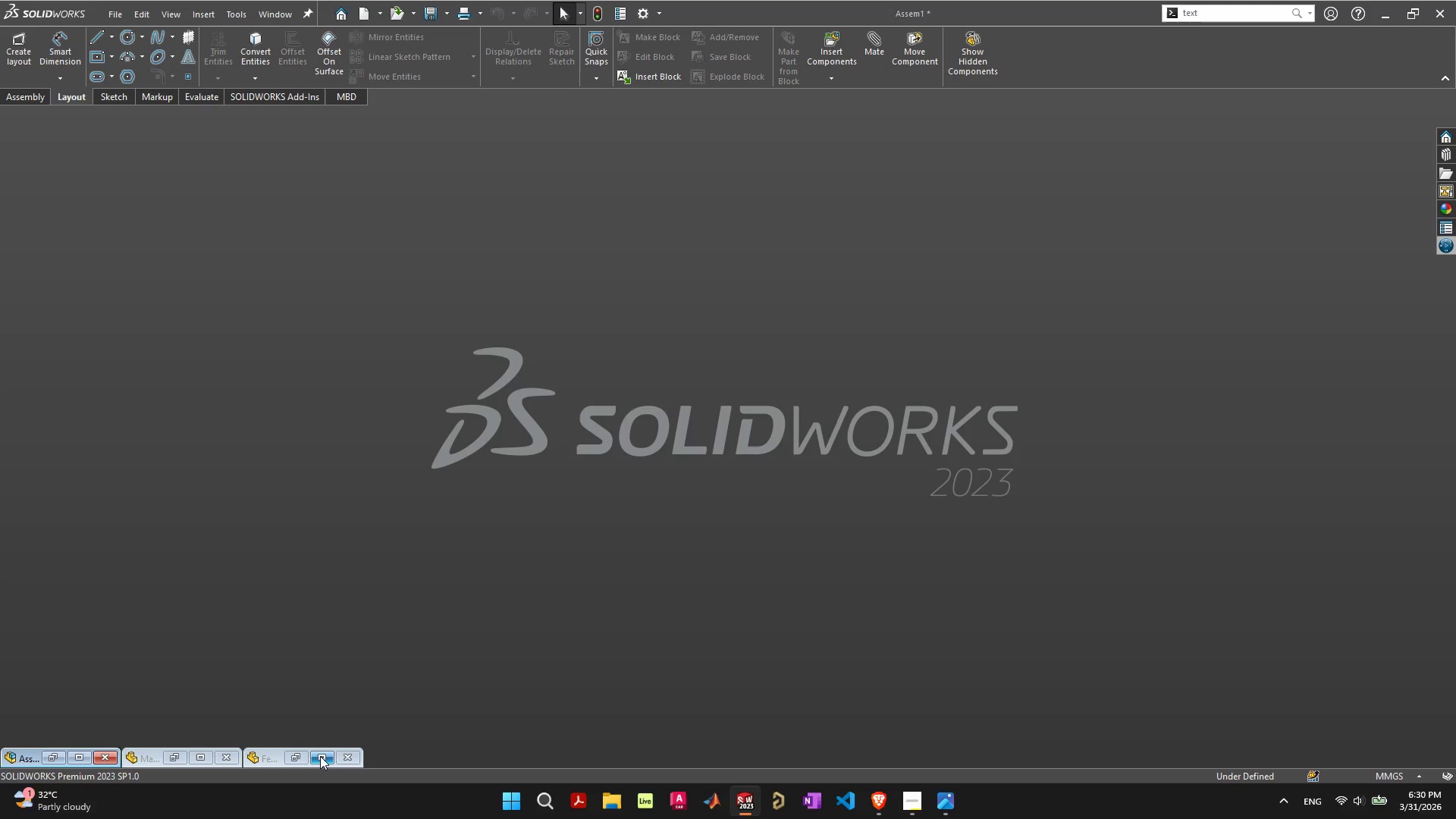 
left_click([320, 756])
 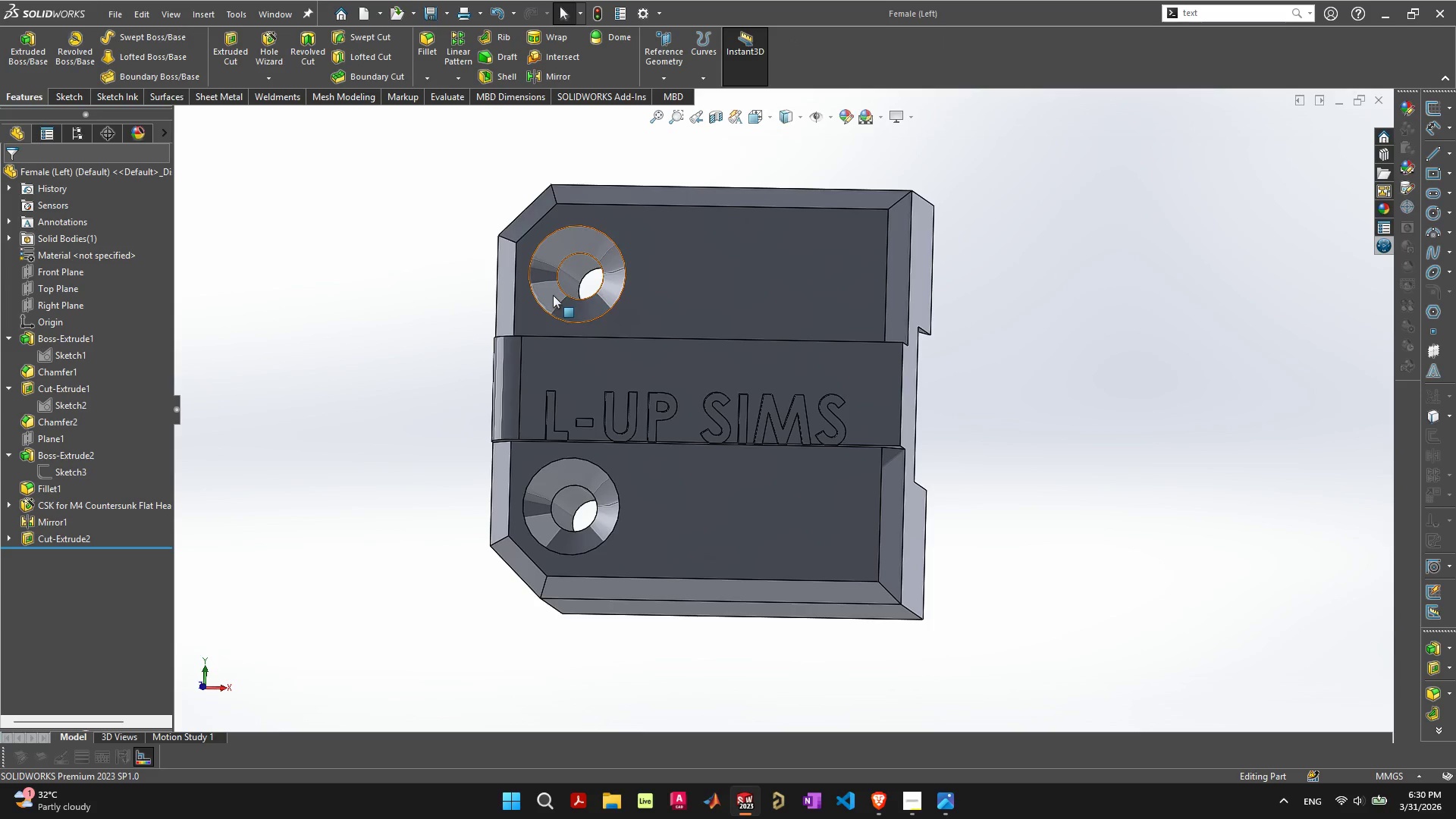 
left_click([575, 303])
 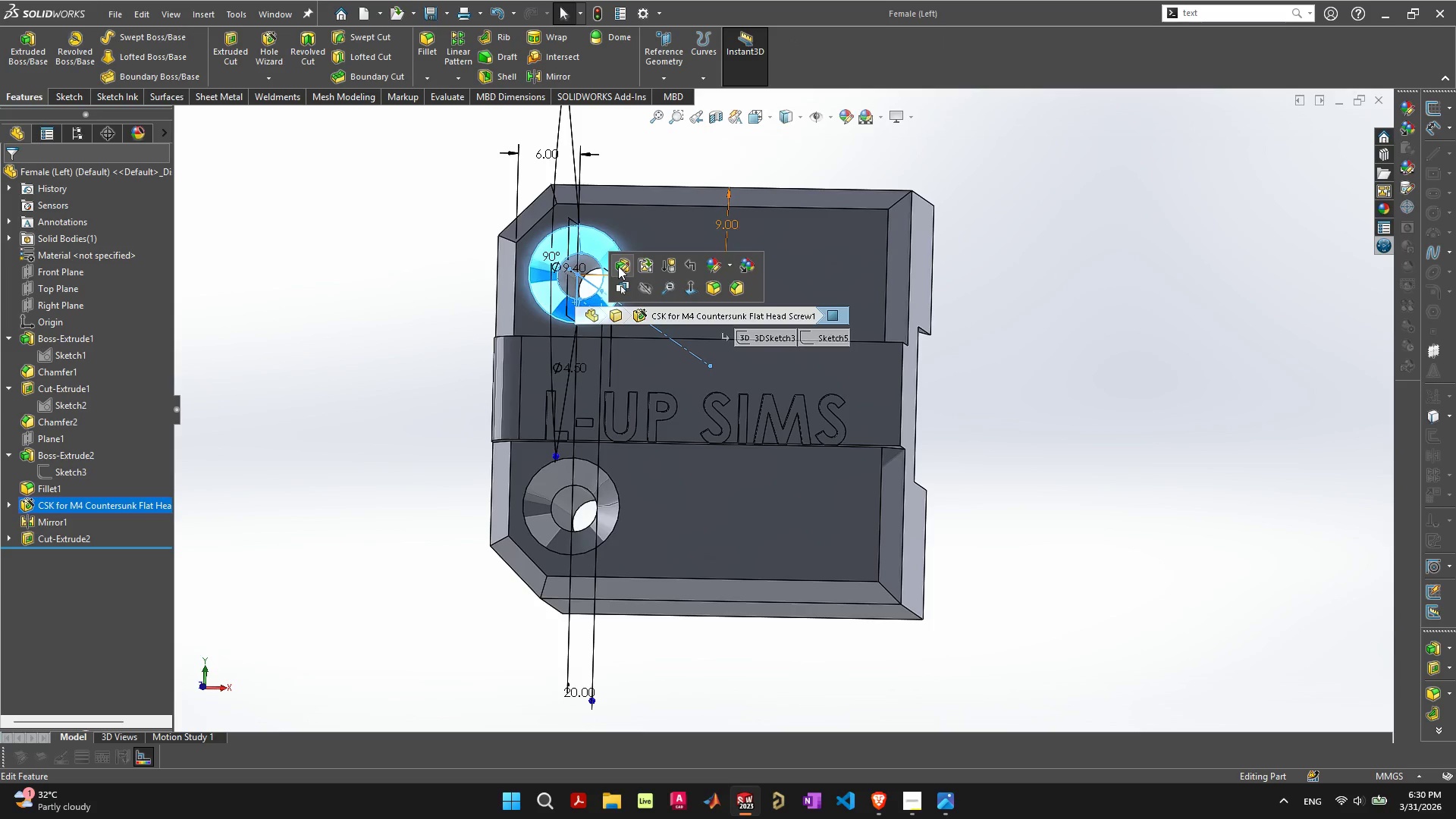 
left_click([621, 265])
 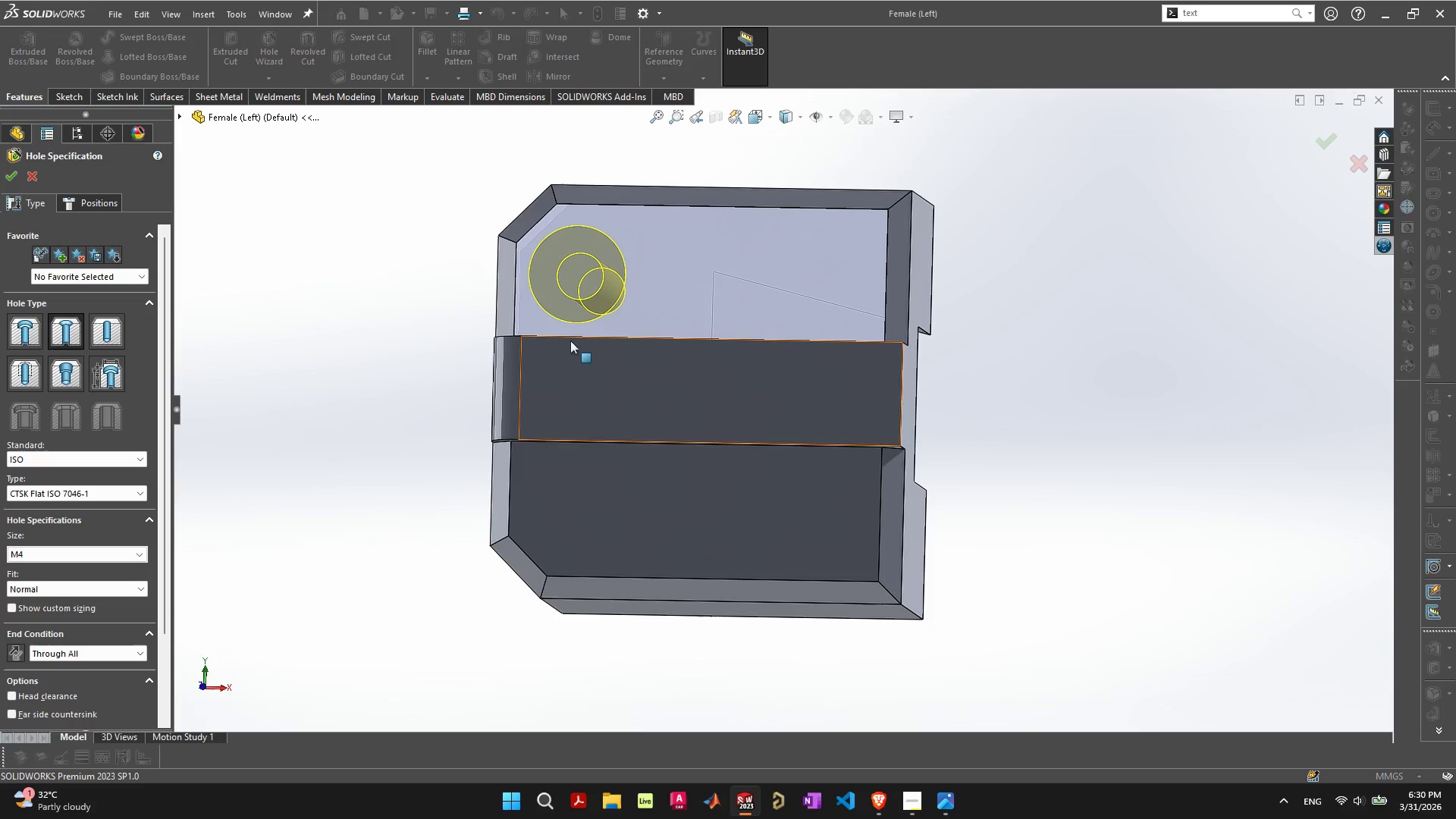 
left_click([32, 174])
 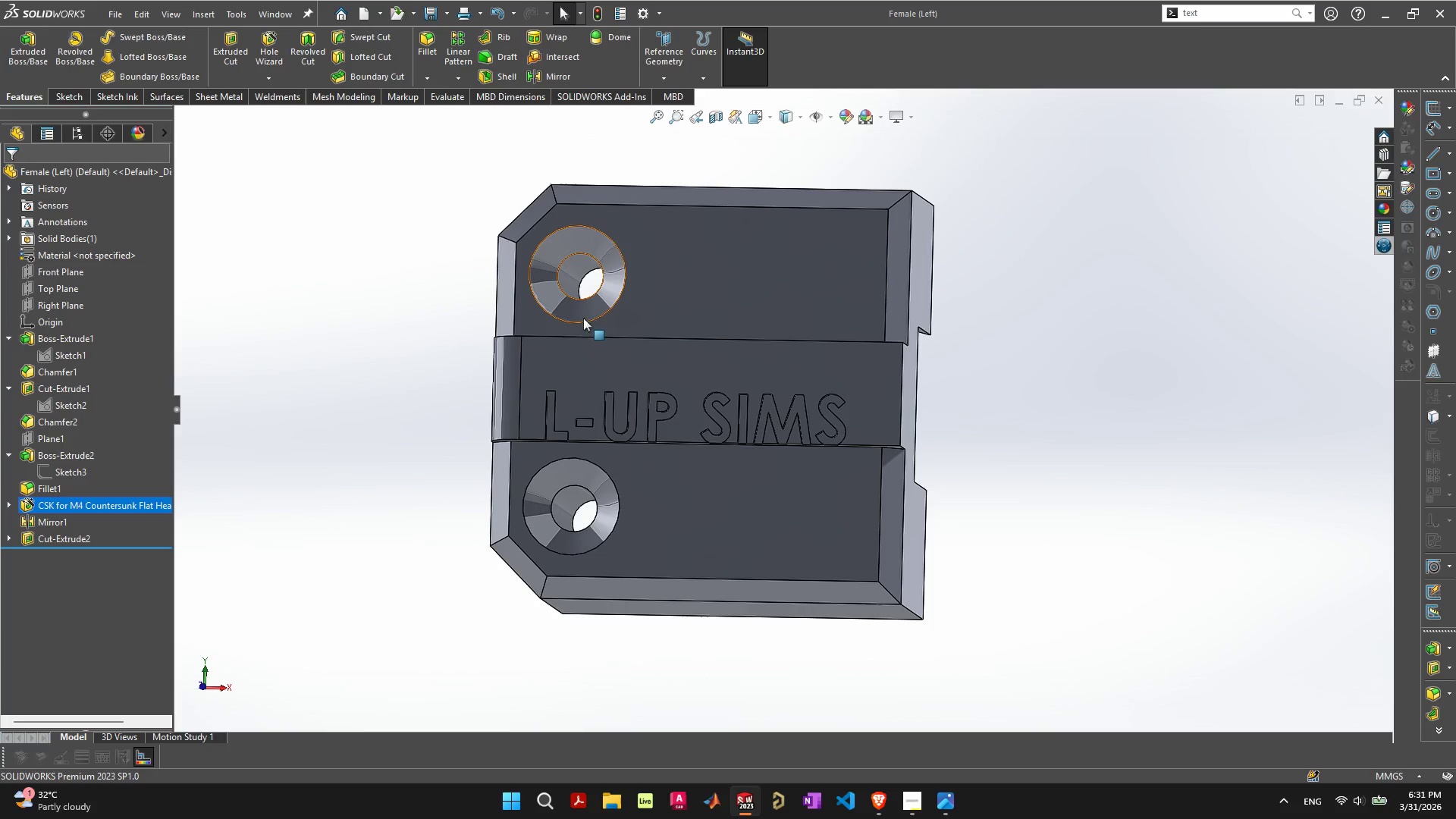 
left_click([603, 304])
 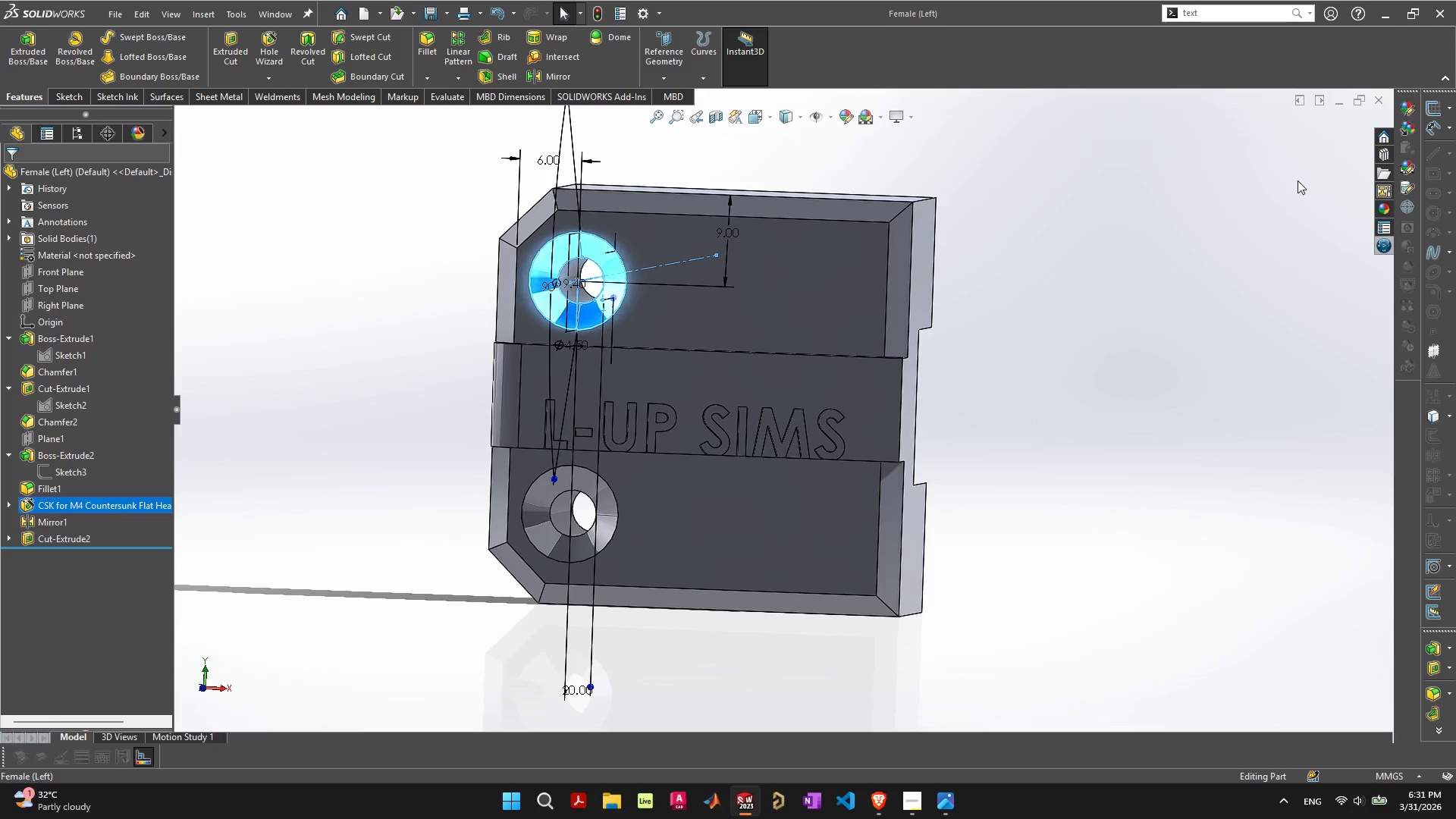 
wait(24.56)
 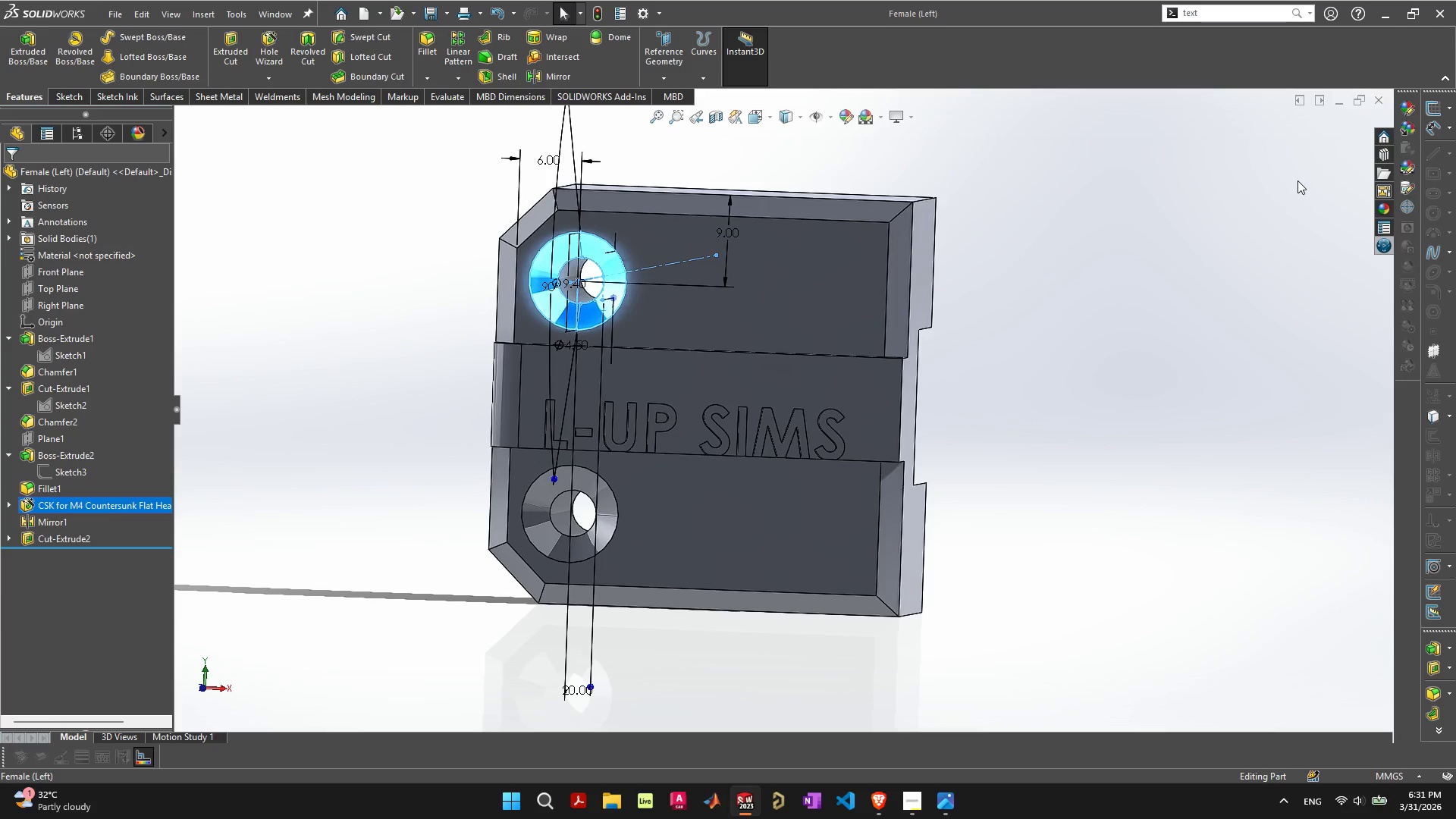 
left_click([1342, 98])
 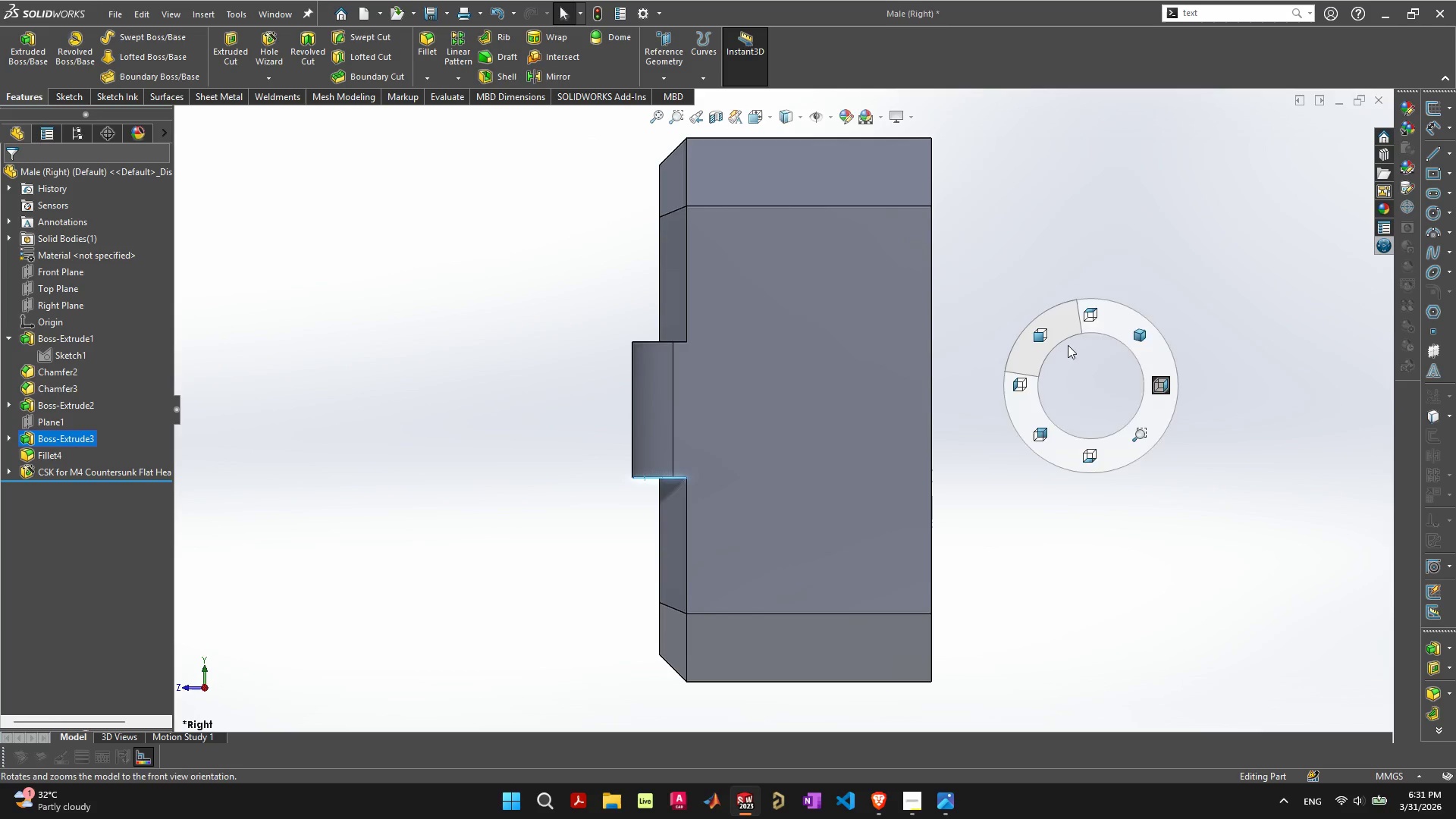 
wait(22.08)
 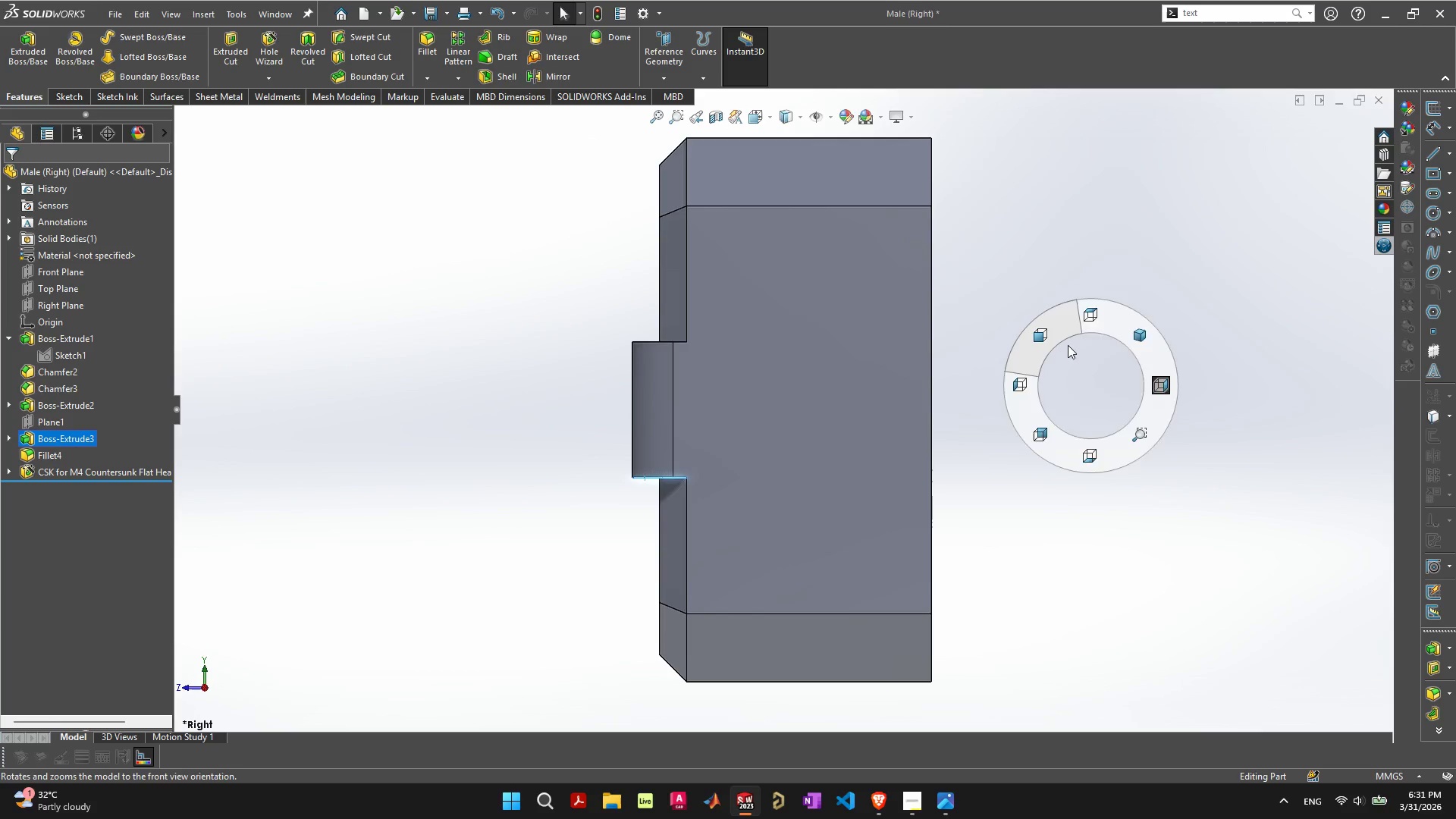 
left_click([1011, 302])
 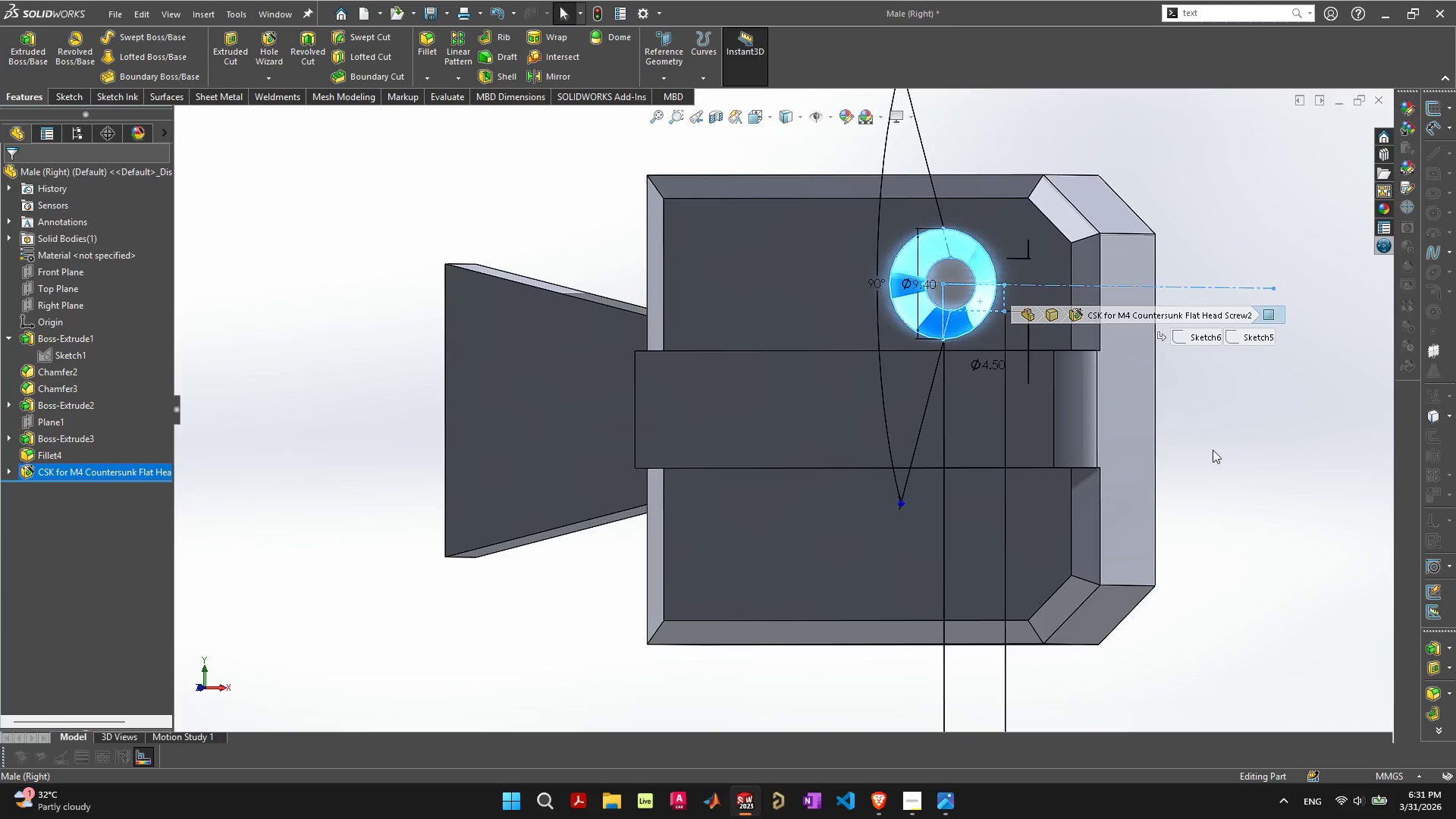 
wait(6.79)
 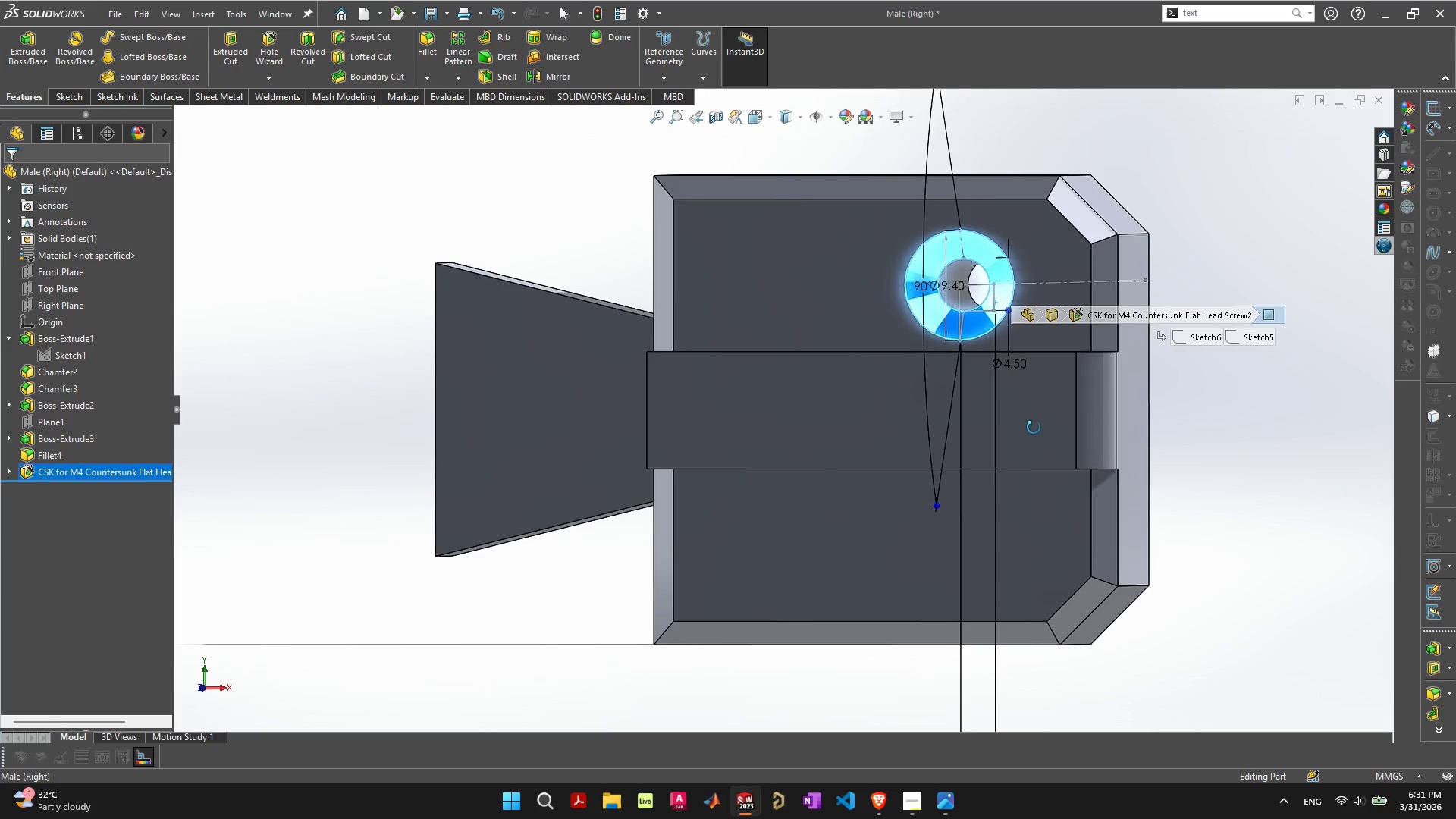 
mouse_move([43, 74])
 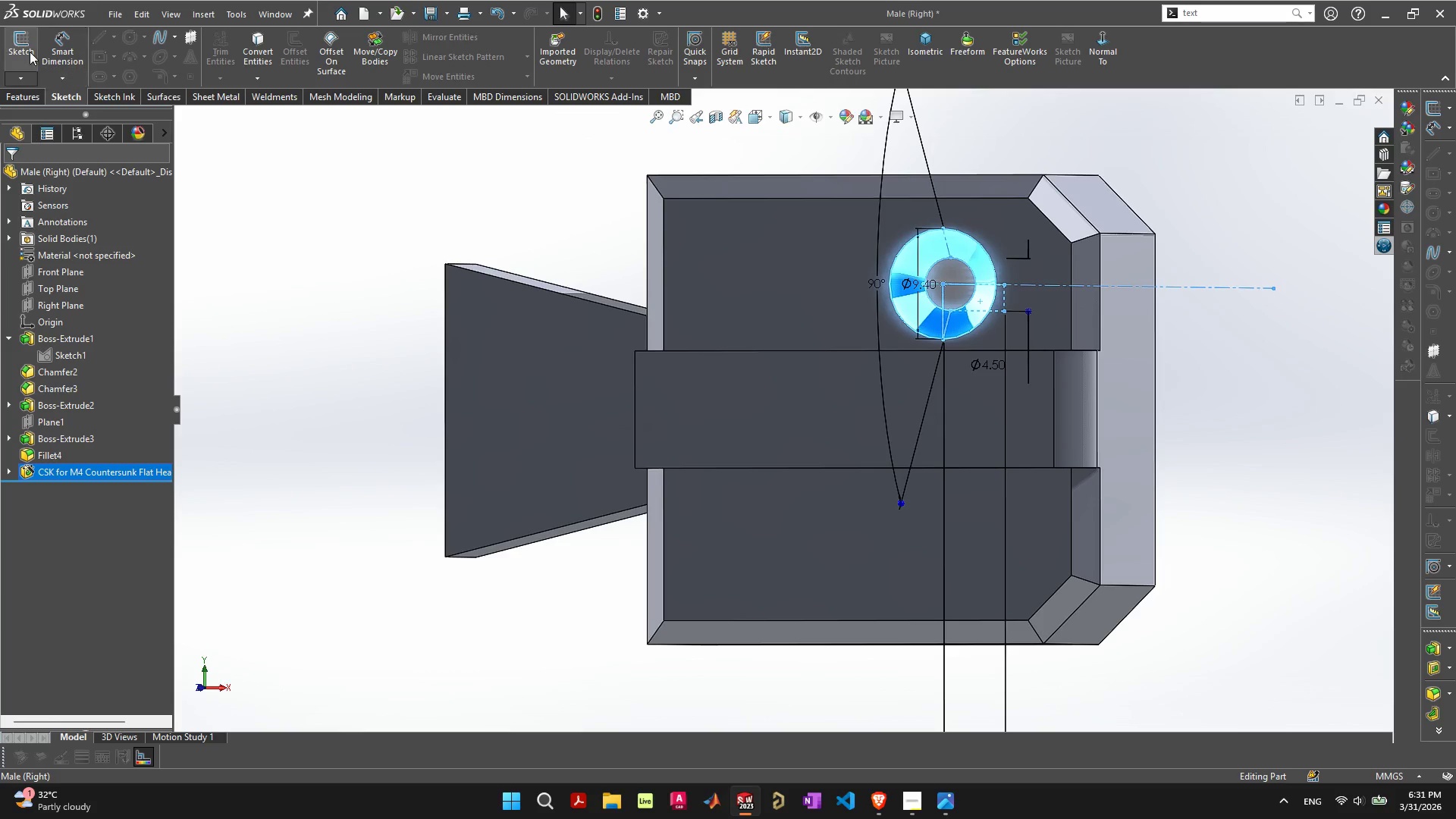 
mouse_move([47, 61])
 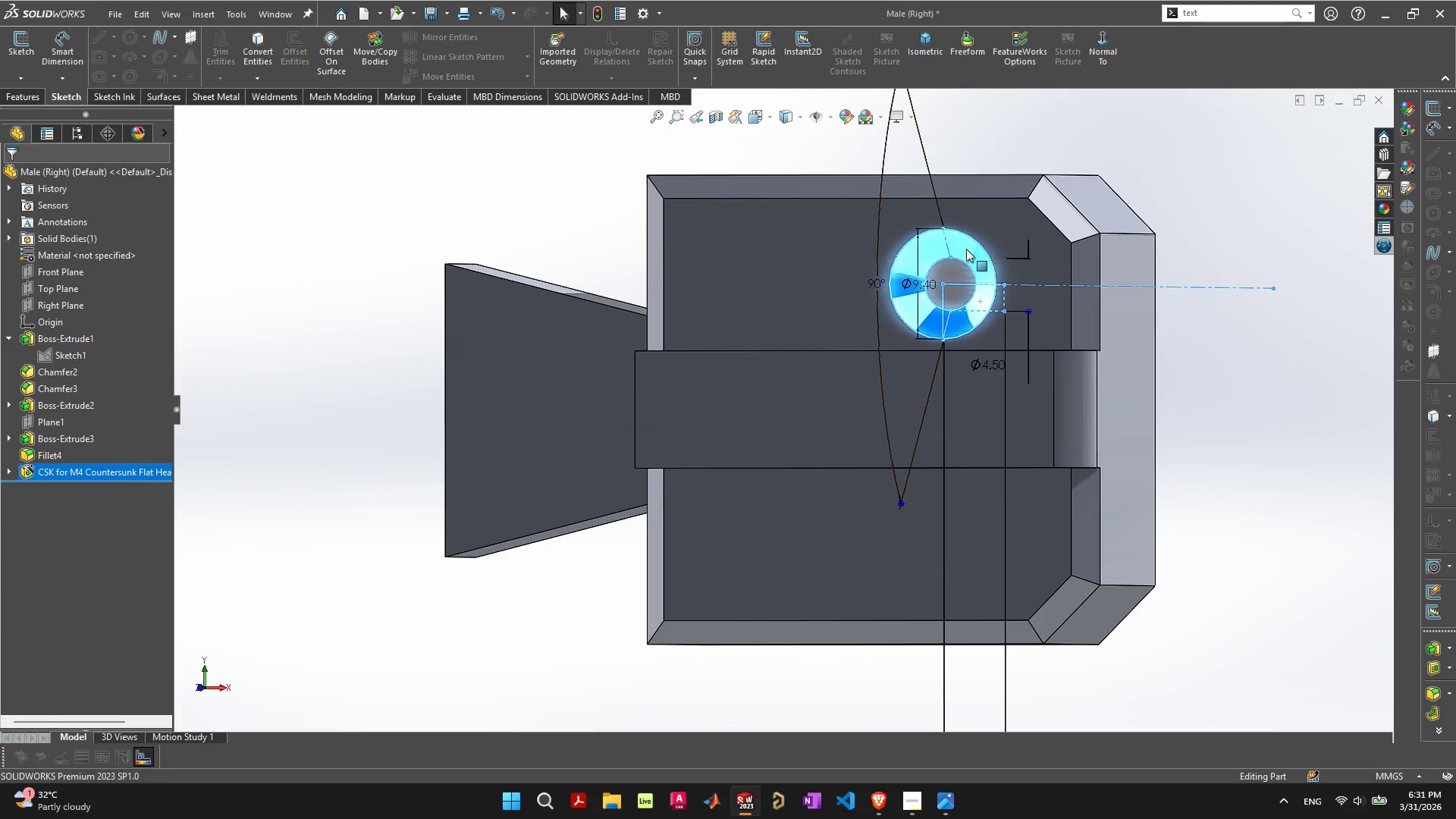 
right_click([966, 249])
 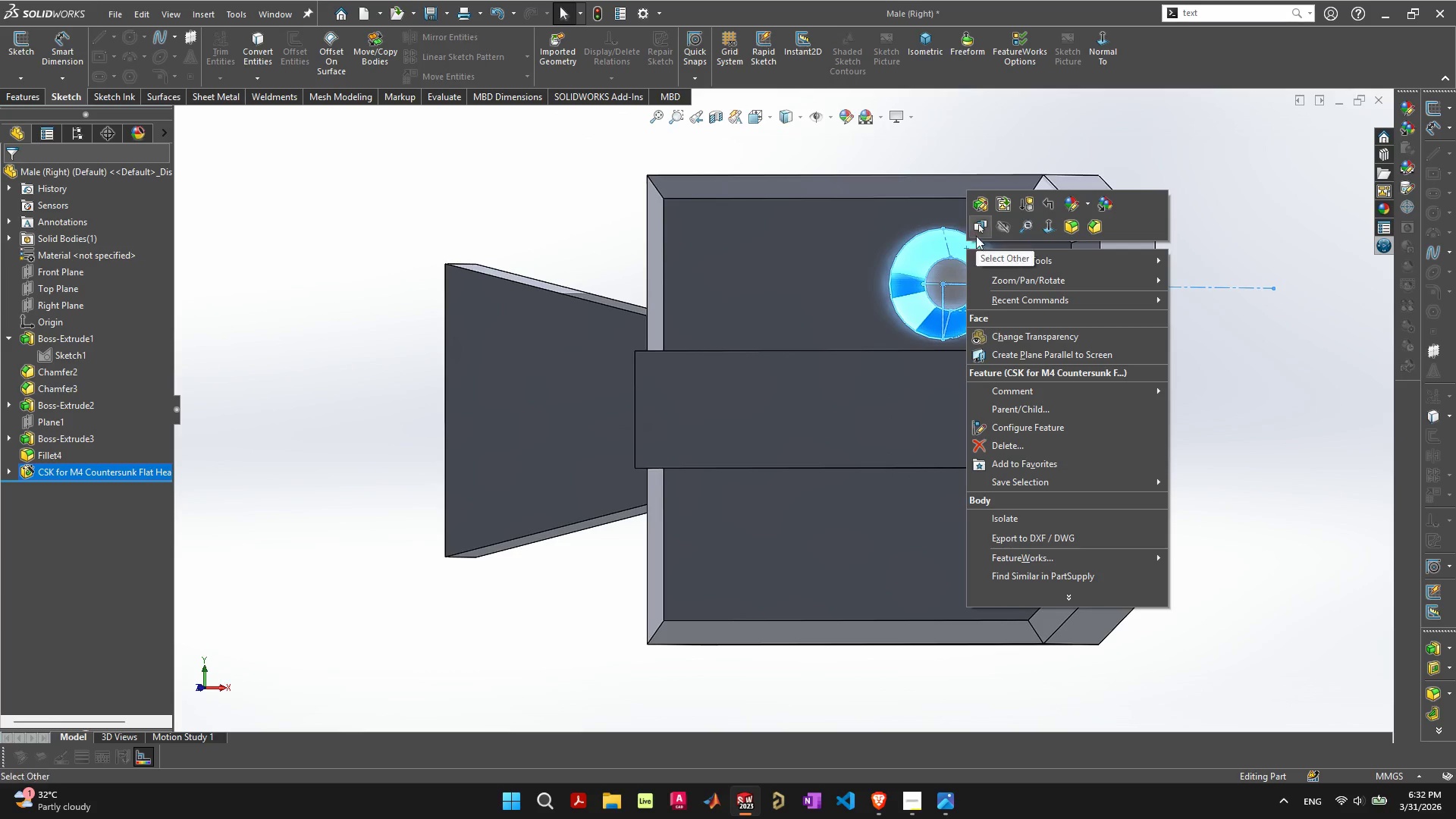 
left_click([982, 204])
 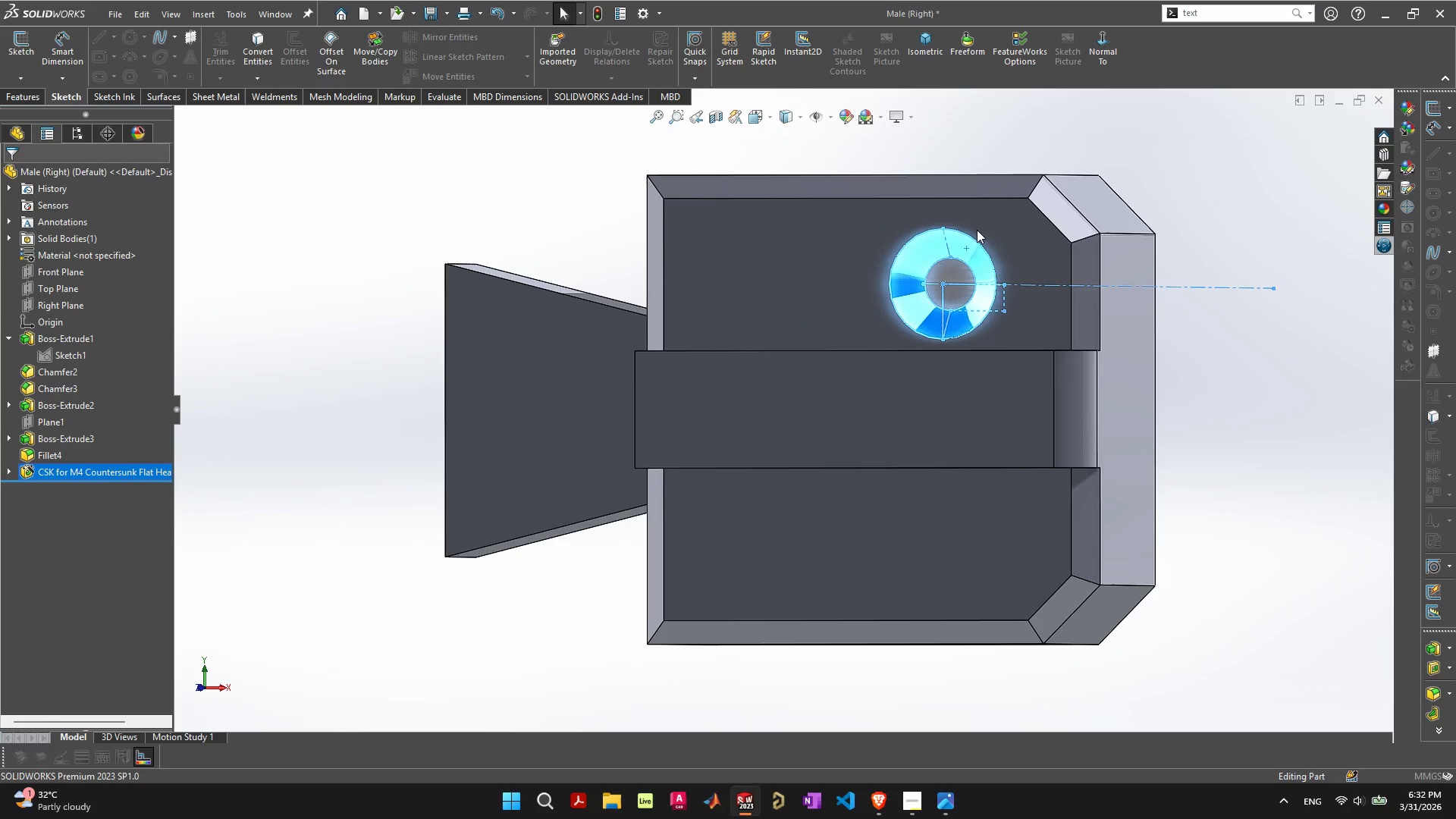 
mouse_move([987, 274])
 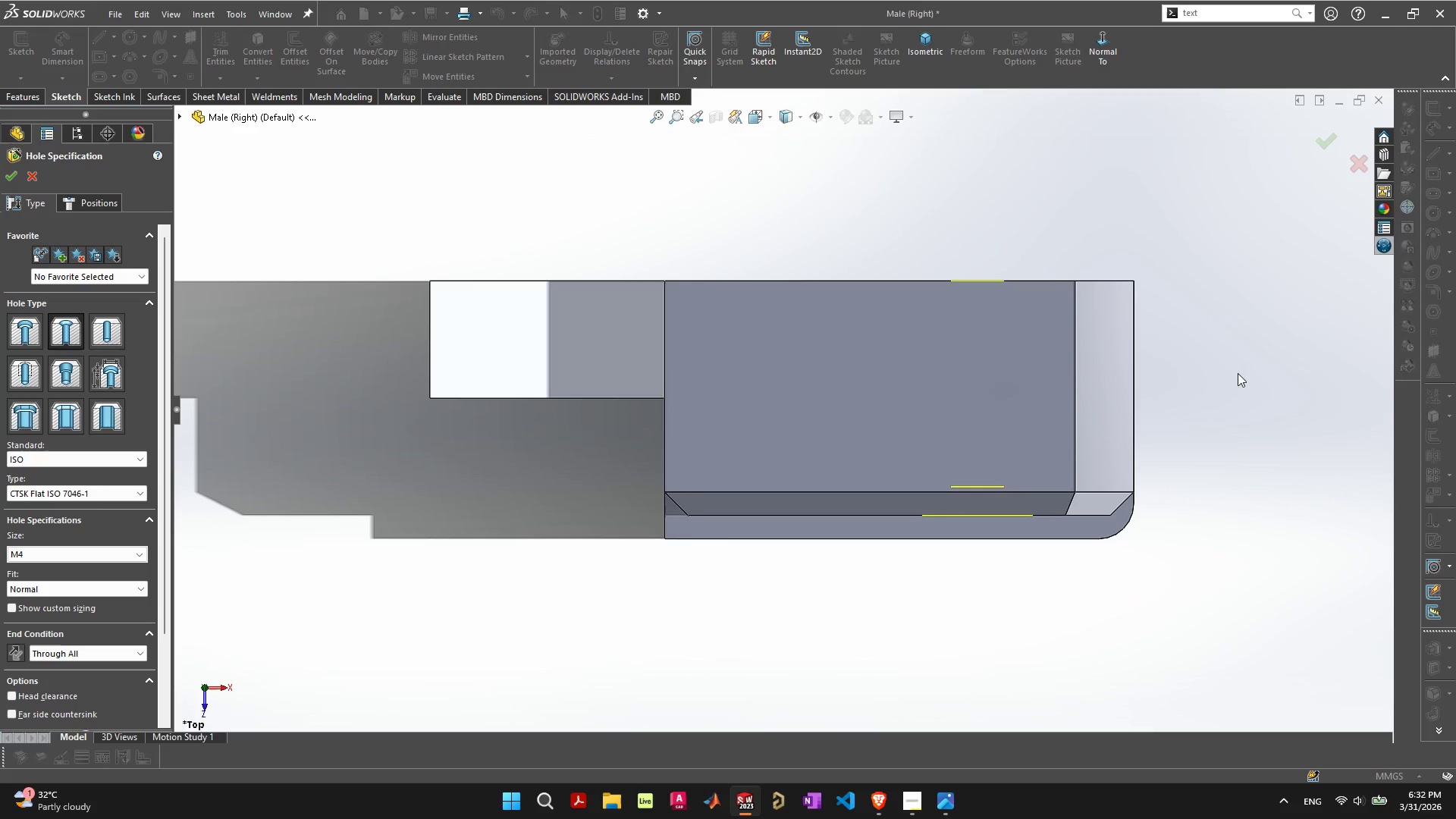 
key(ArrowDown)
 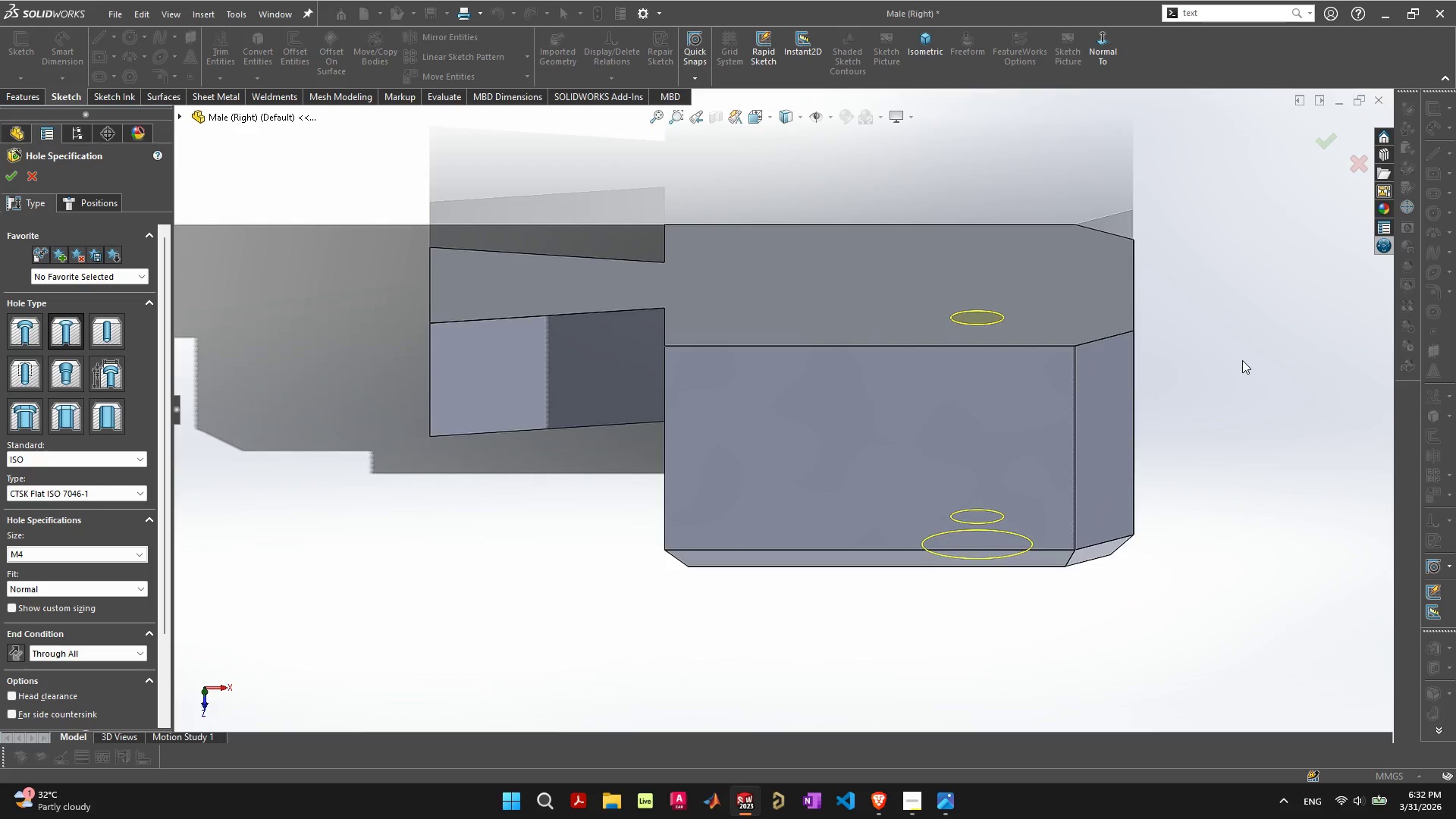 
key(ArrowDown)
 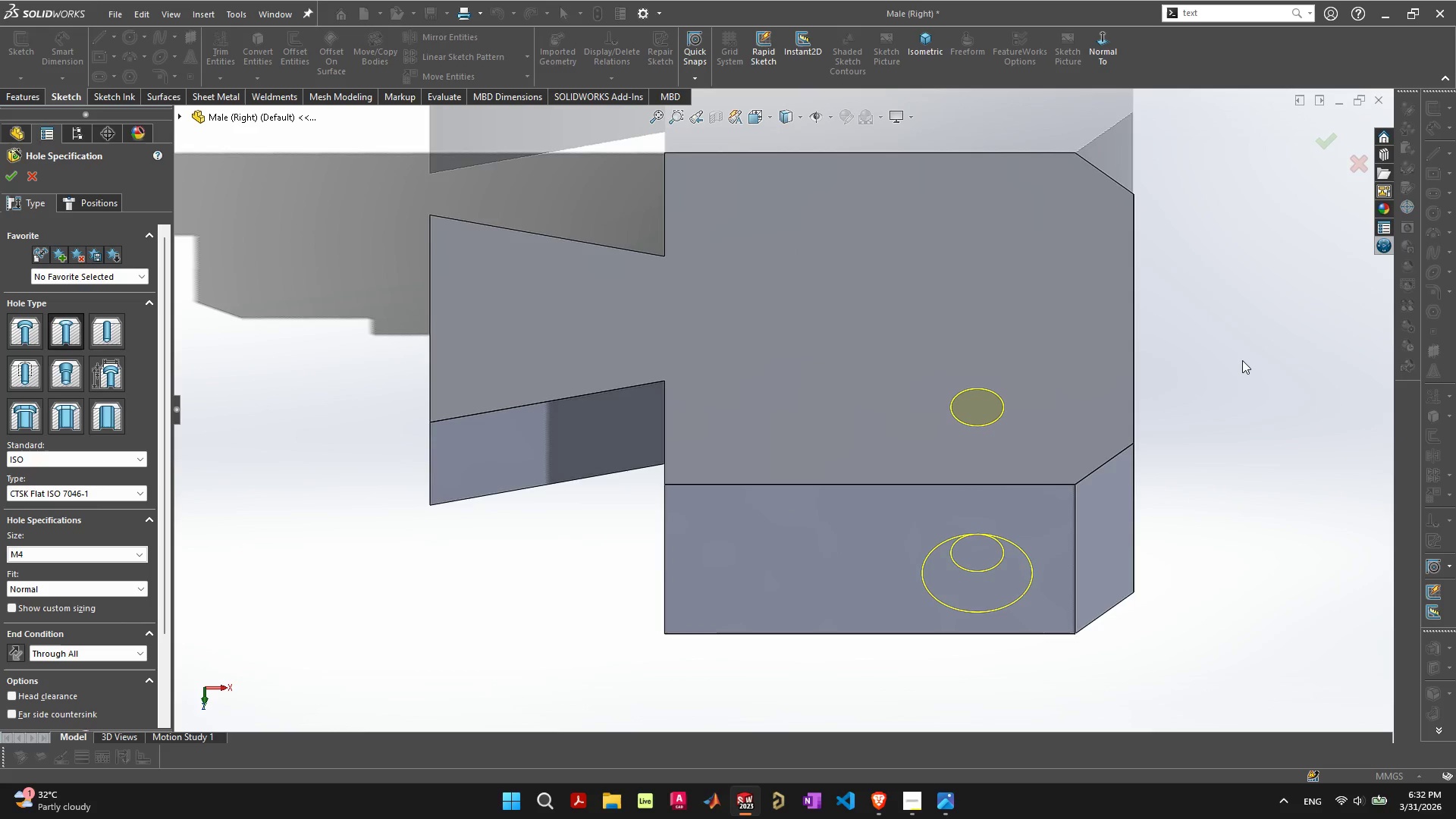 
key(ArrowDown)
 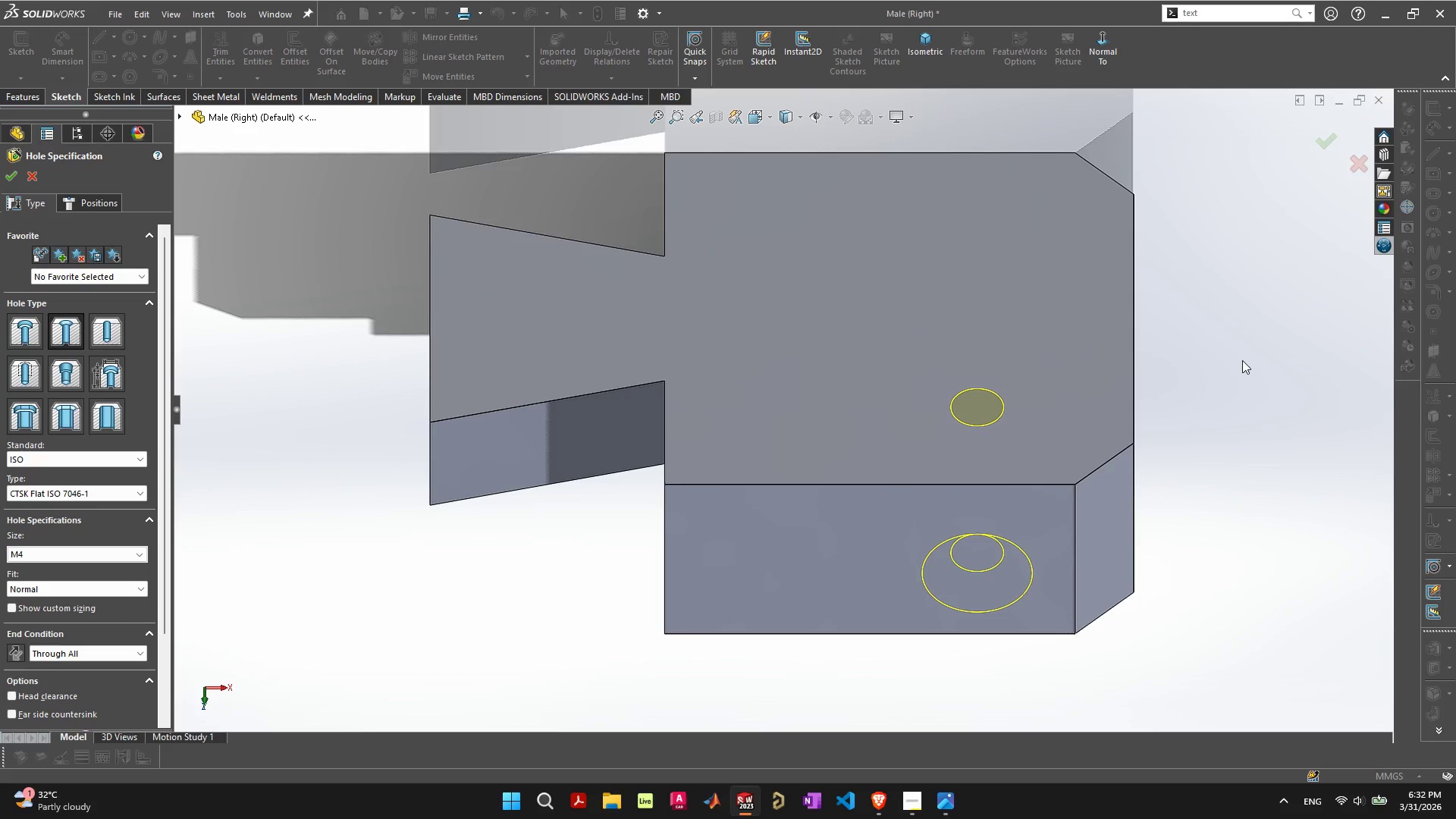 
key(Shift+ArrowDown)
 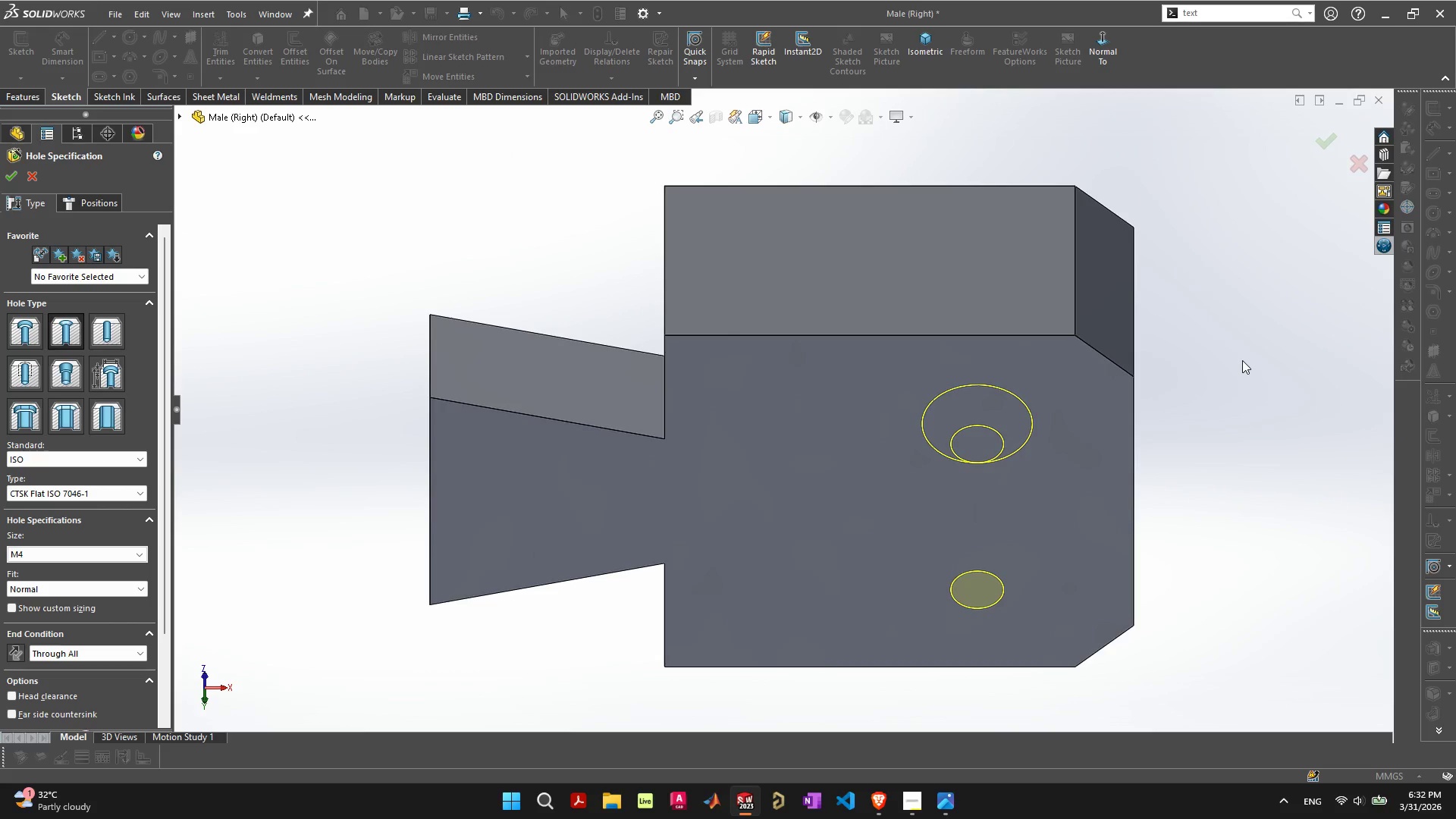 
key(Shift+ArrowDown)
 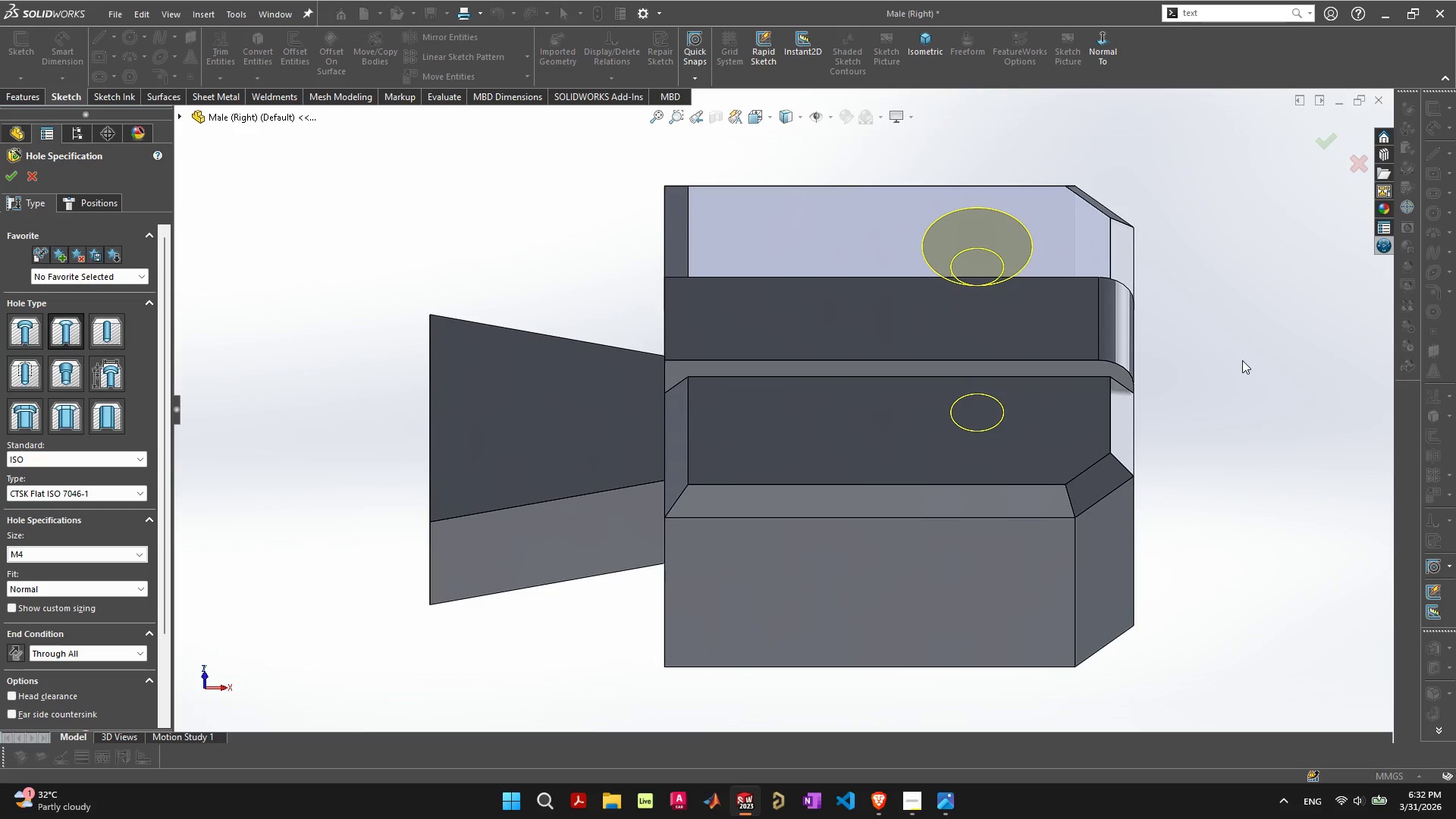 
key(Control+ArrowUp)
 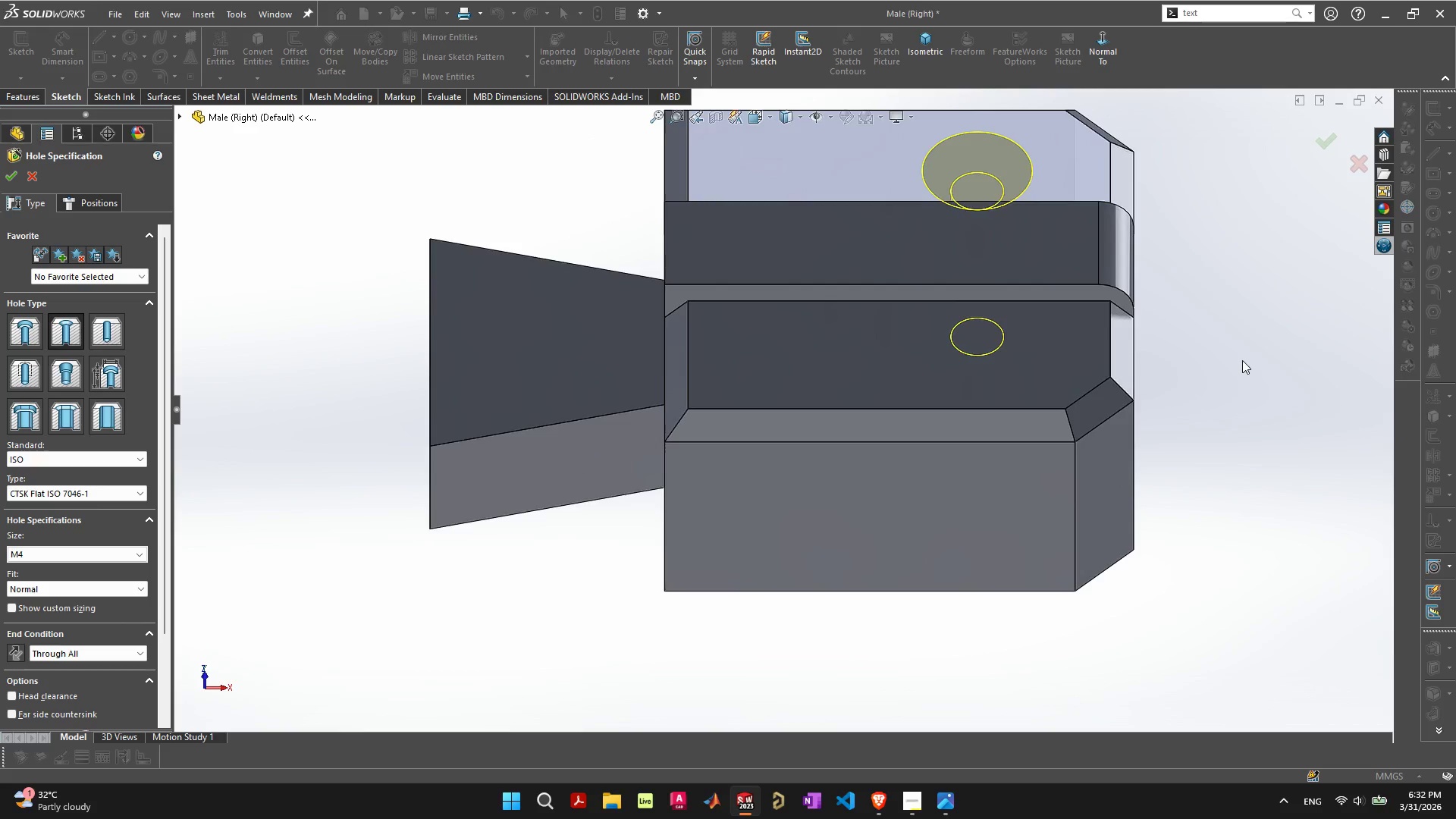 
key(Control+ArrowDown)
 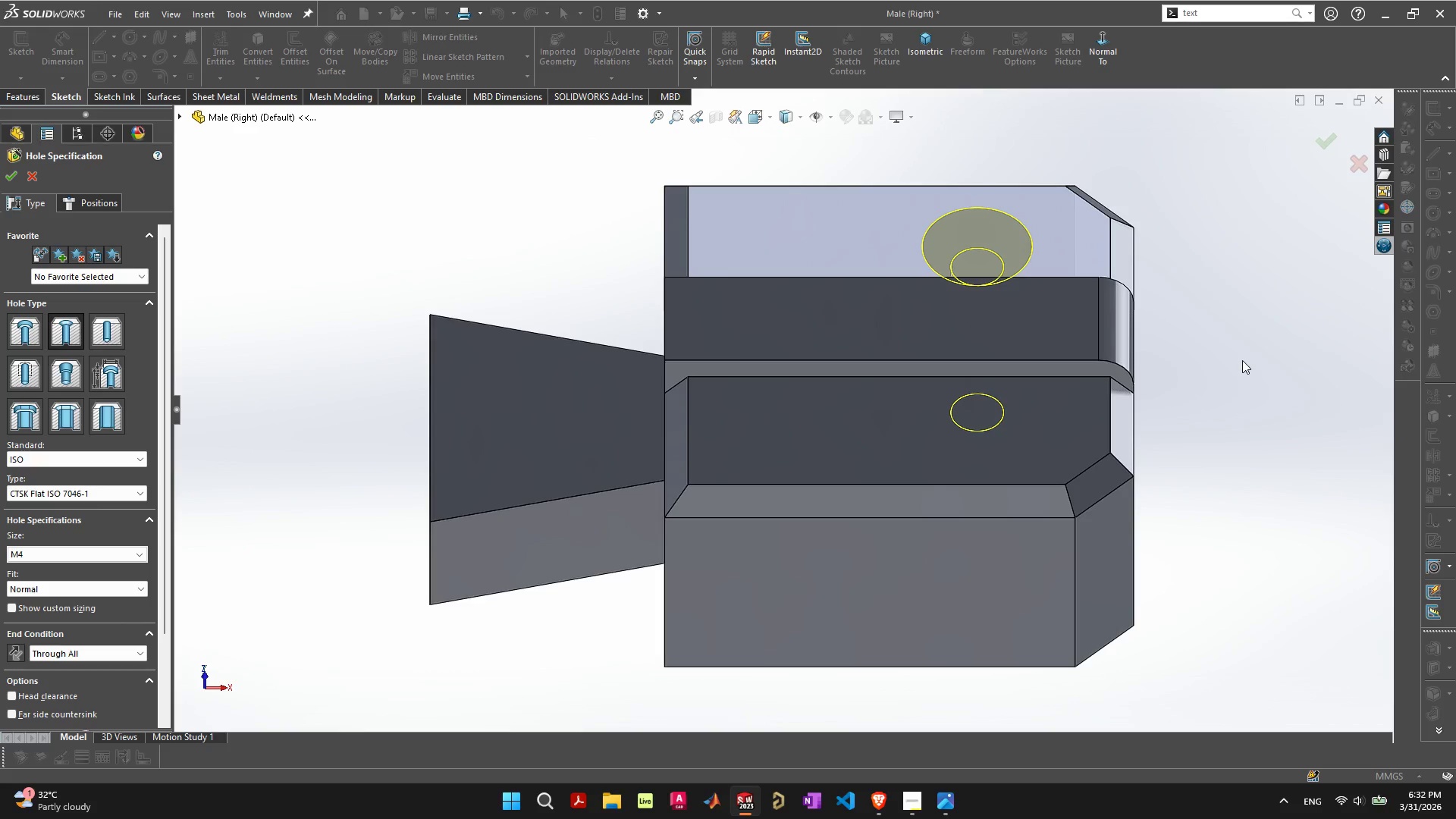 
key(Alt+ArrowDown)
 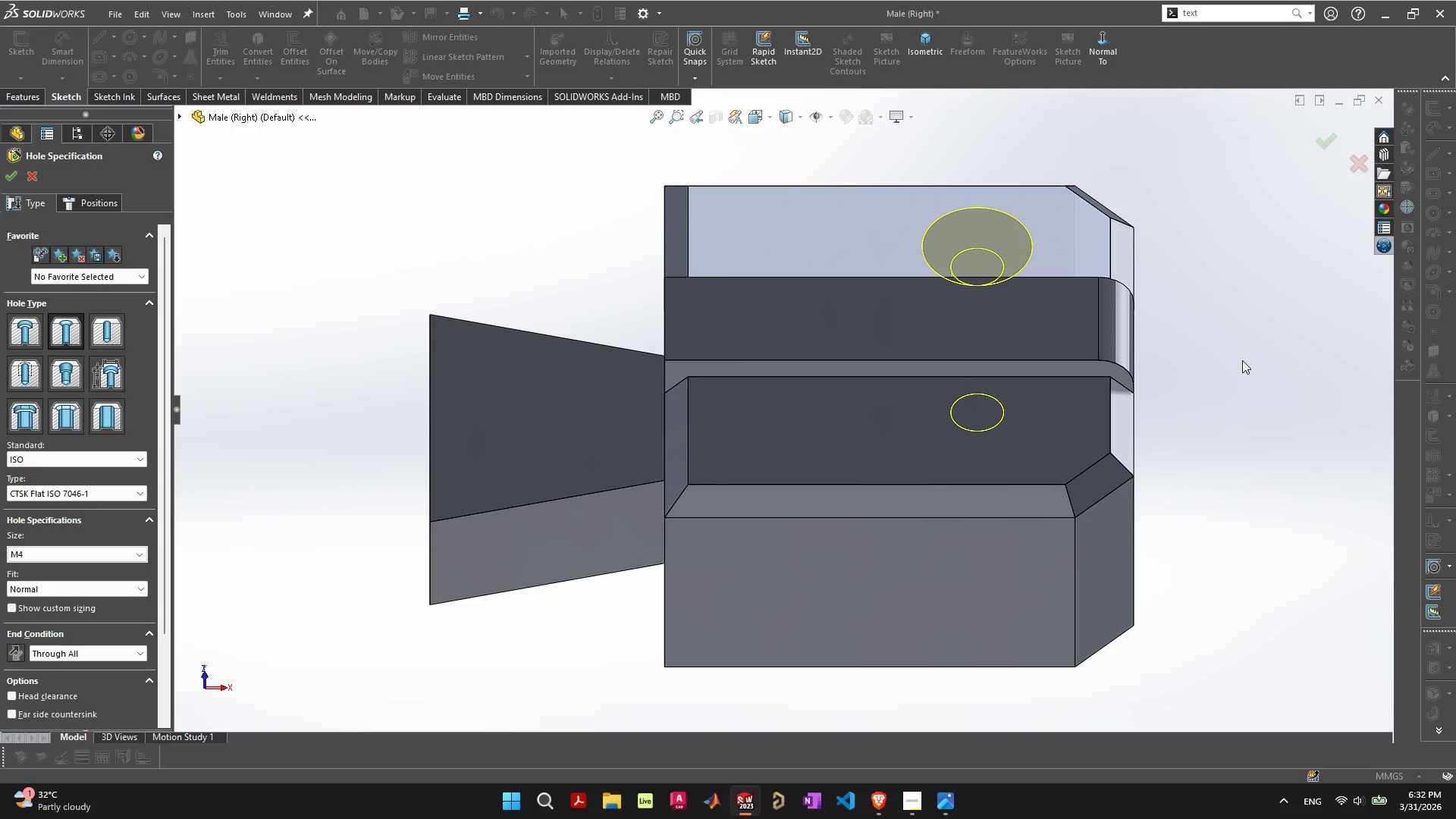 
key(Shift+ArrowDown)
 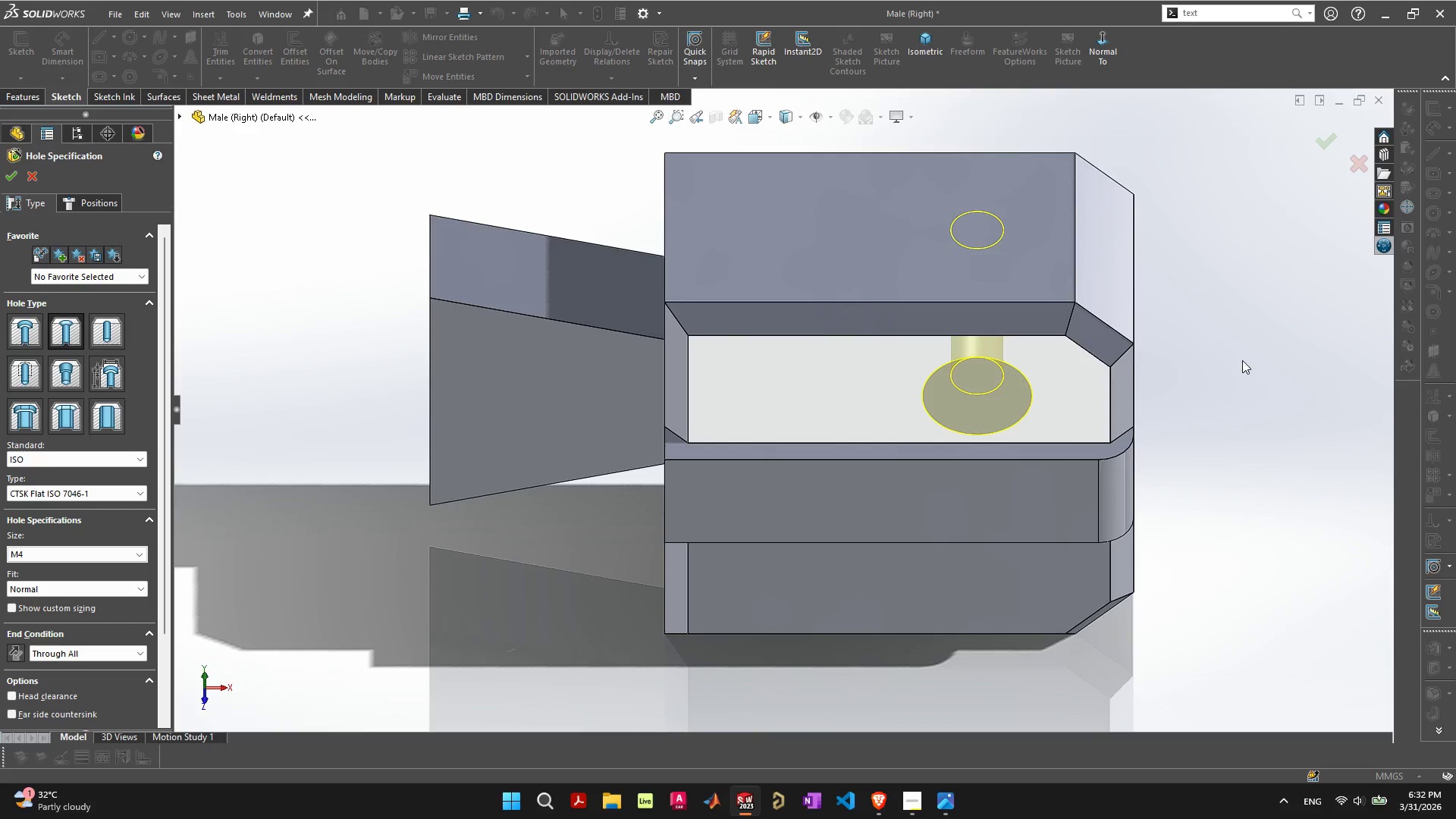 
key(Shift+ArrowDown)
 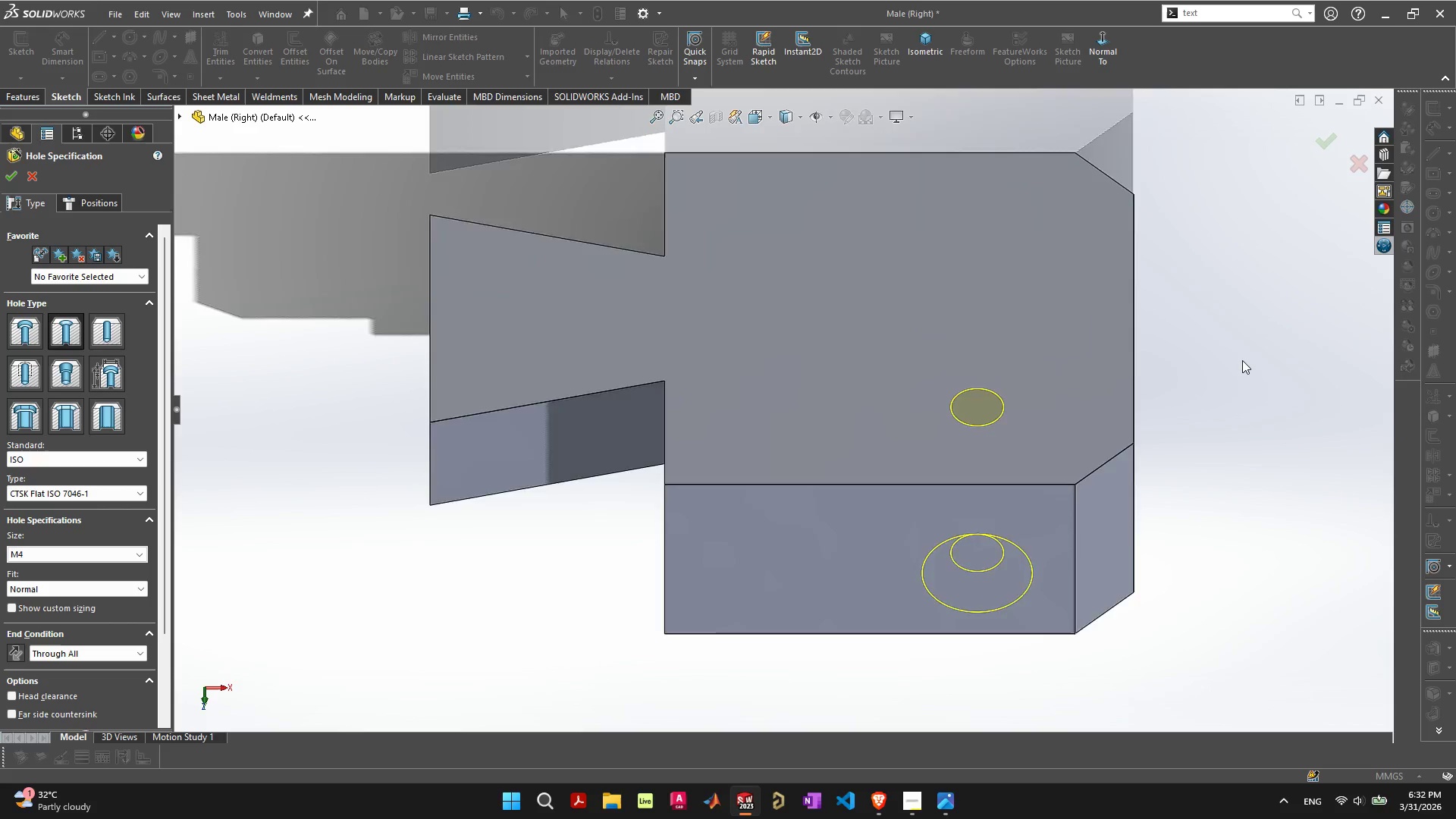 
key(Shift+ArrowDown)
 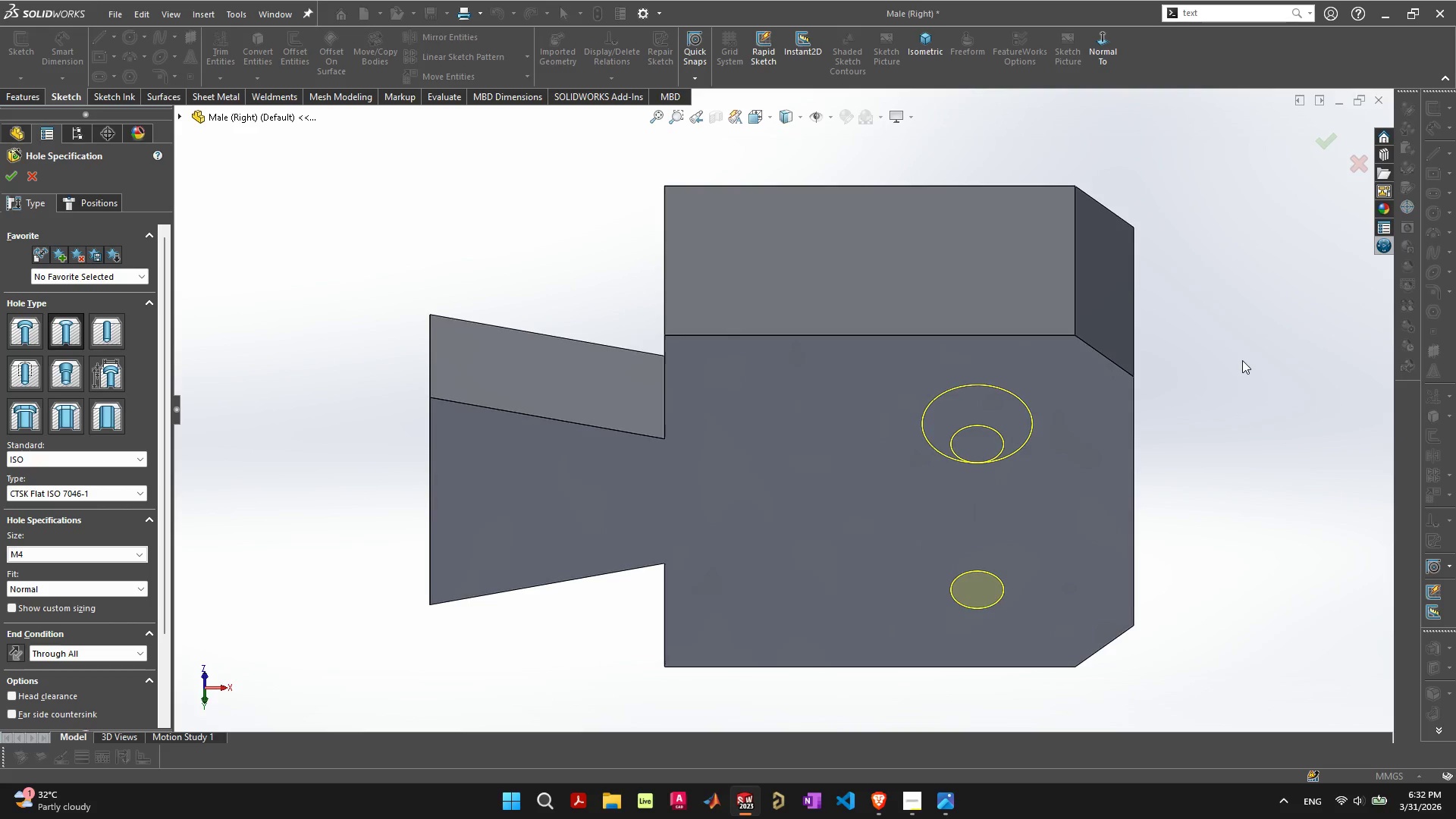 
key(Shift+ArrowDown)
 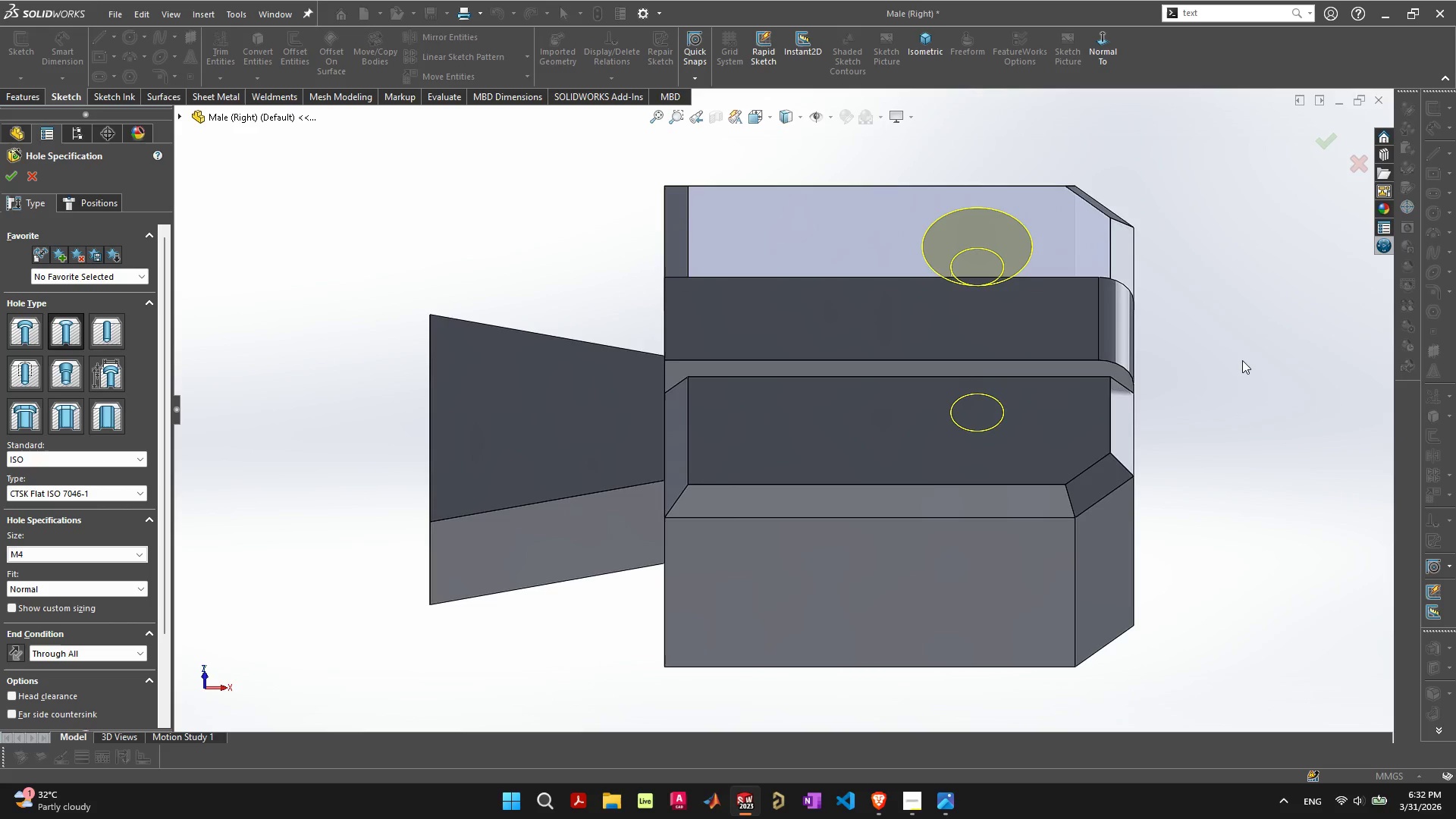 
key(ArrowDown)
 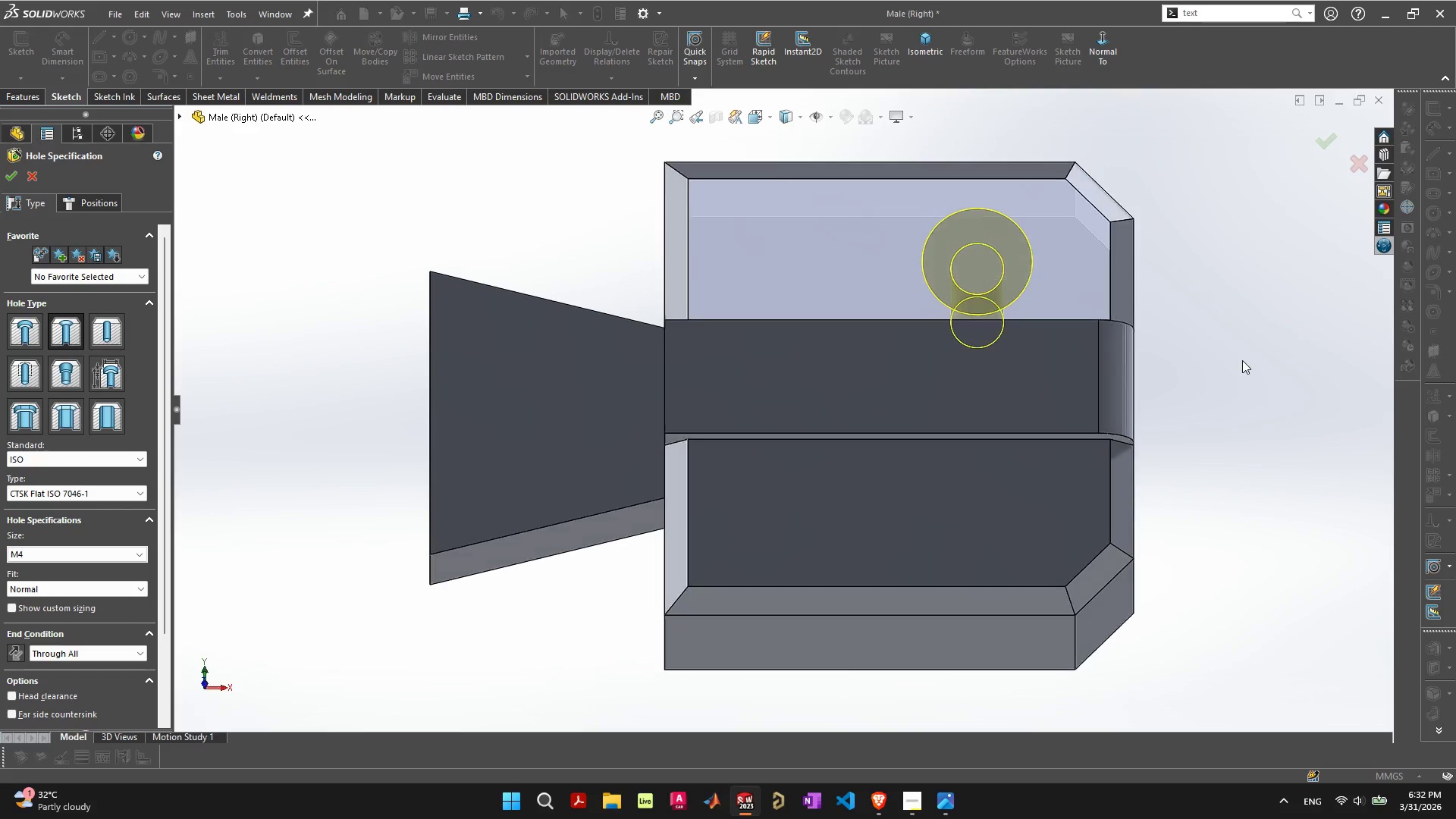 
key(ArrowDown)
 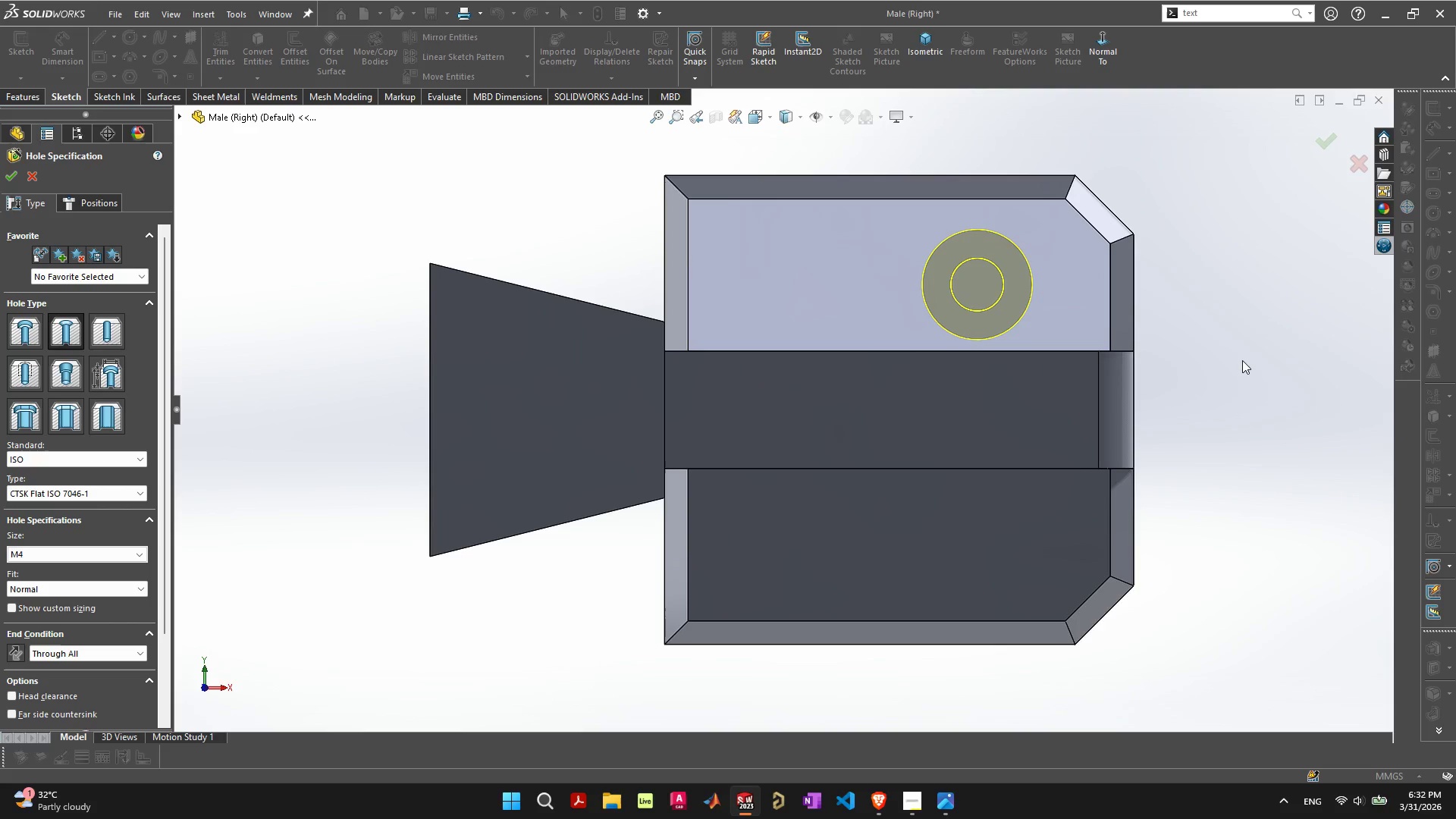 
key(ArrowDown)
 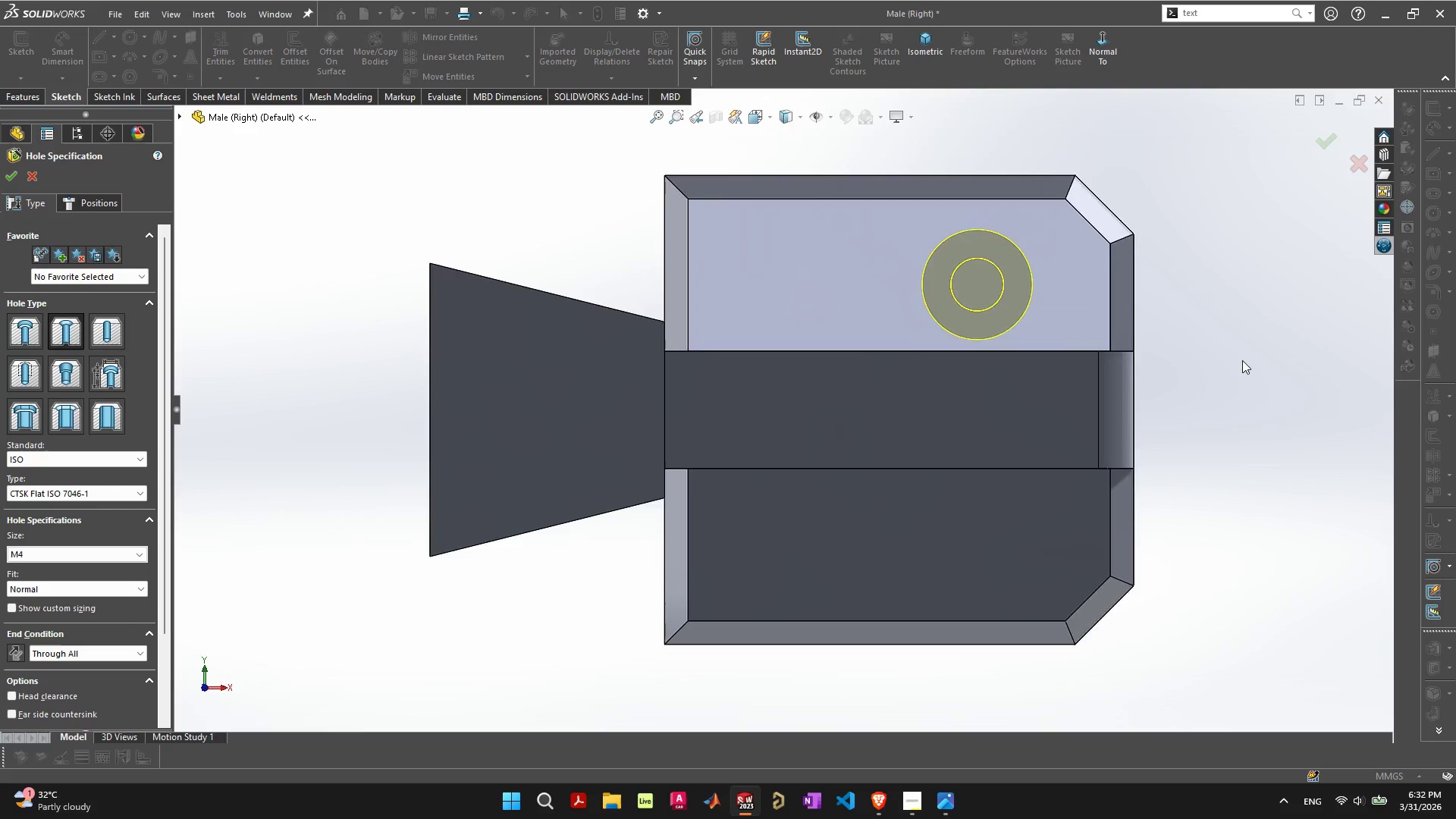 
key(ArrowDown)
 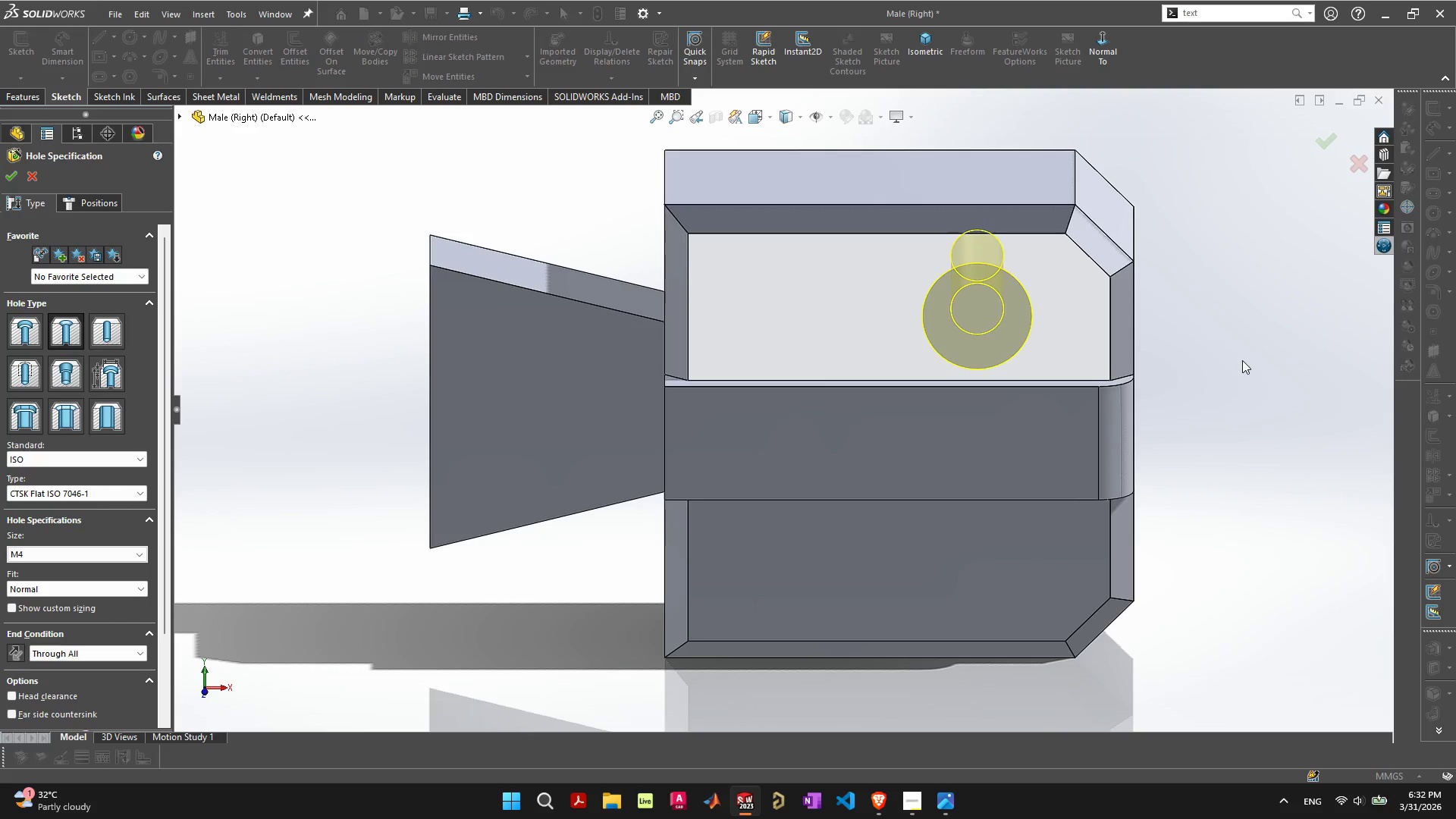 
key(ArrowUp)
 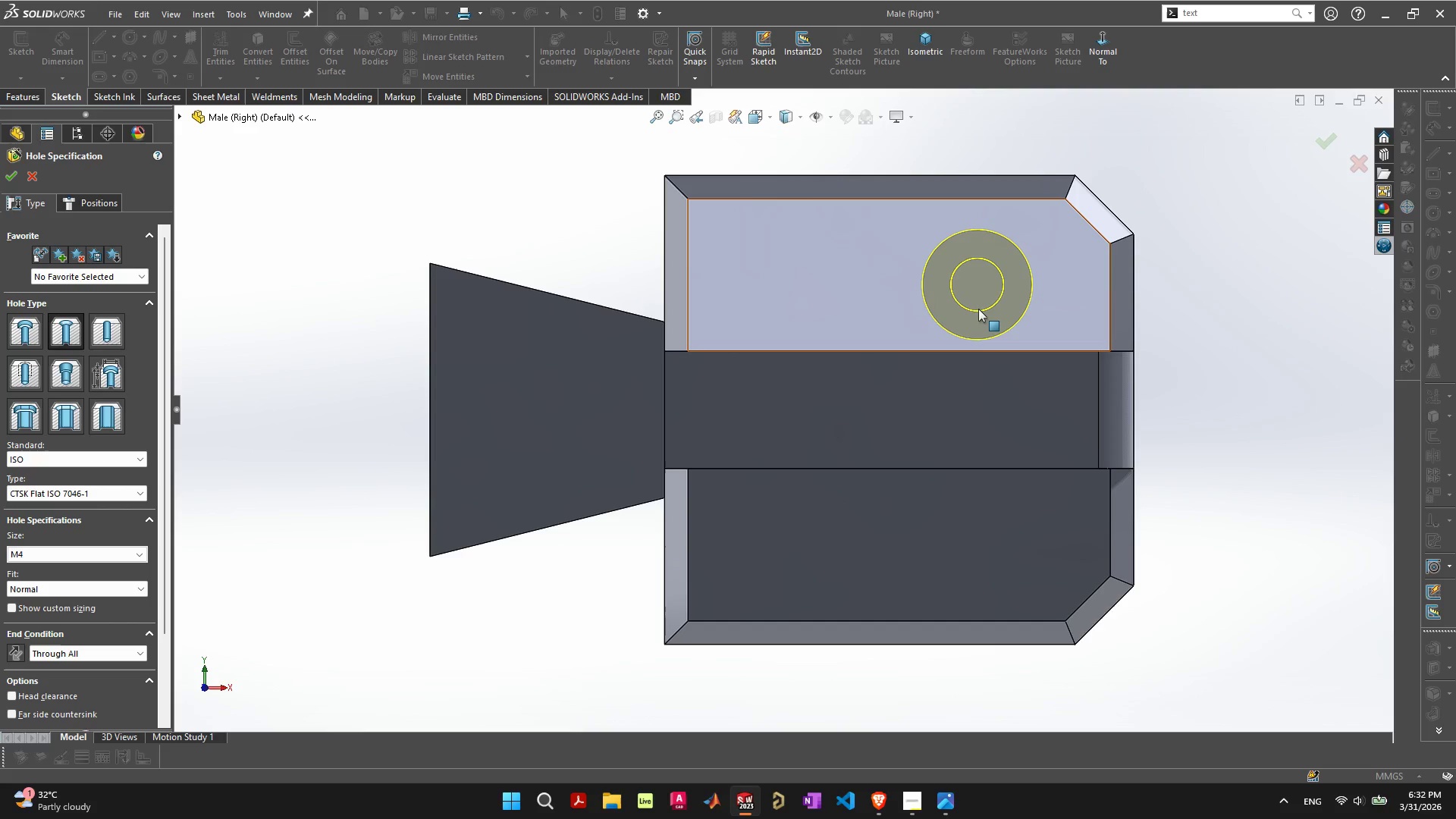 
left_click([1022, 307])
 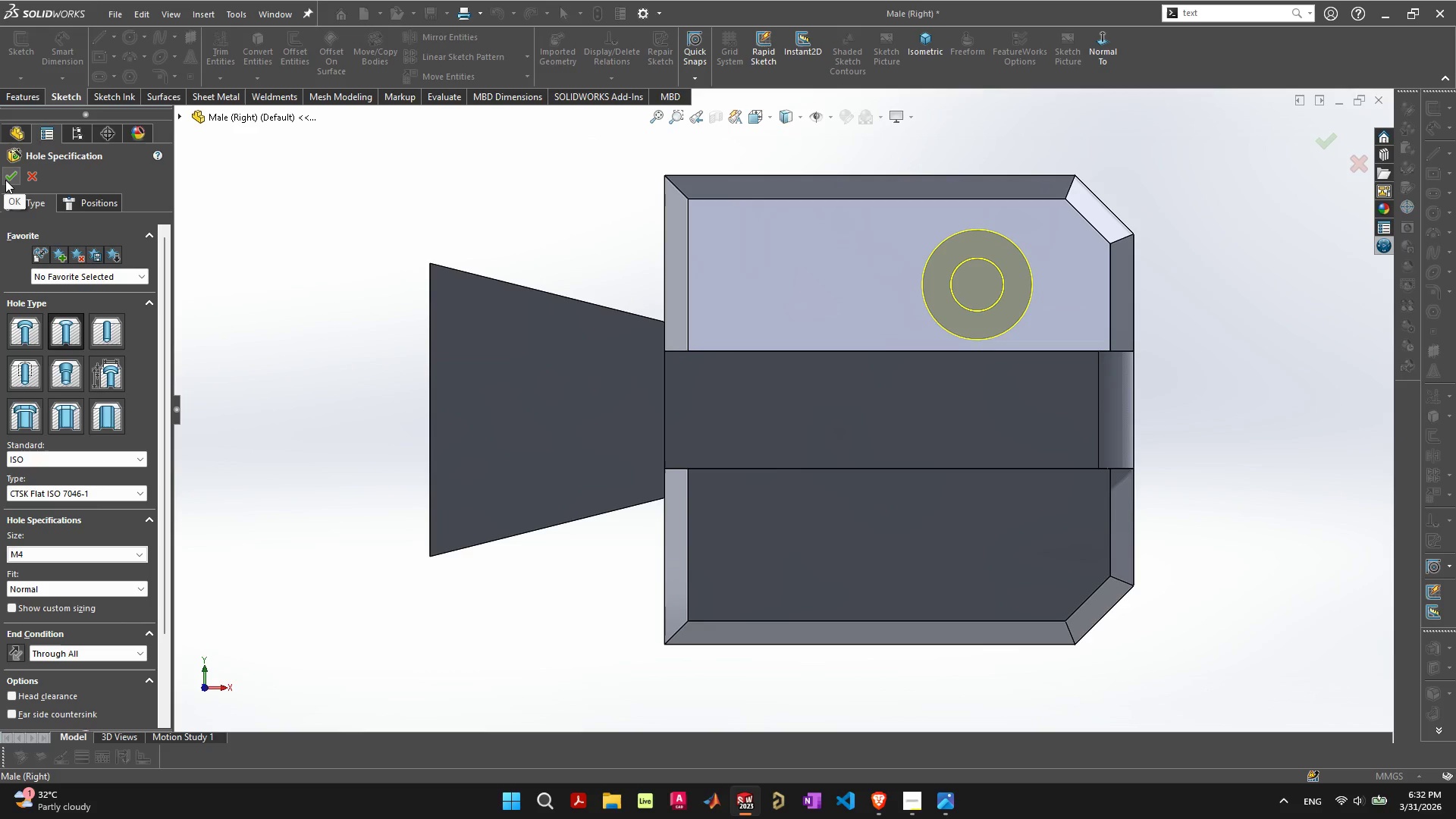 
left_click([8, 179])
 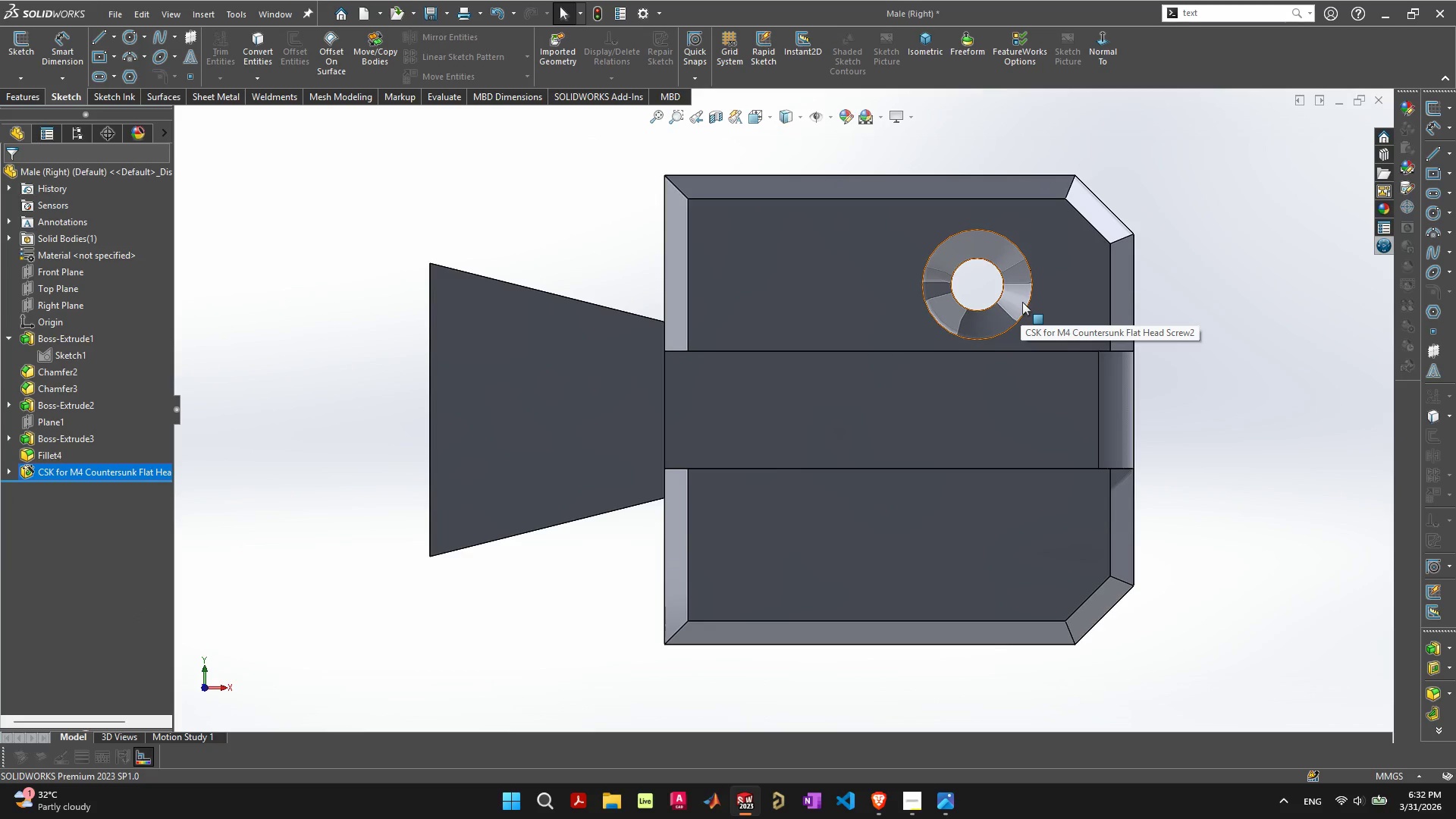 
left_click([1031, 302])
 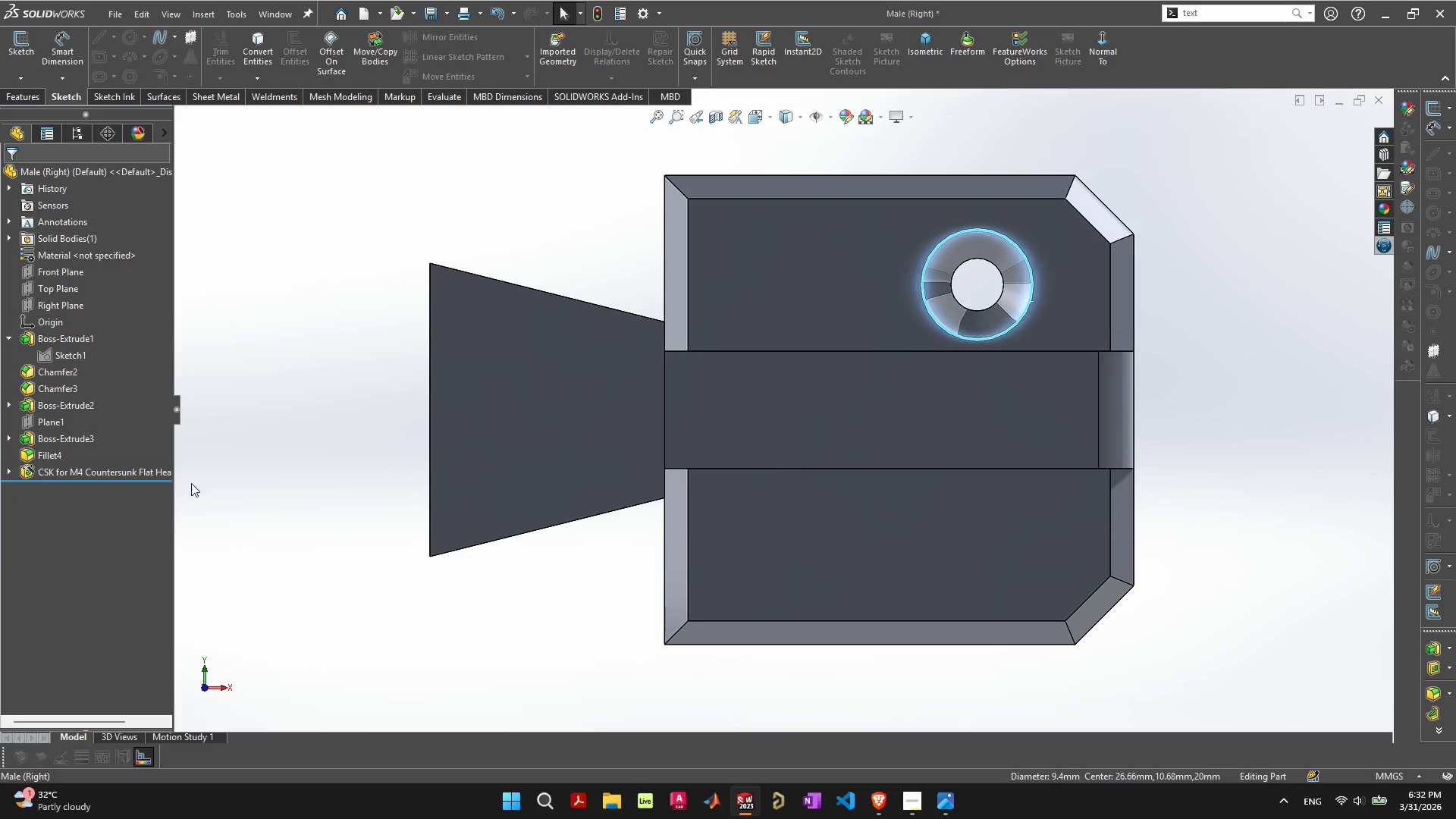 
left_click([5, 475])
 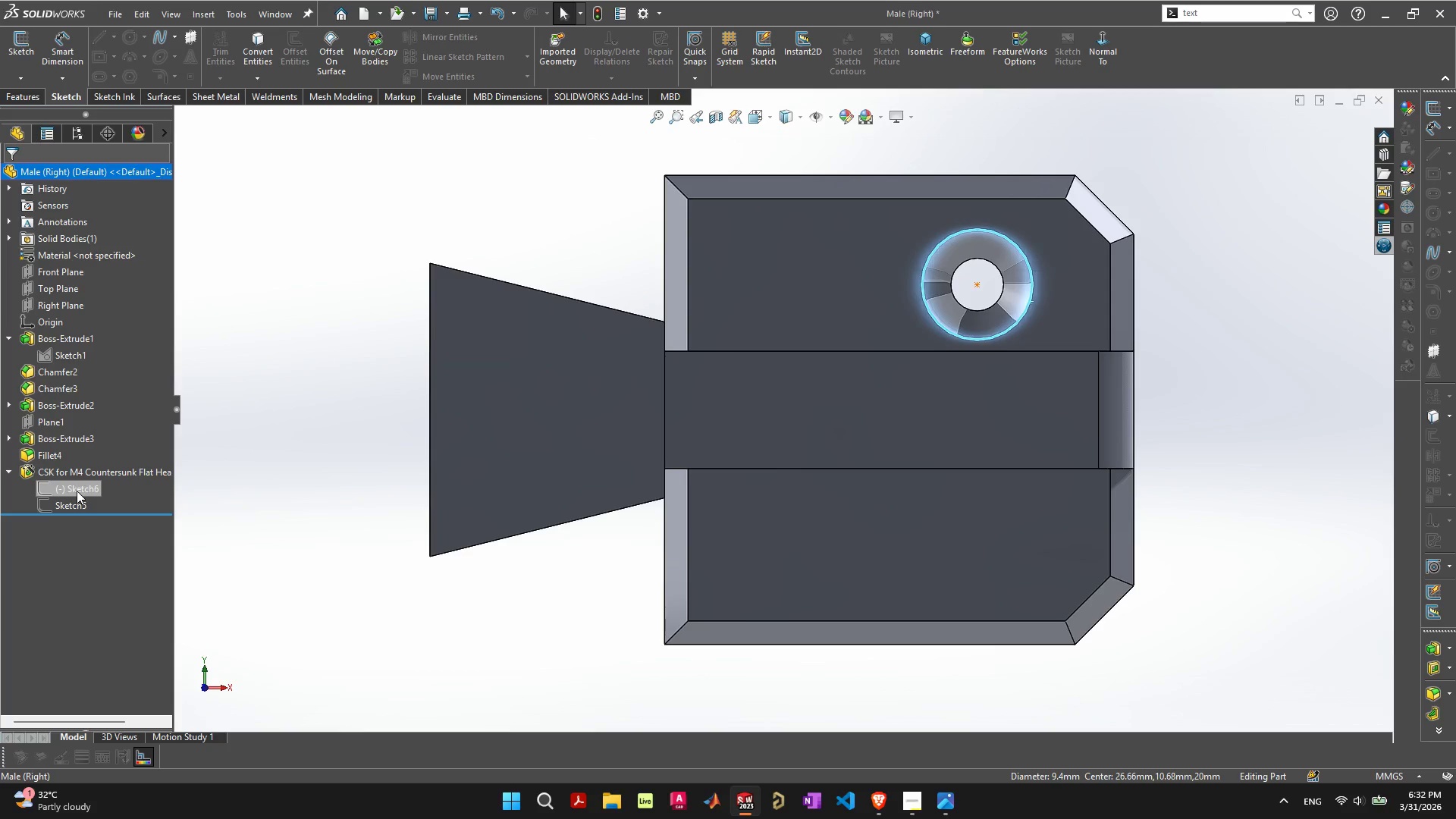 
left_click([77, 491])
 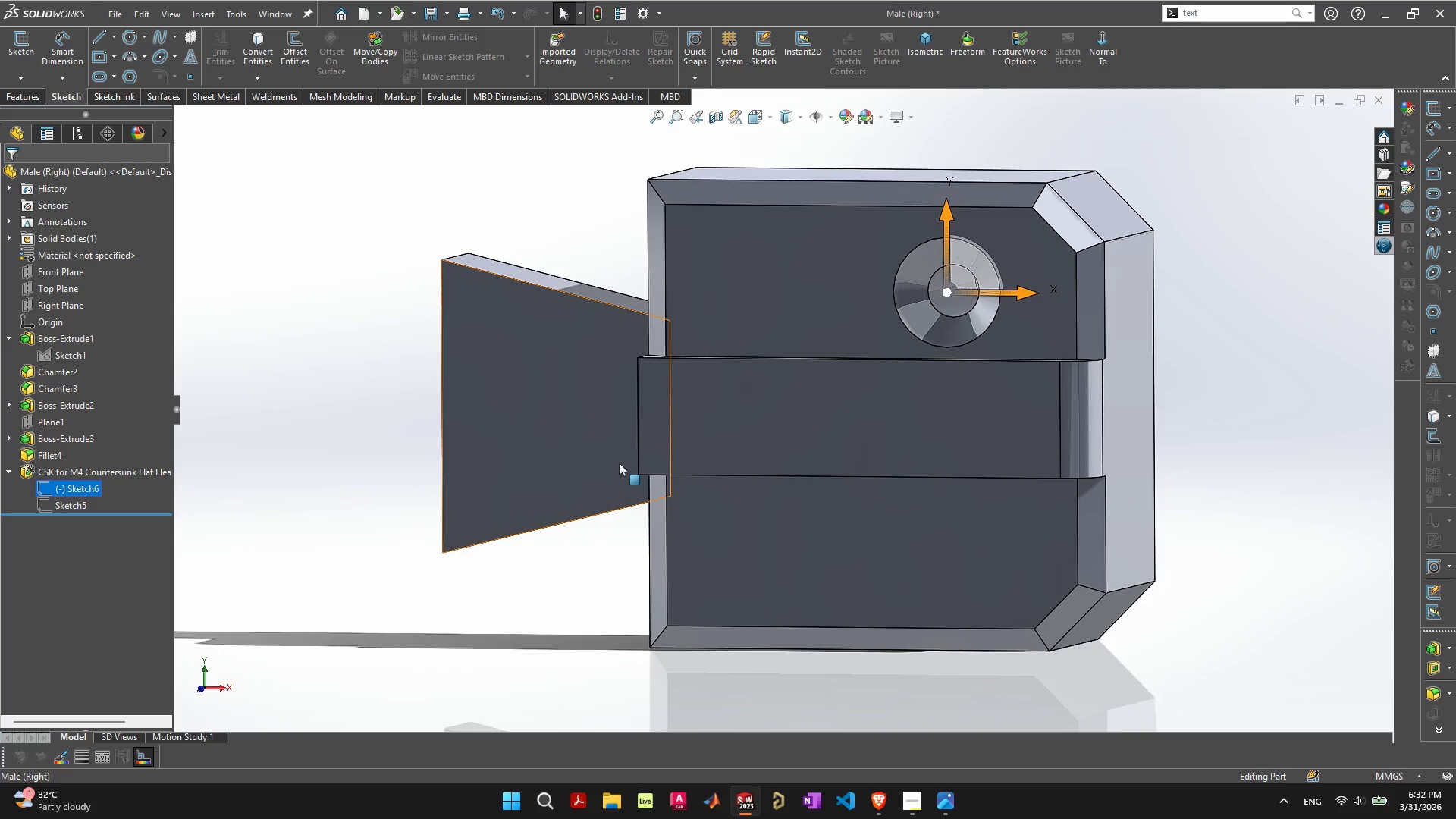 
left_click([68, 508])
 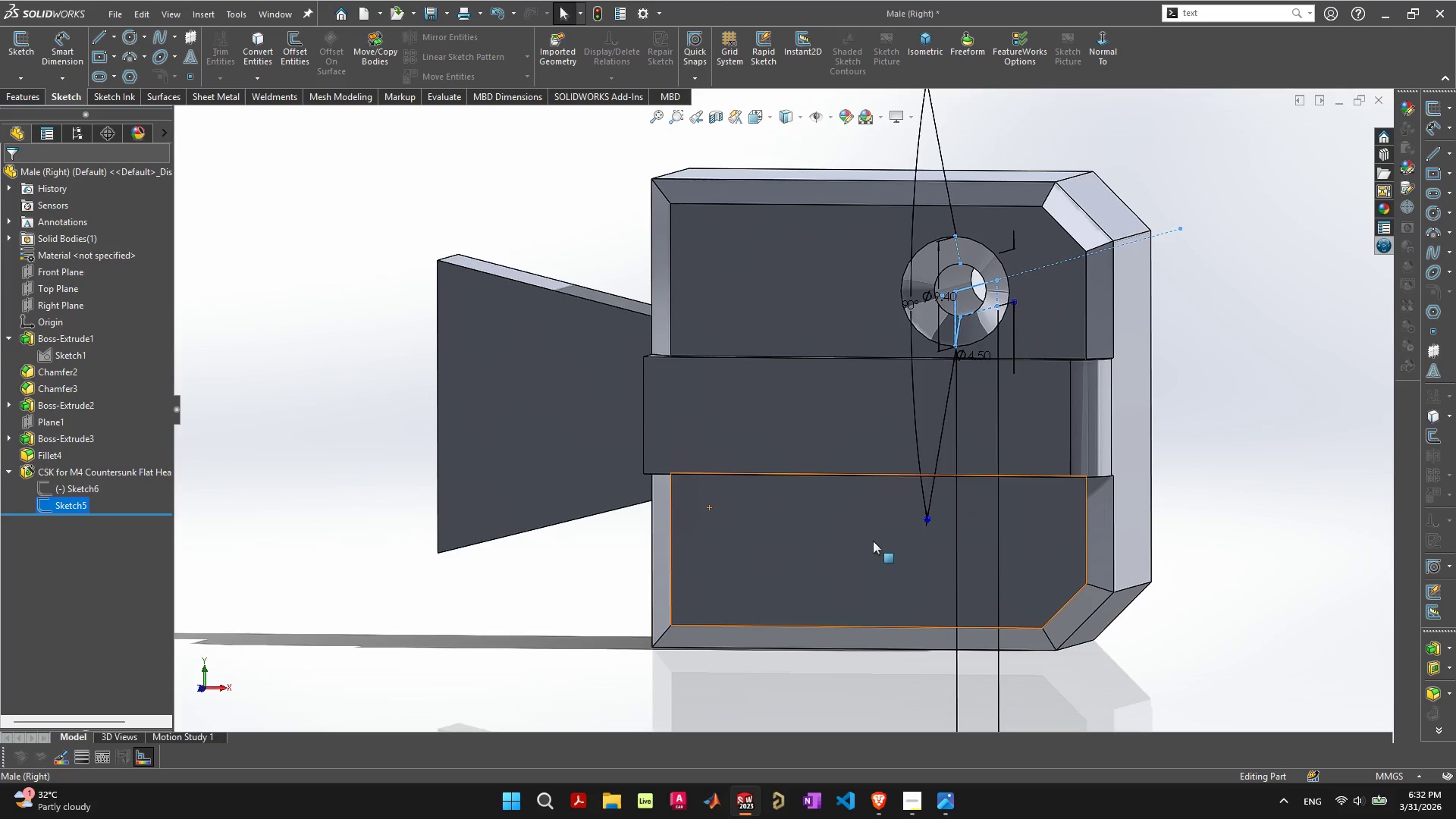 
wait(9.97)
 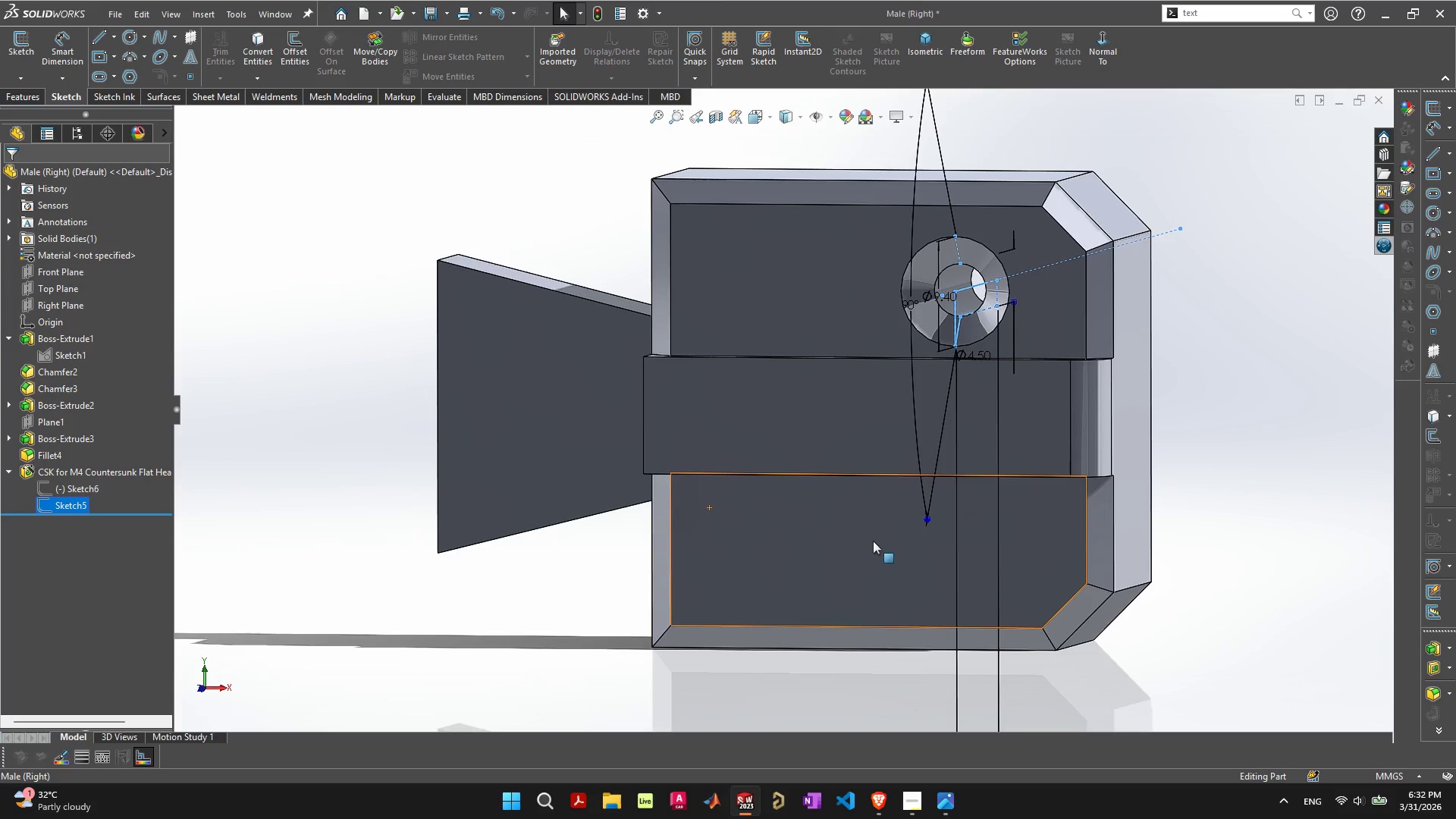 
left_click([73, 46])
 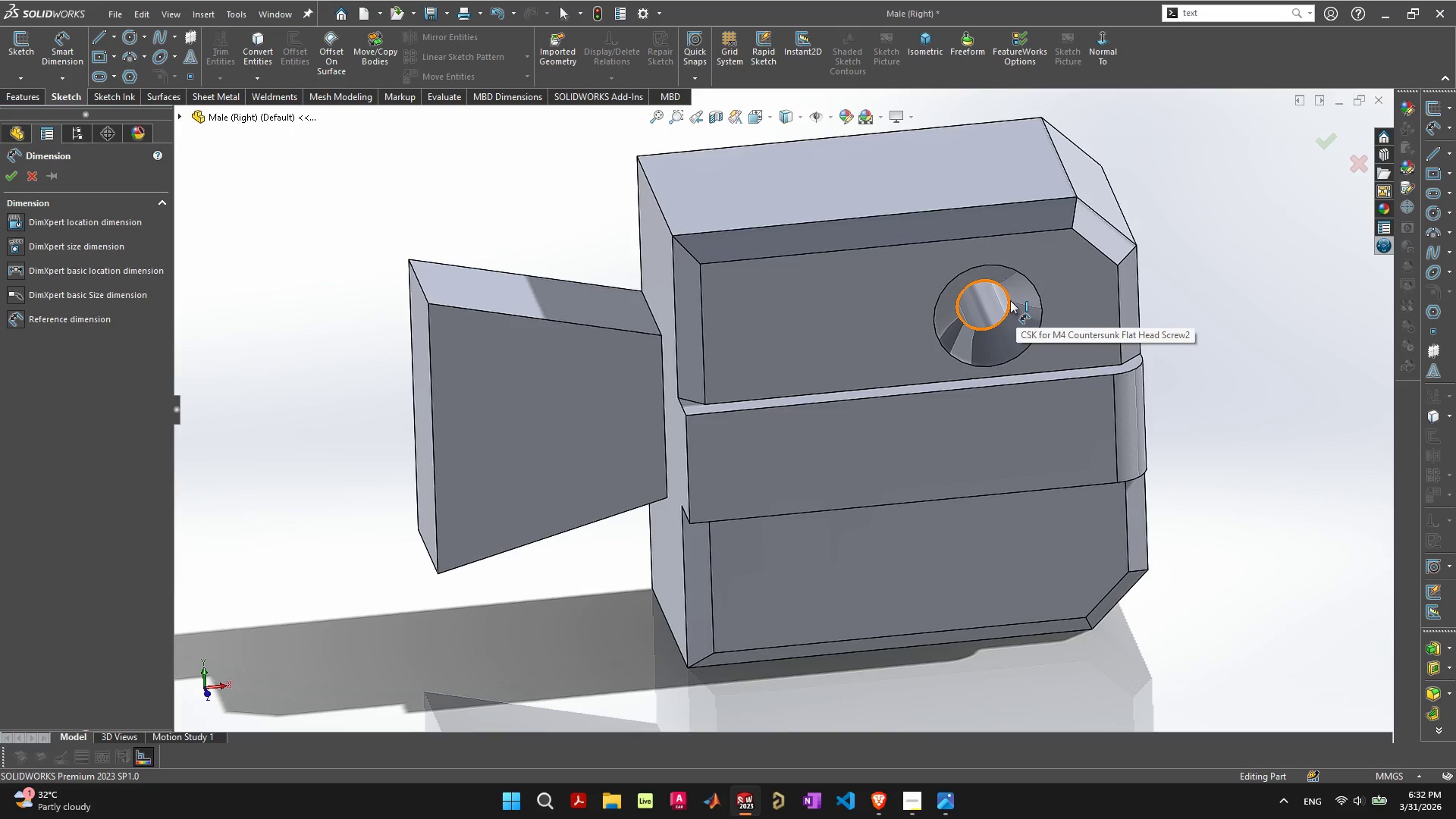 
left_click([1010, 301])
 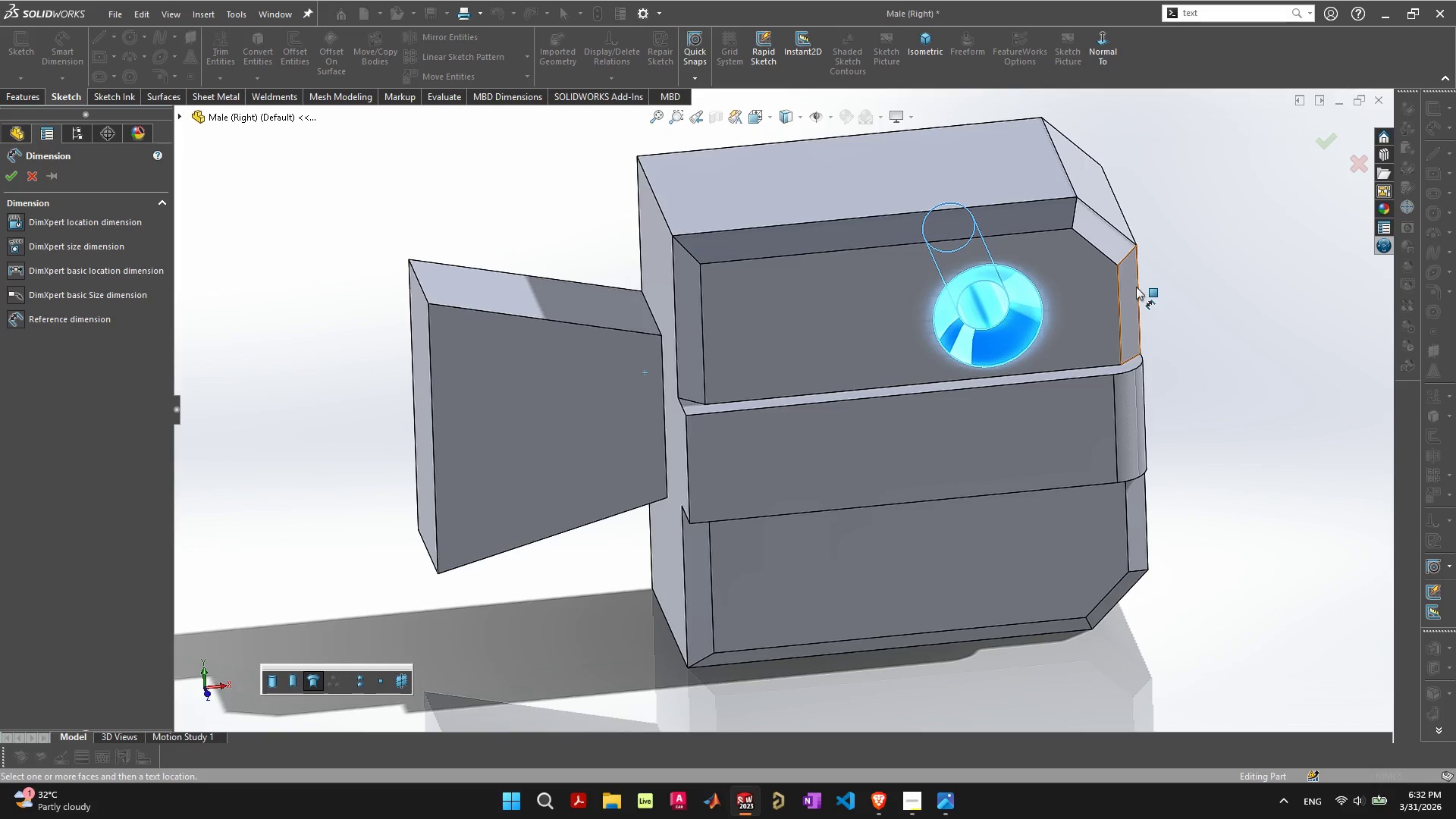 
left_click([1138, 287])
 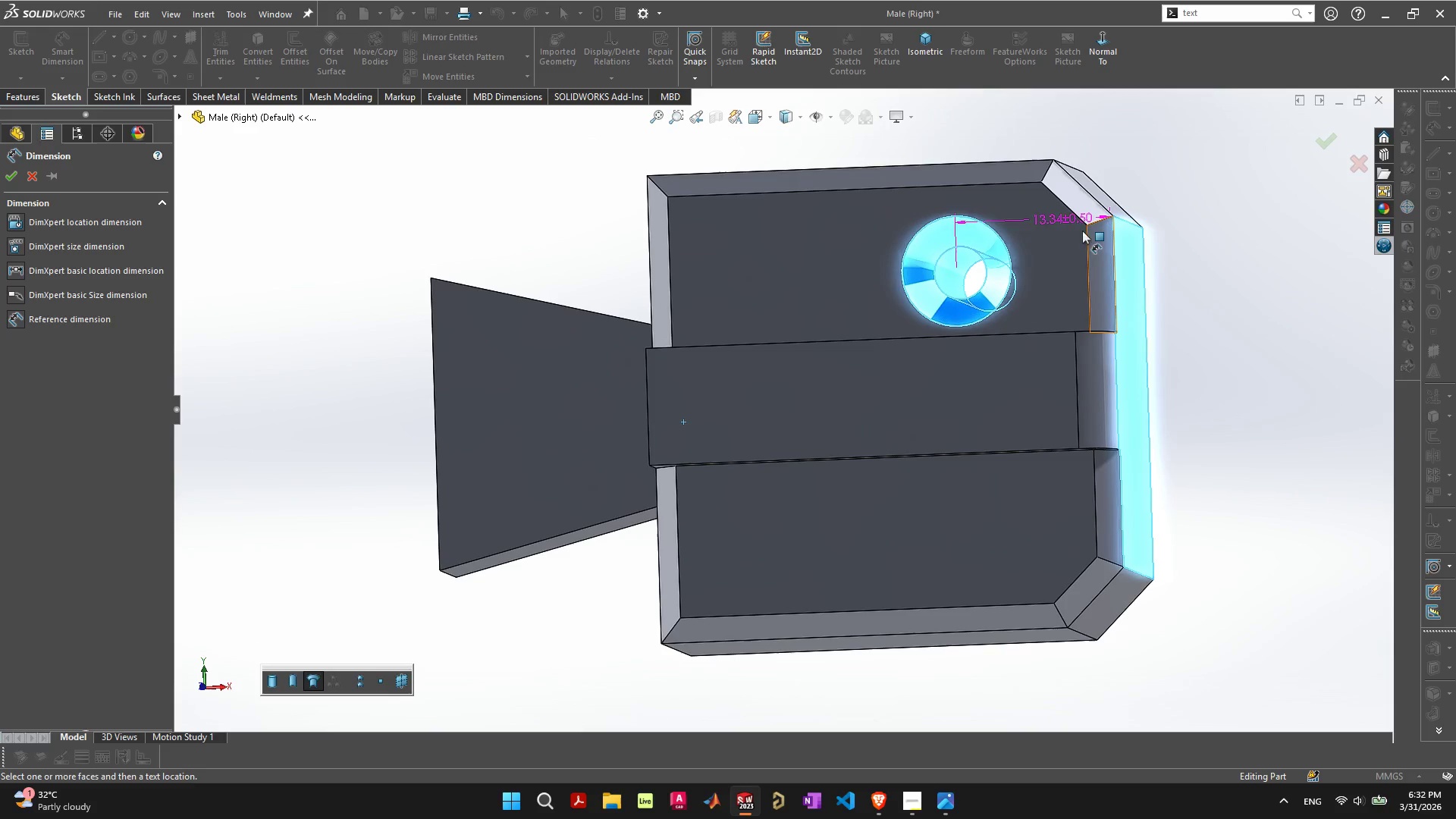 
key(Escape)
 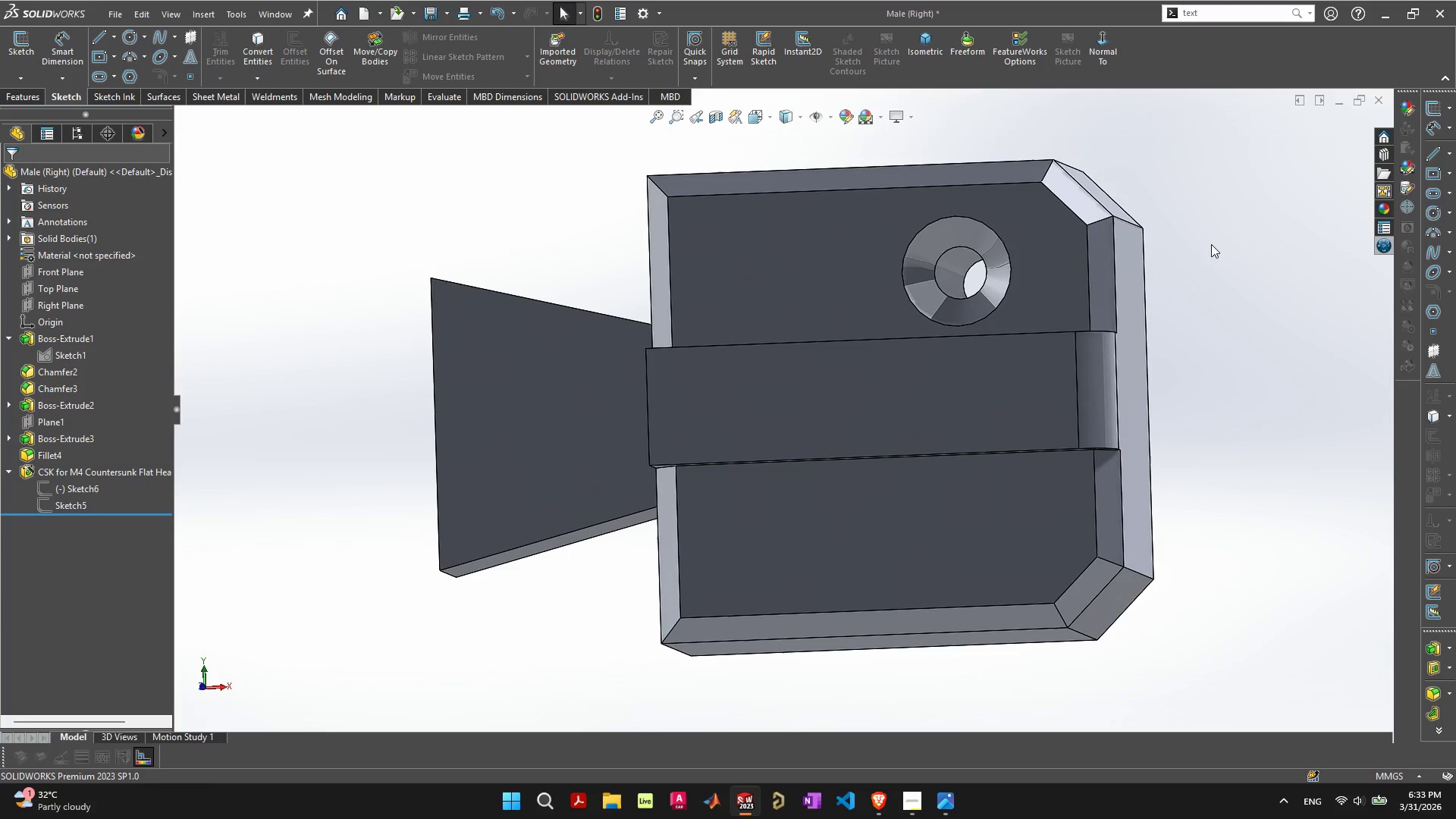 
key(Escape)
 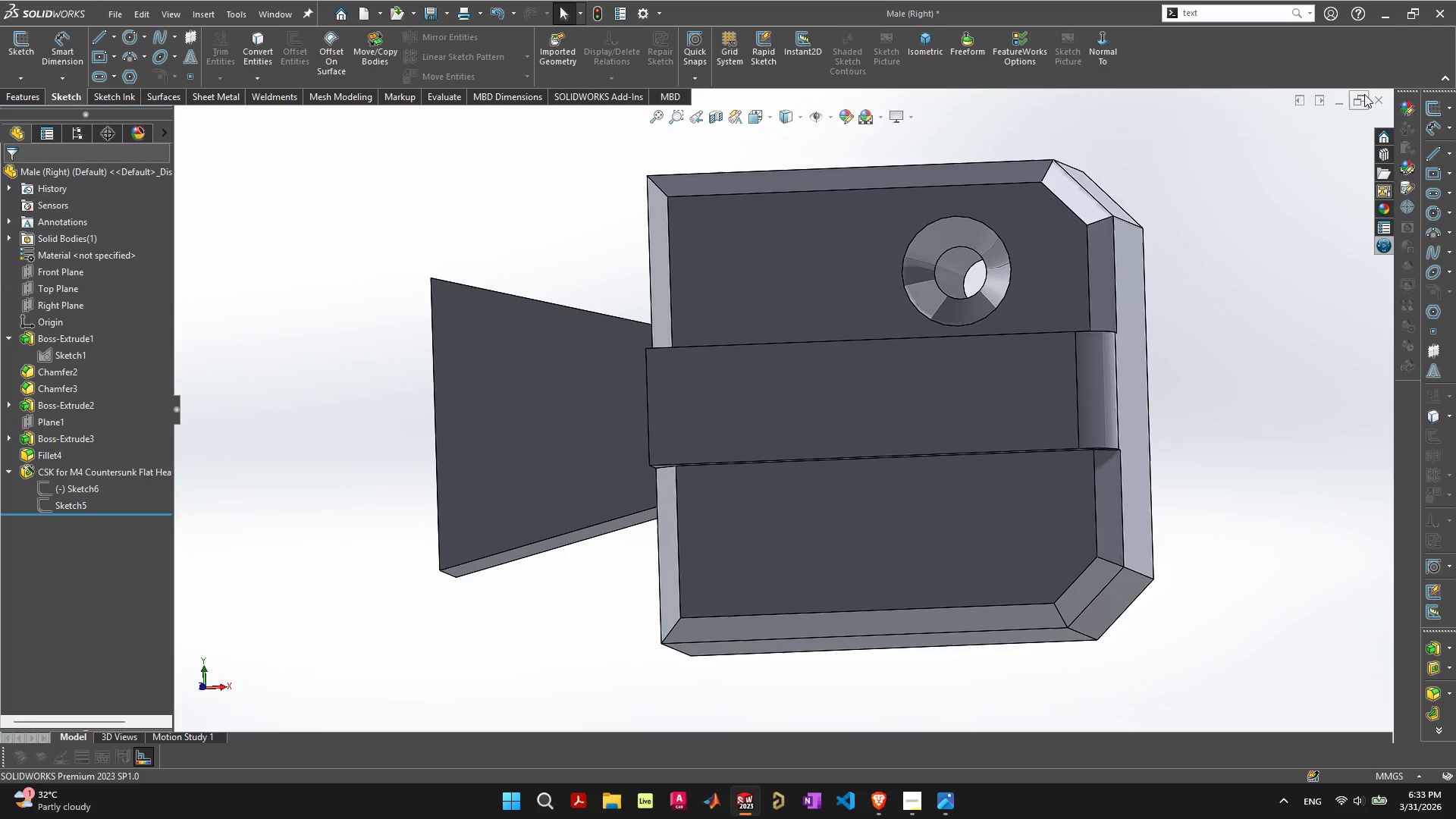 
left_click([1362, 97])
 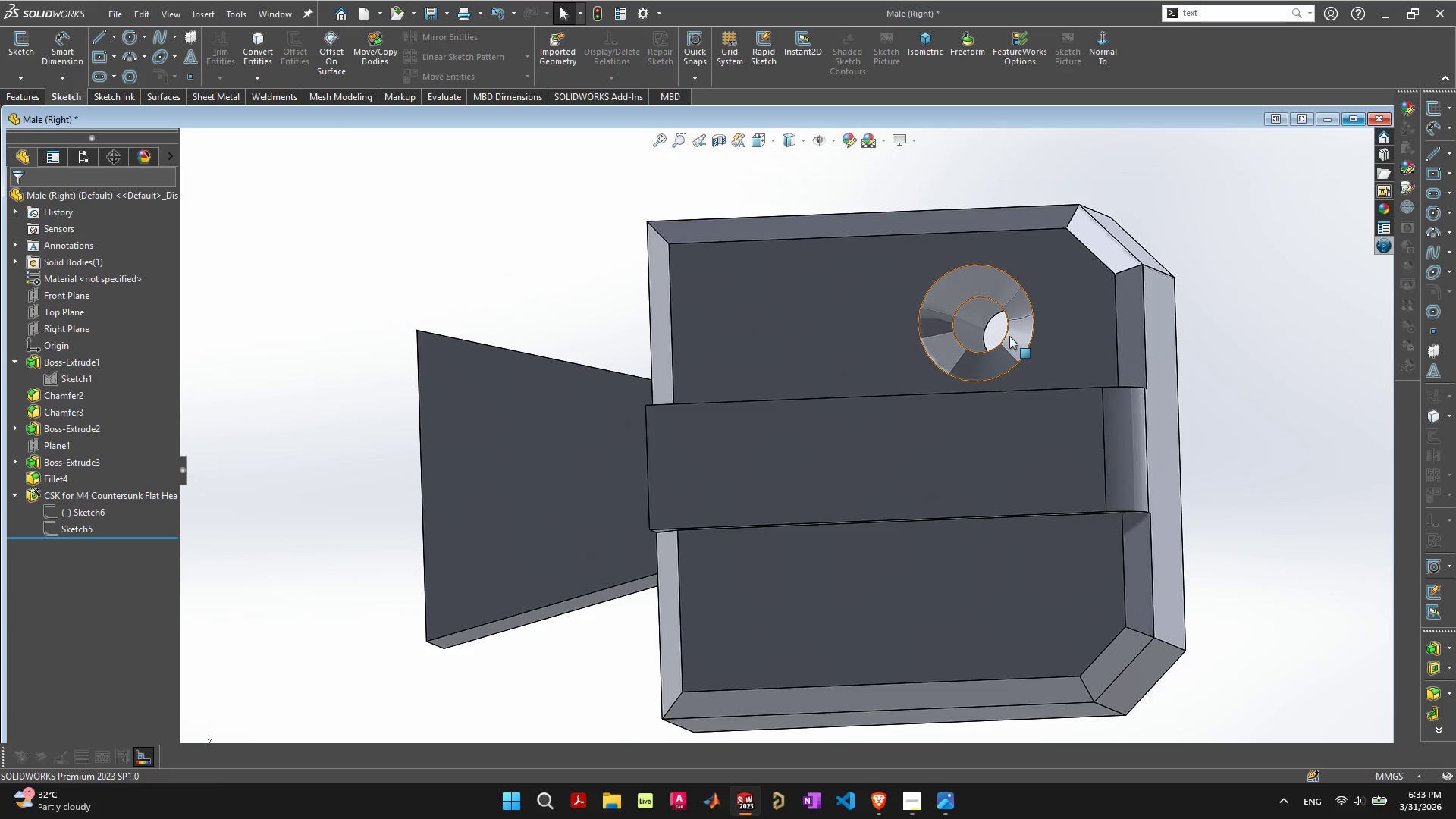 
left_click([1013, 336])
 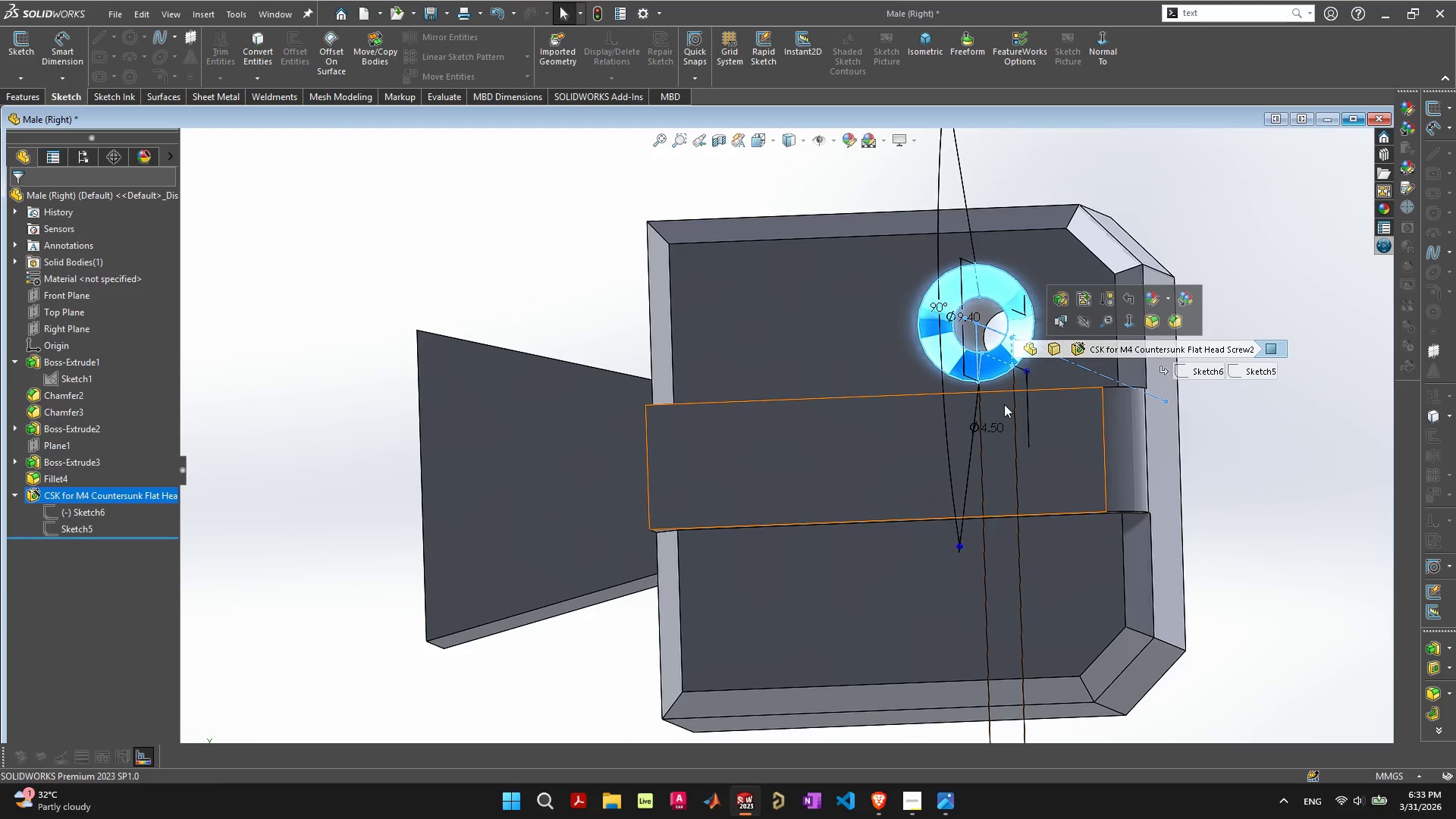 
key(Delete)
 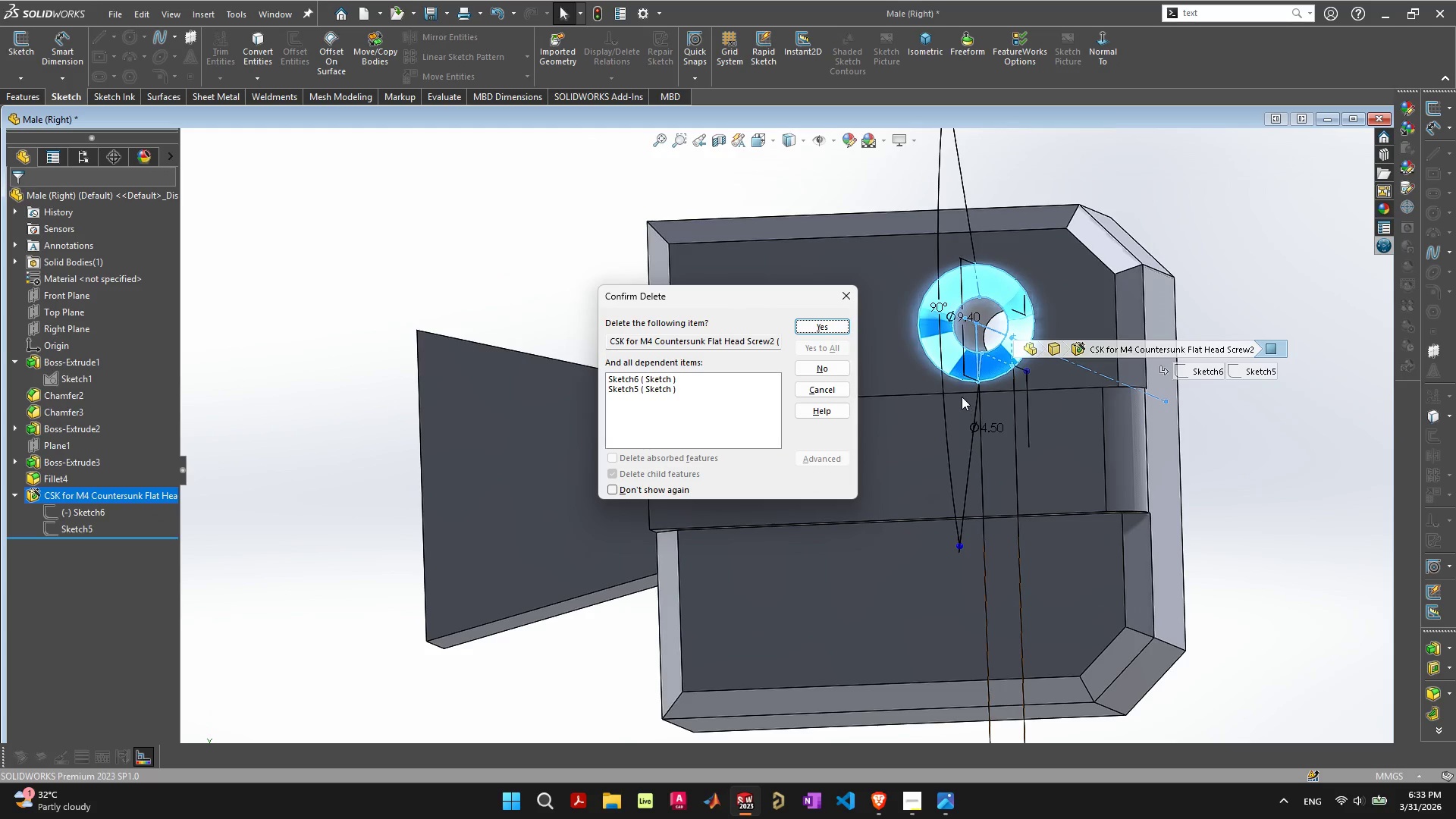 
key(Space)
 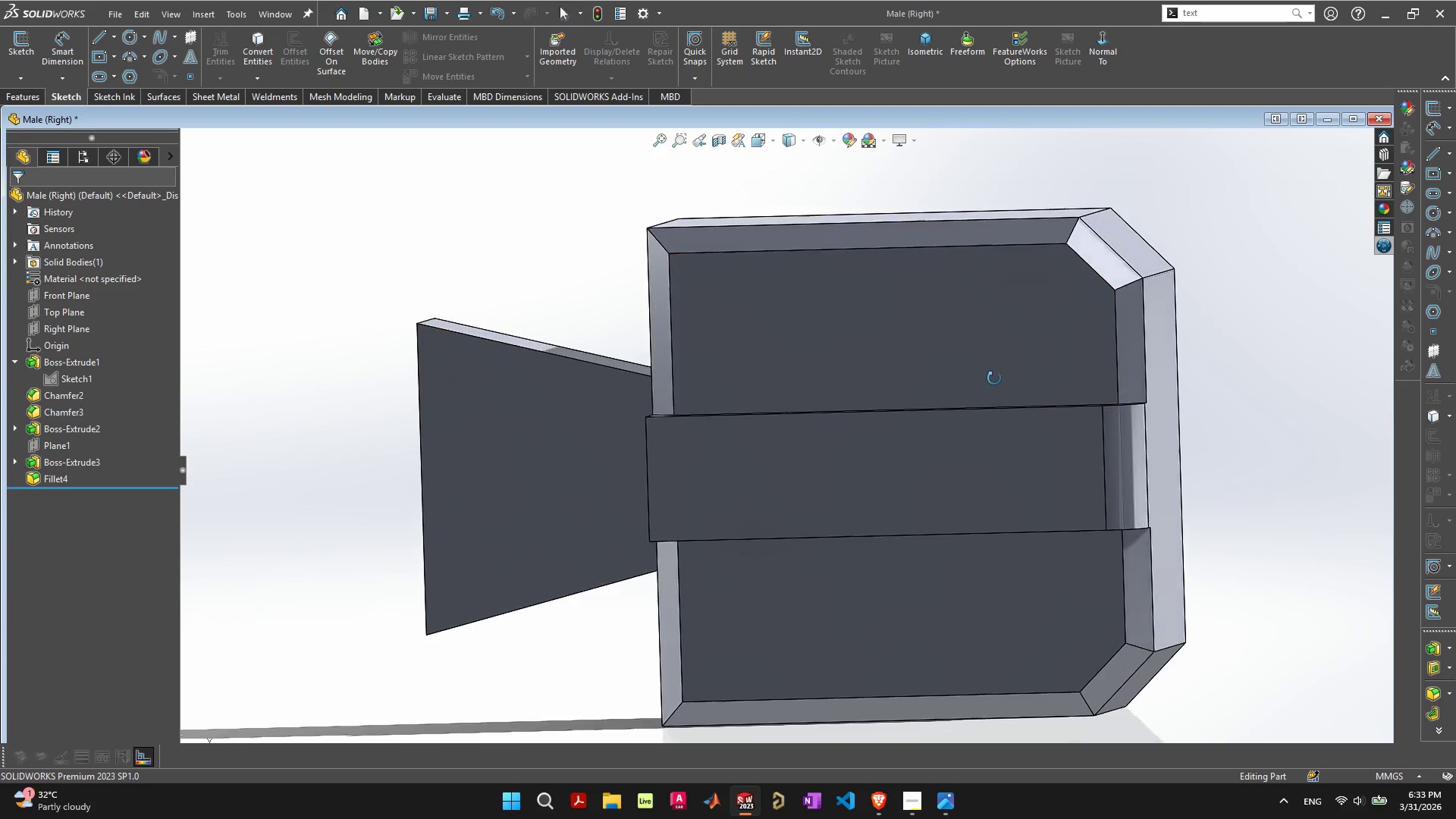 
left_click([999, 382])
 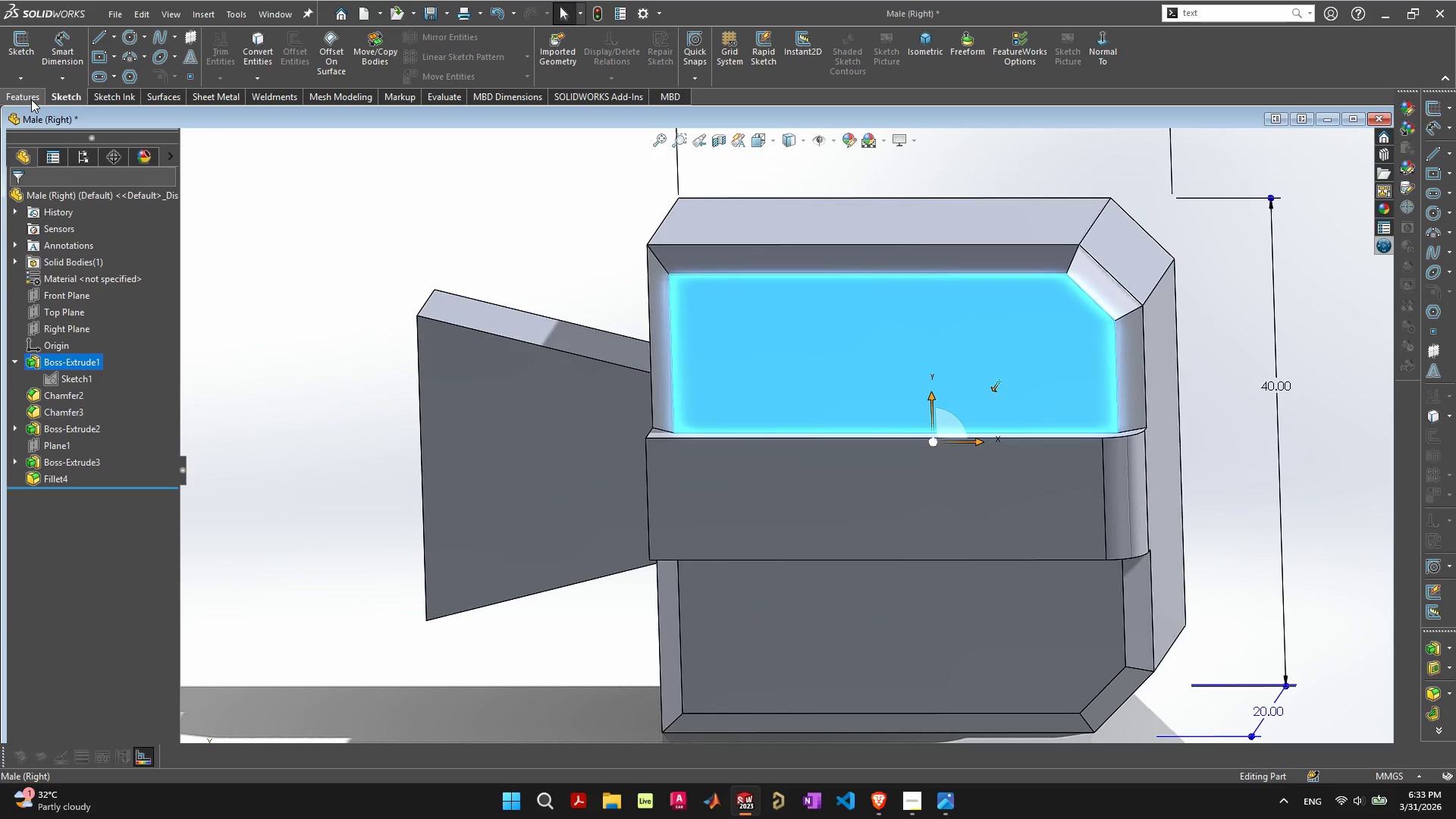 
left_click([31, 99])
 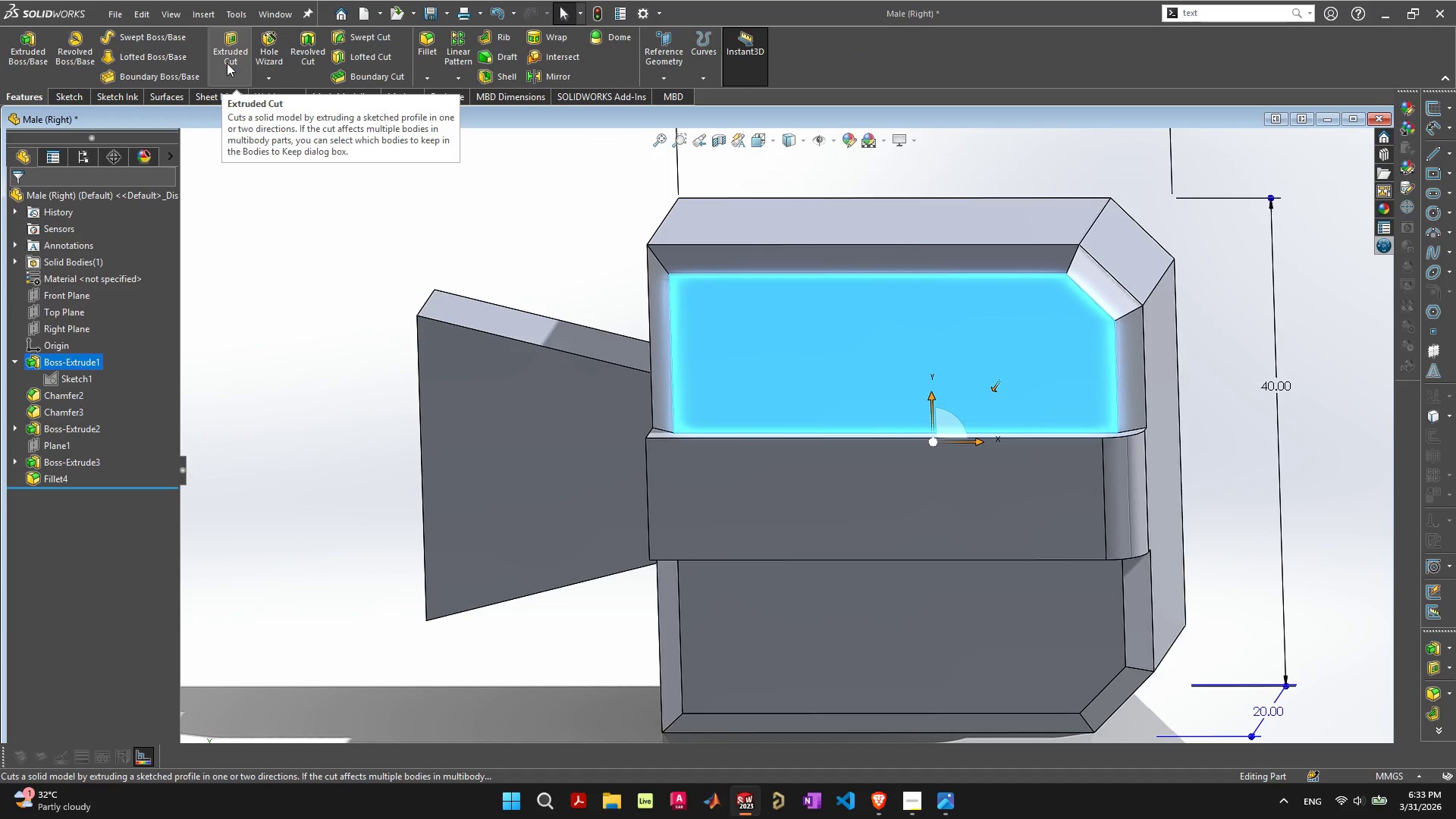 
left_click([280, 43])
 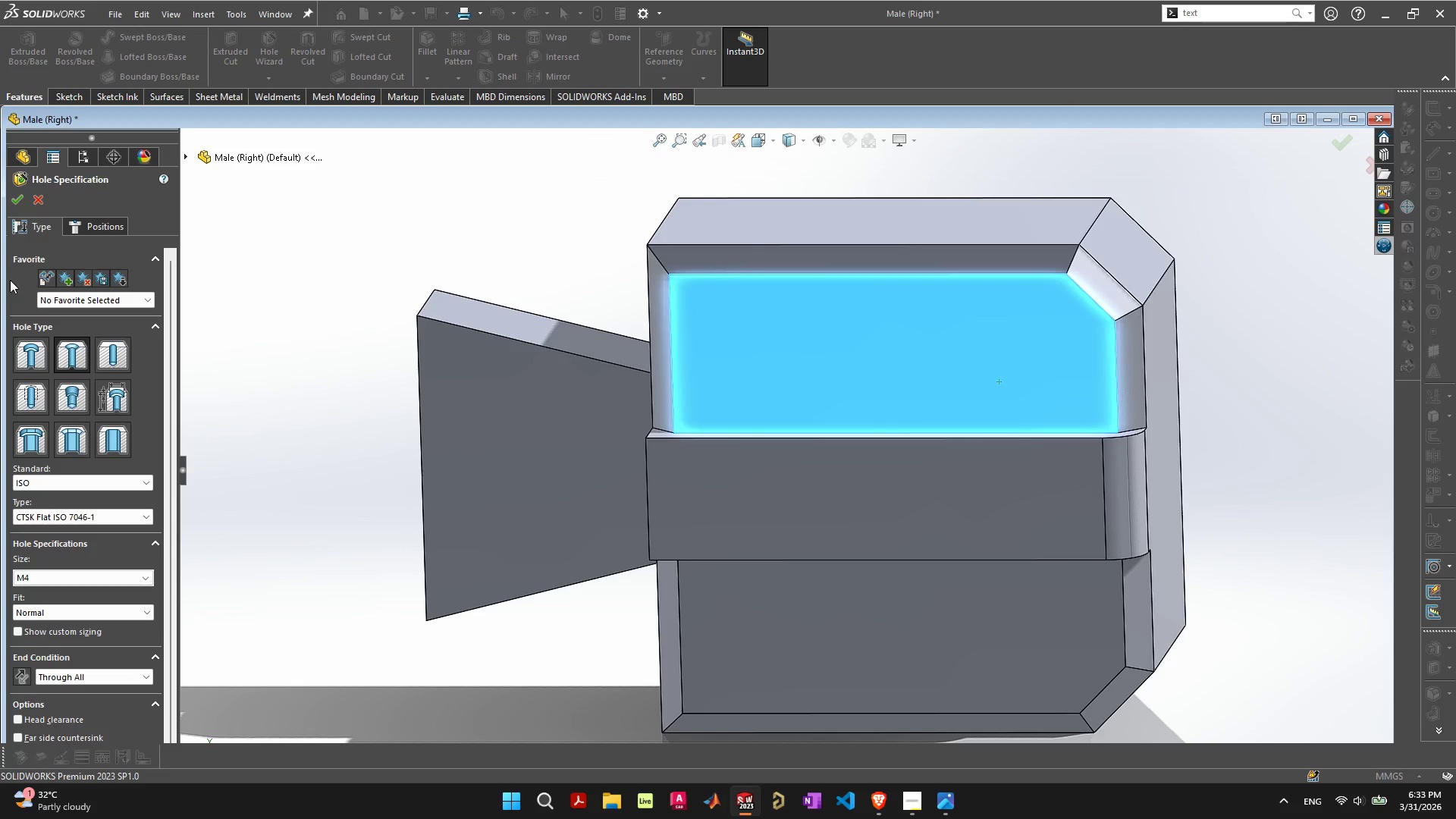 
left_click([96, 231])
 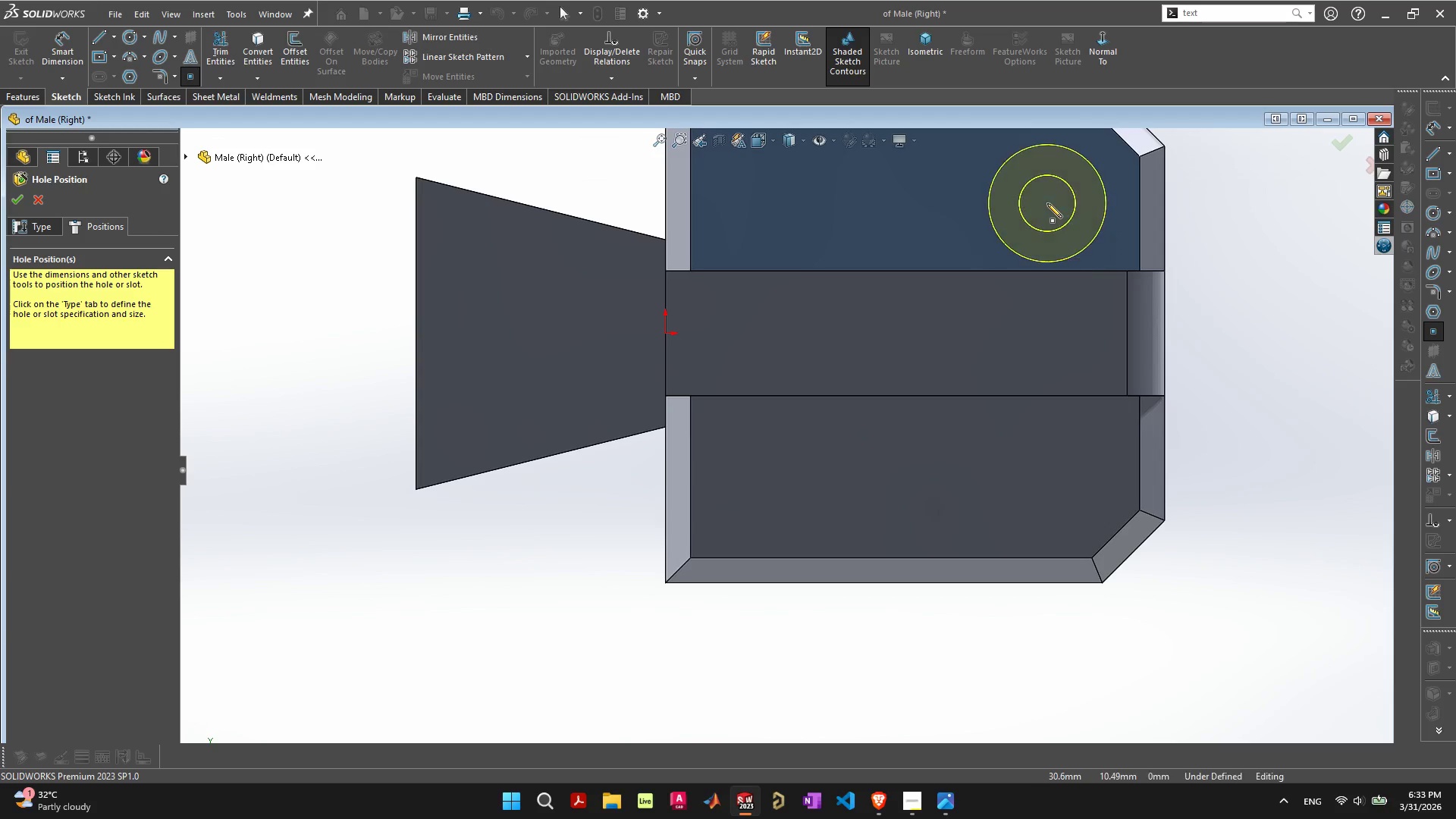 
left_click([1048, 191])
 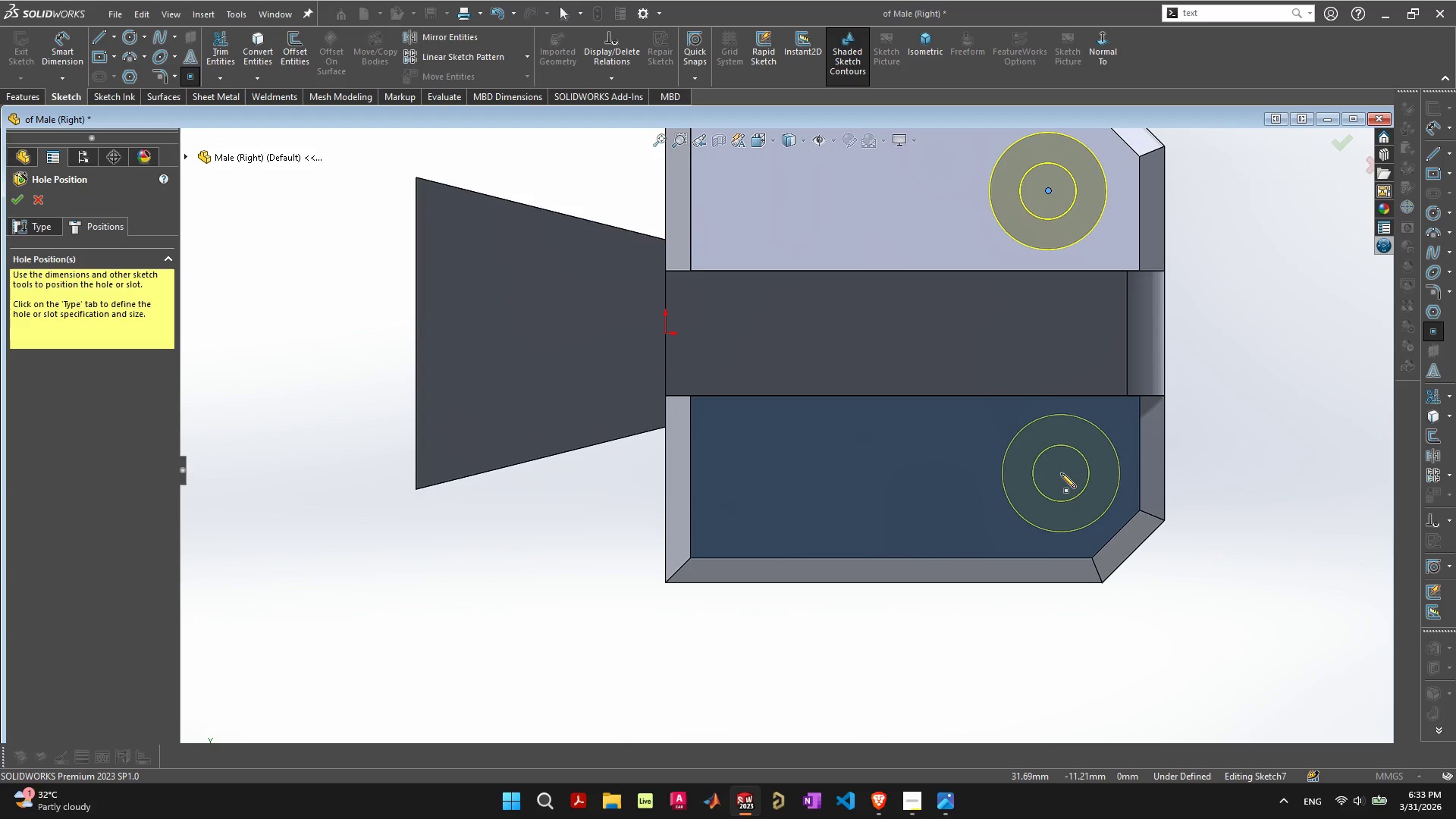 
left_click([1061, 473])
 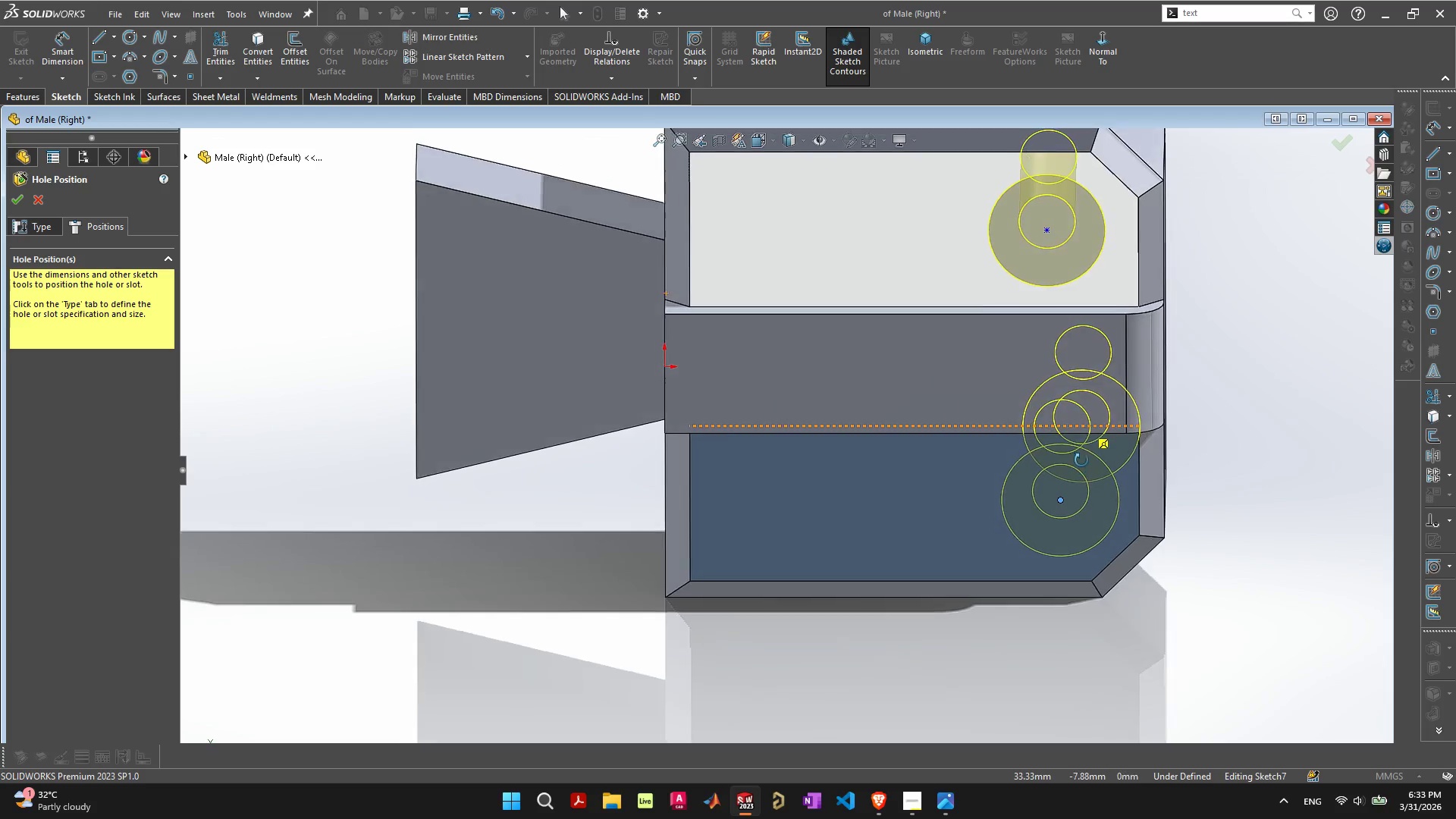 
key(Escape)
 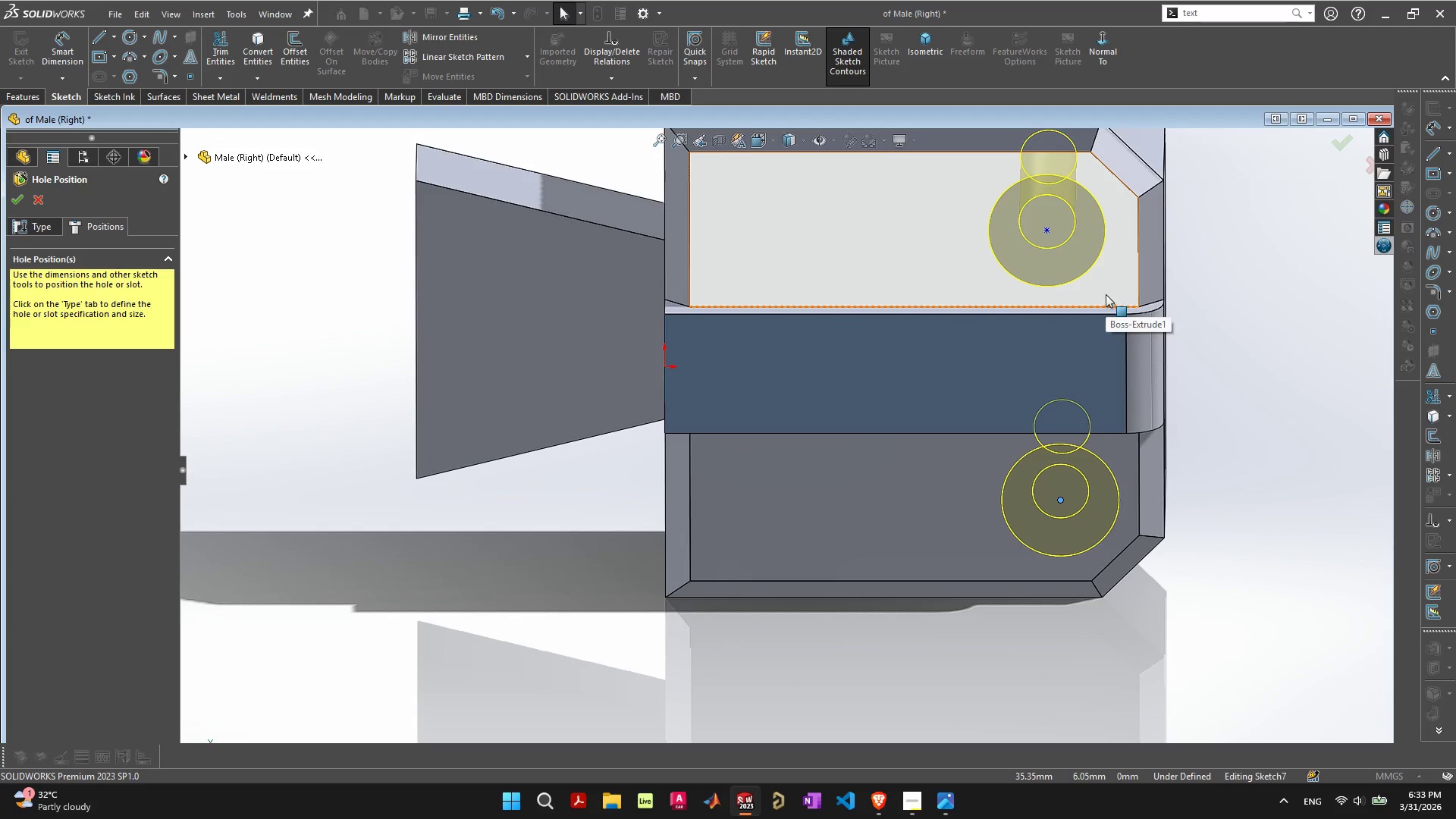 
hold_key(key=ControlLeft, duration=0.66)
 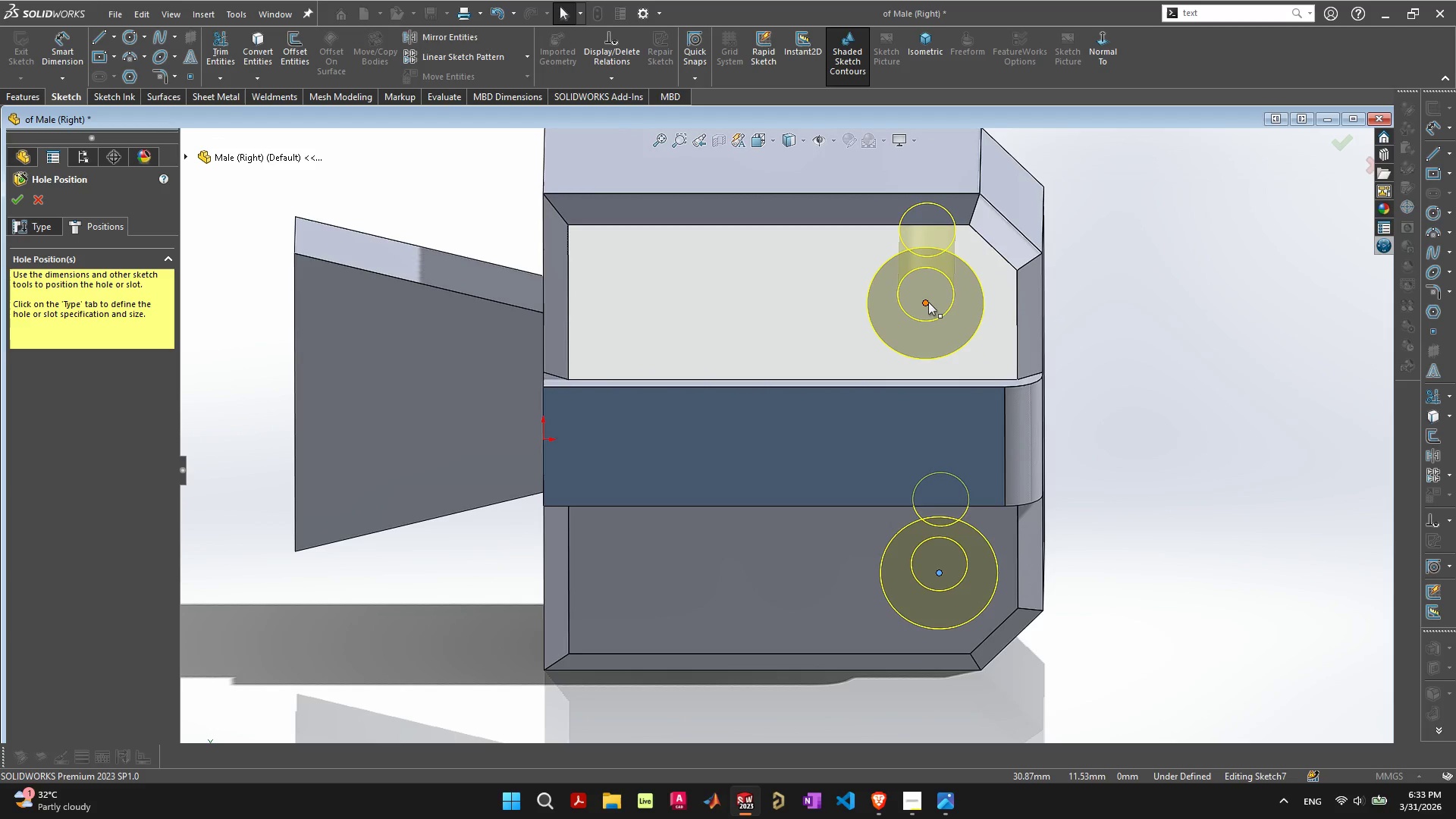 
left_click([927, 302])
 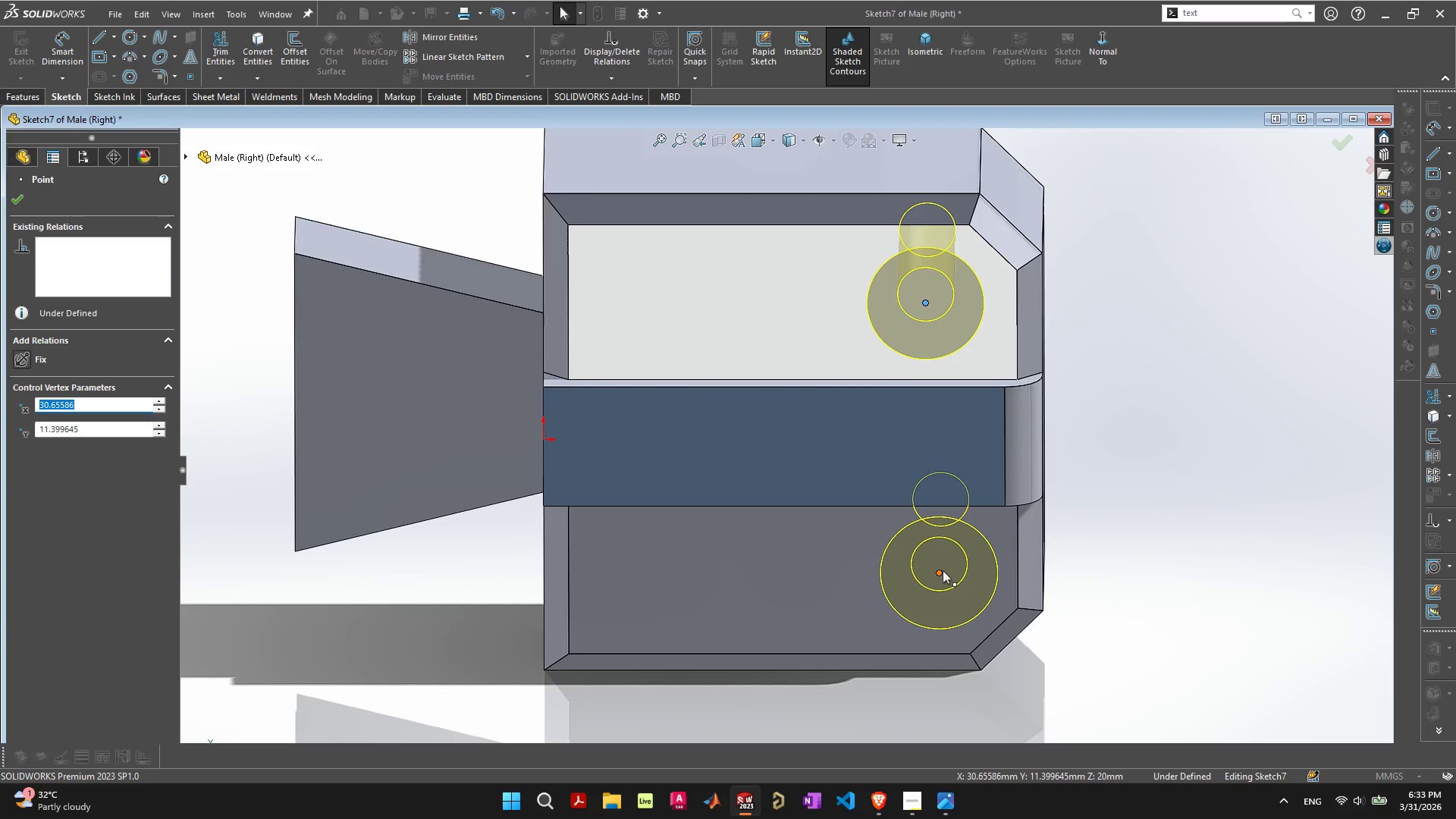 
hold_key(key=ShiftLeft, duration=0.44)
left_click([943, 573])
 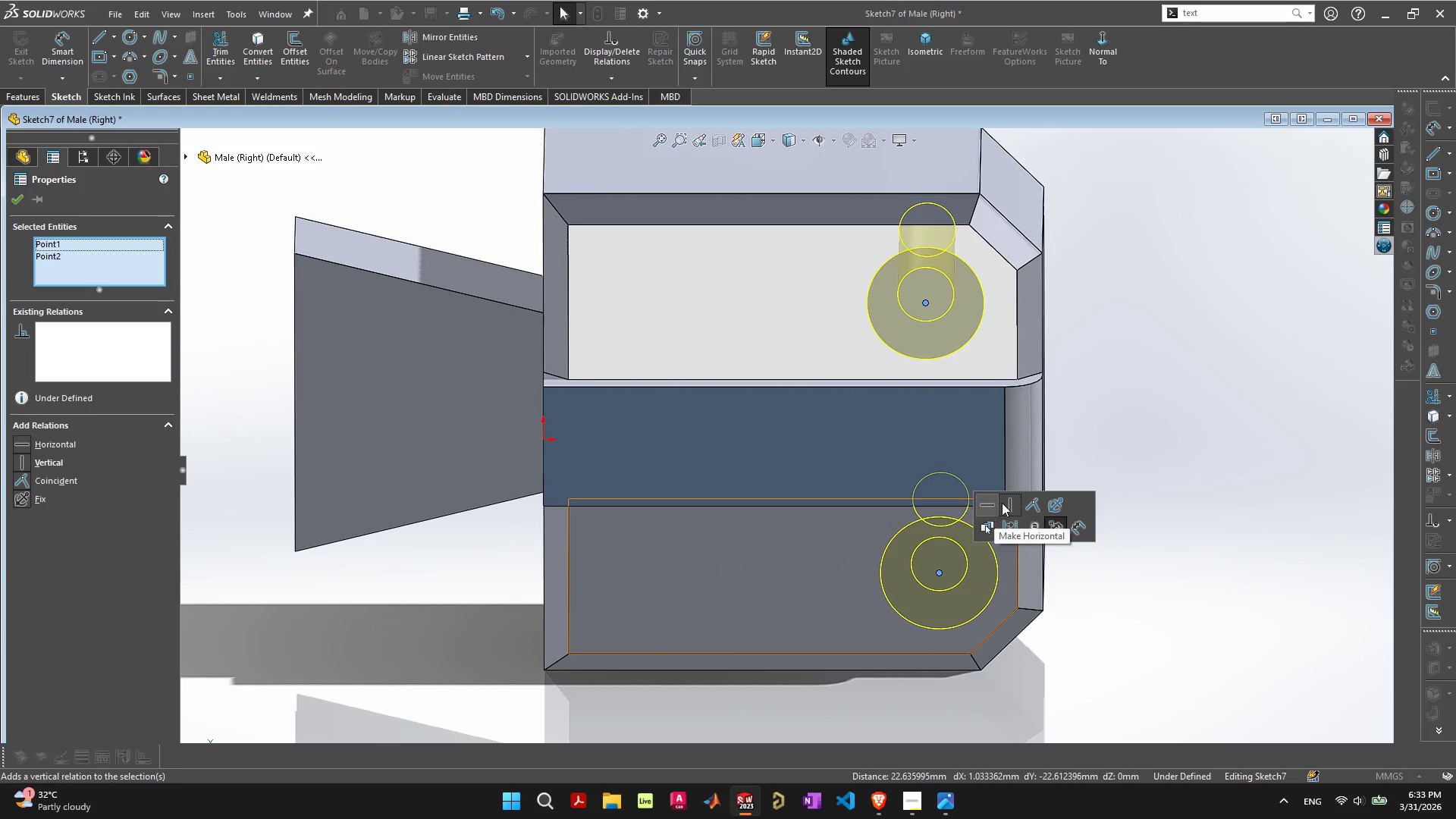 
left_click([1019, 507])
 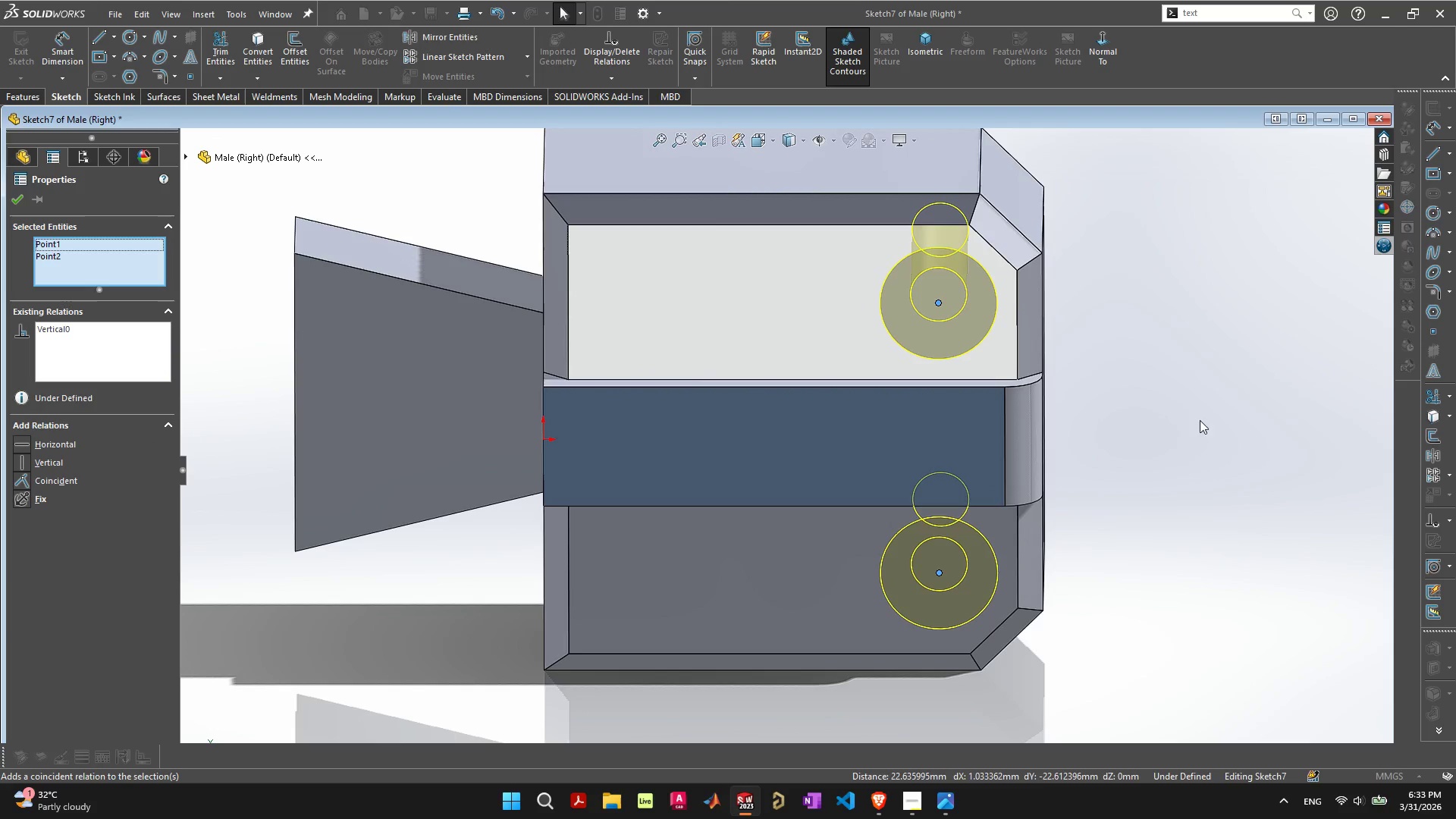 
left_click([1195, 405])
 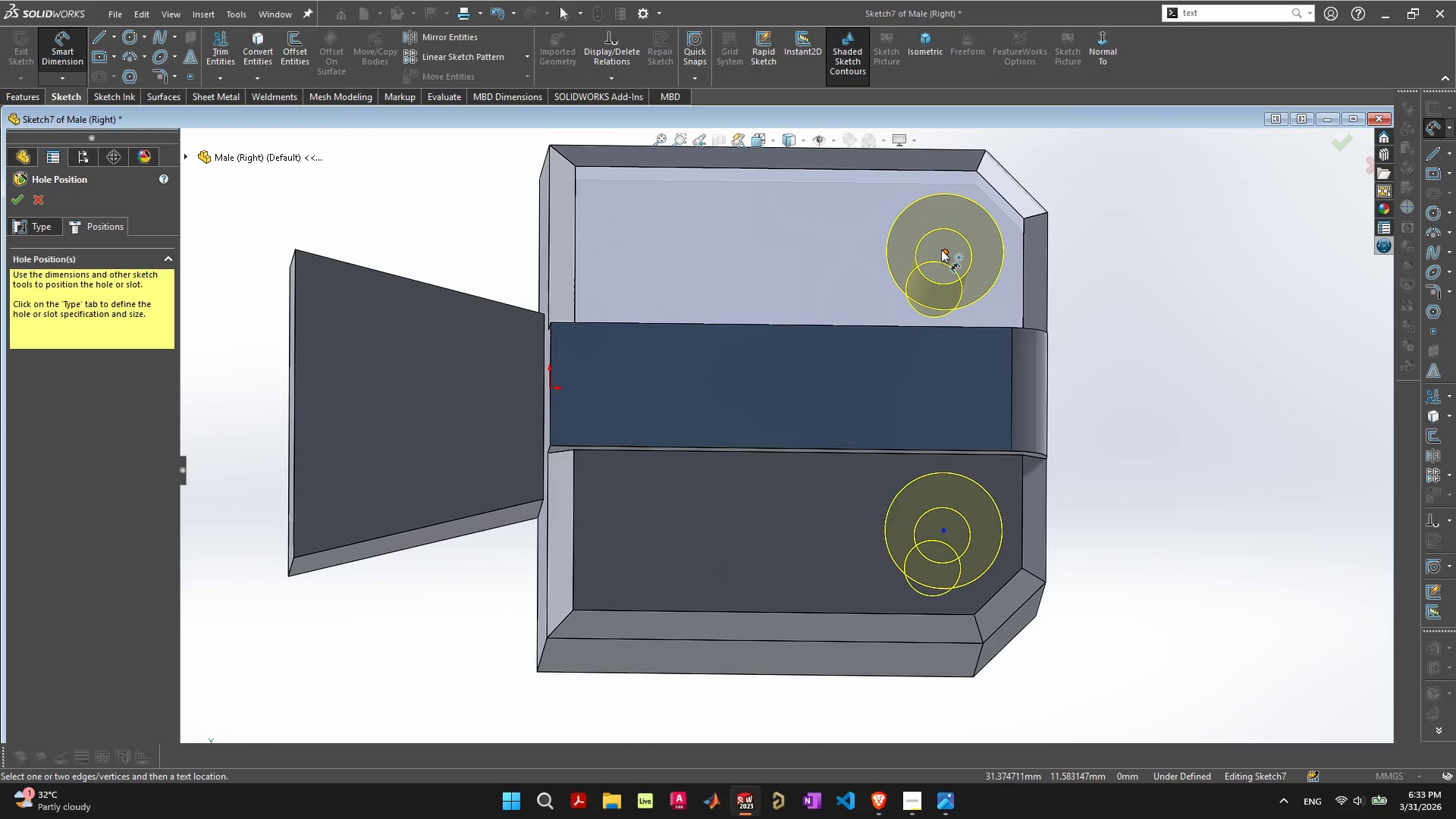 
left_click([944, 249])
 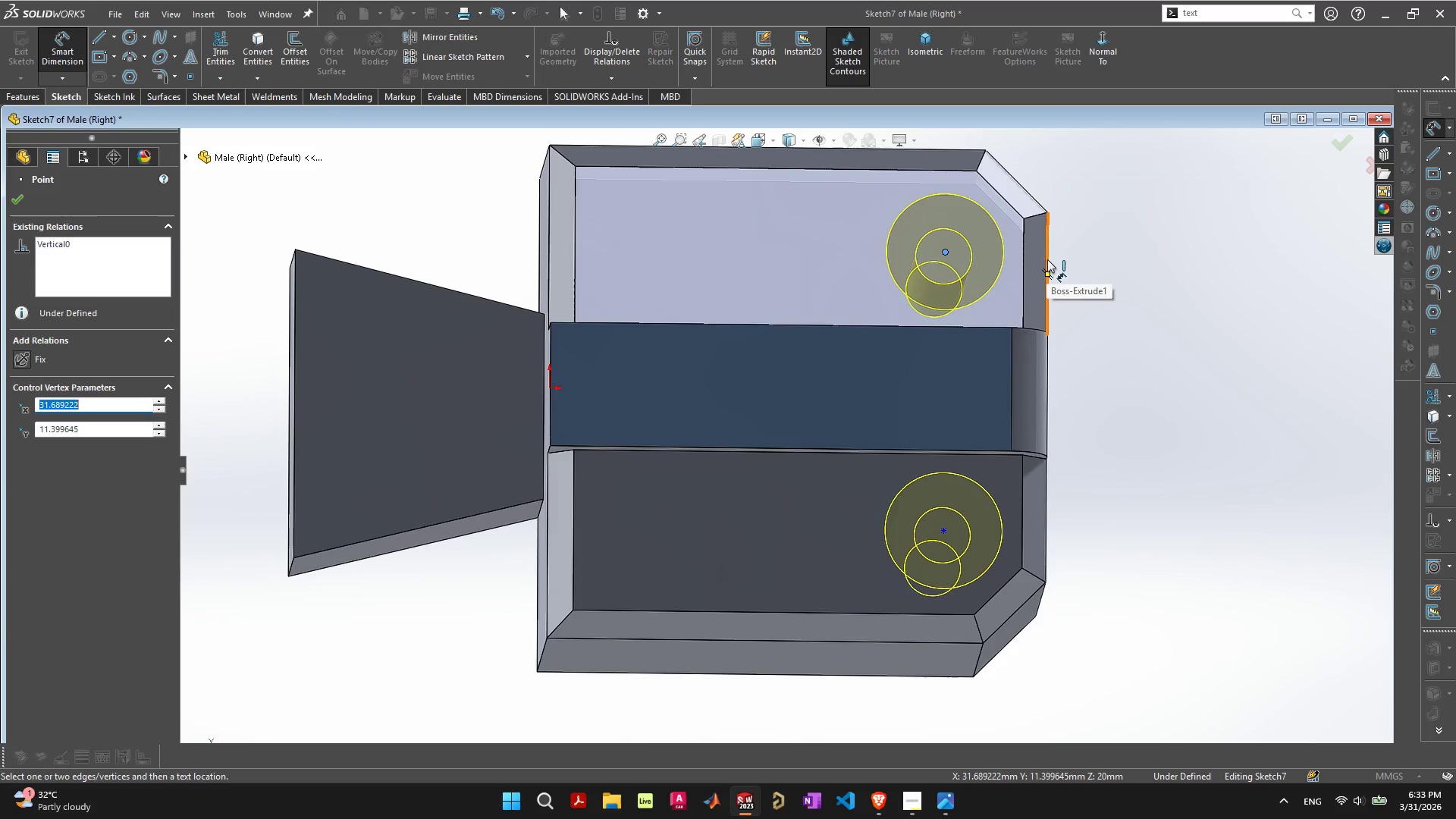 
left_click([1332, 118])
 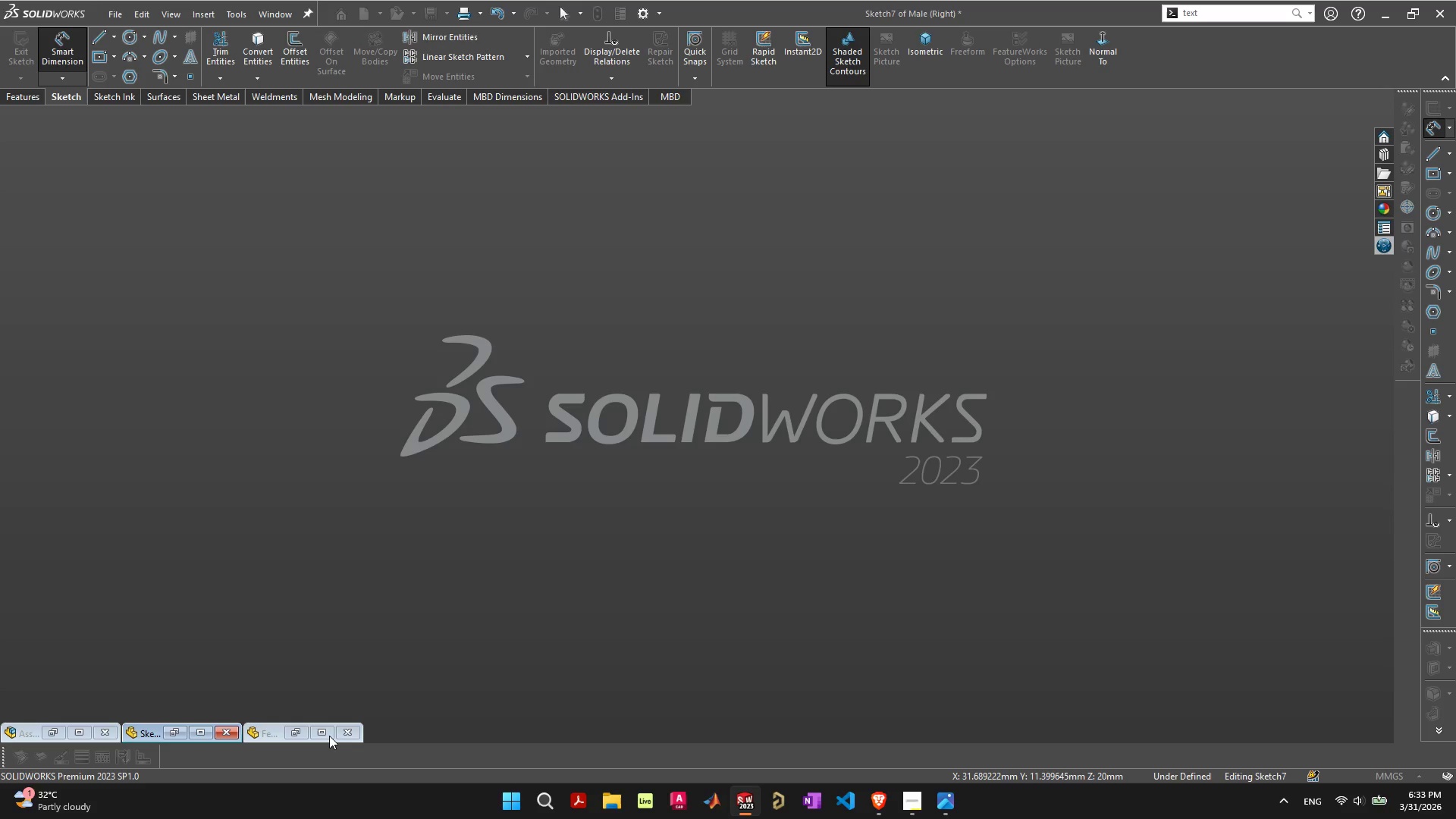 
left_click([325, 734])
 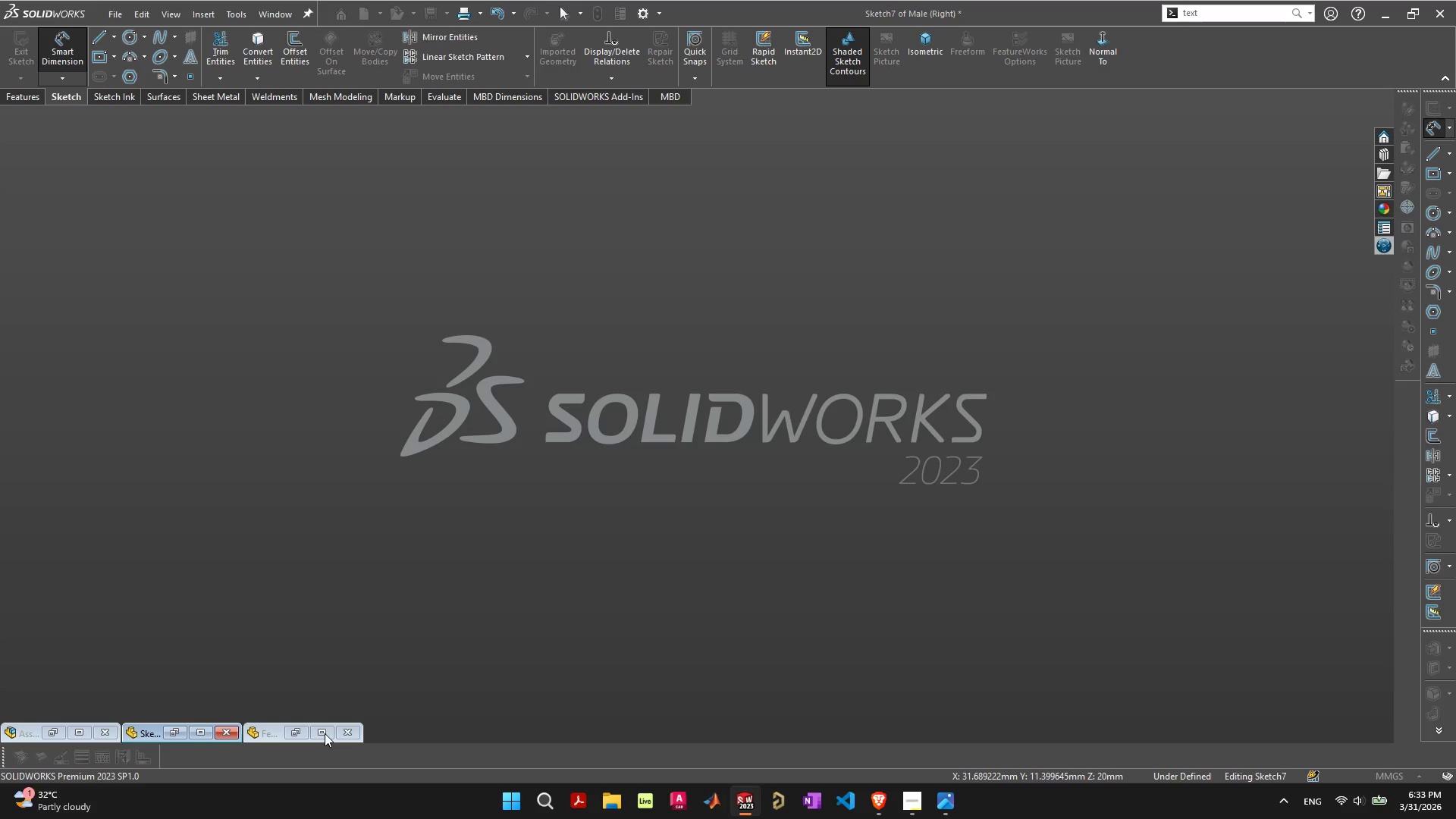 
double_click([325, 733])
 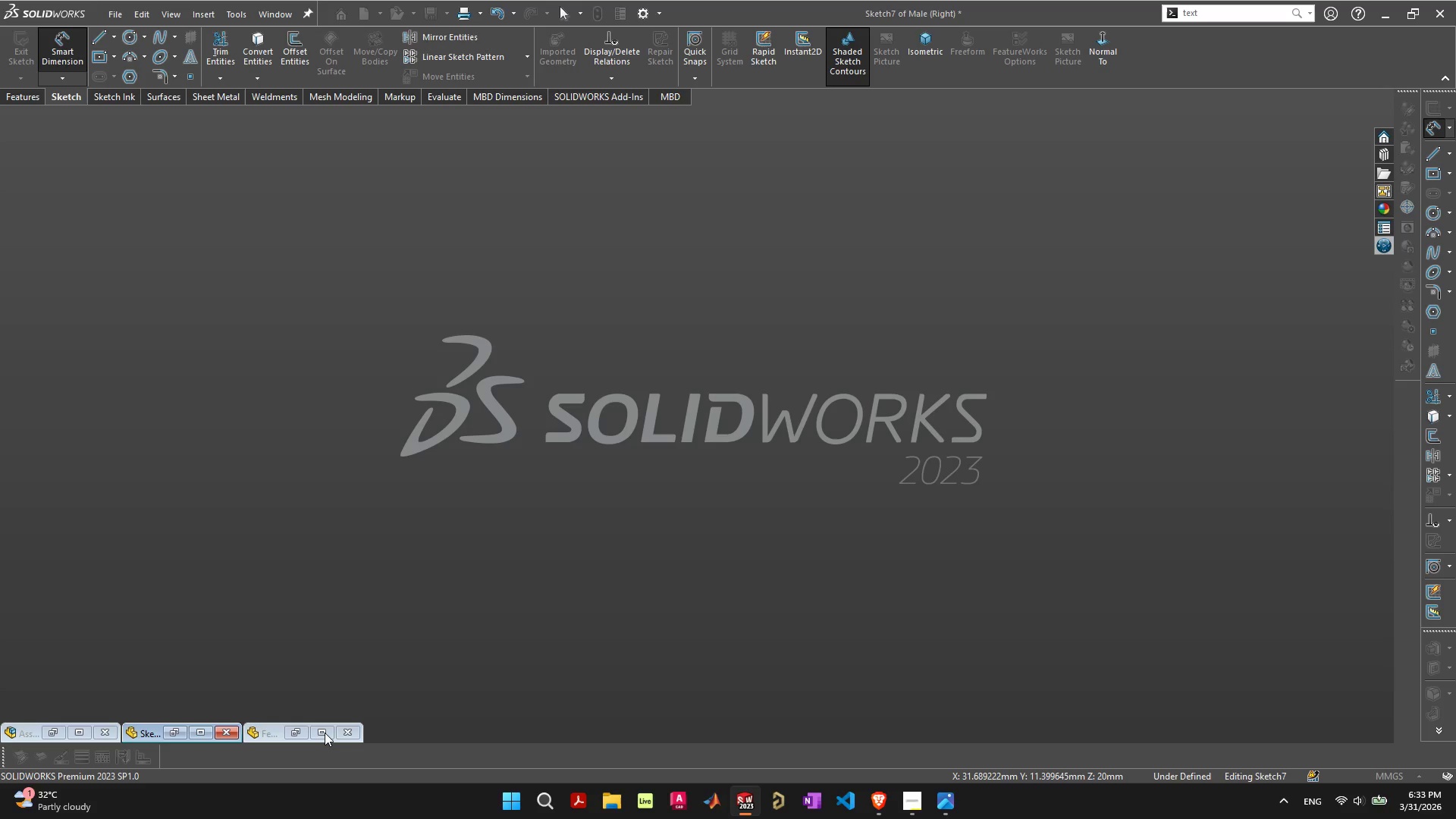 
left_click([325, 733])
 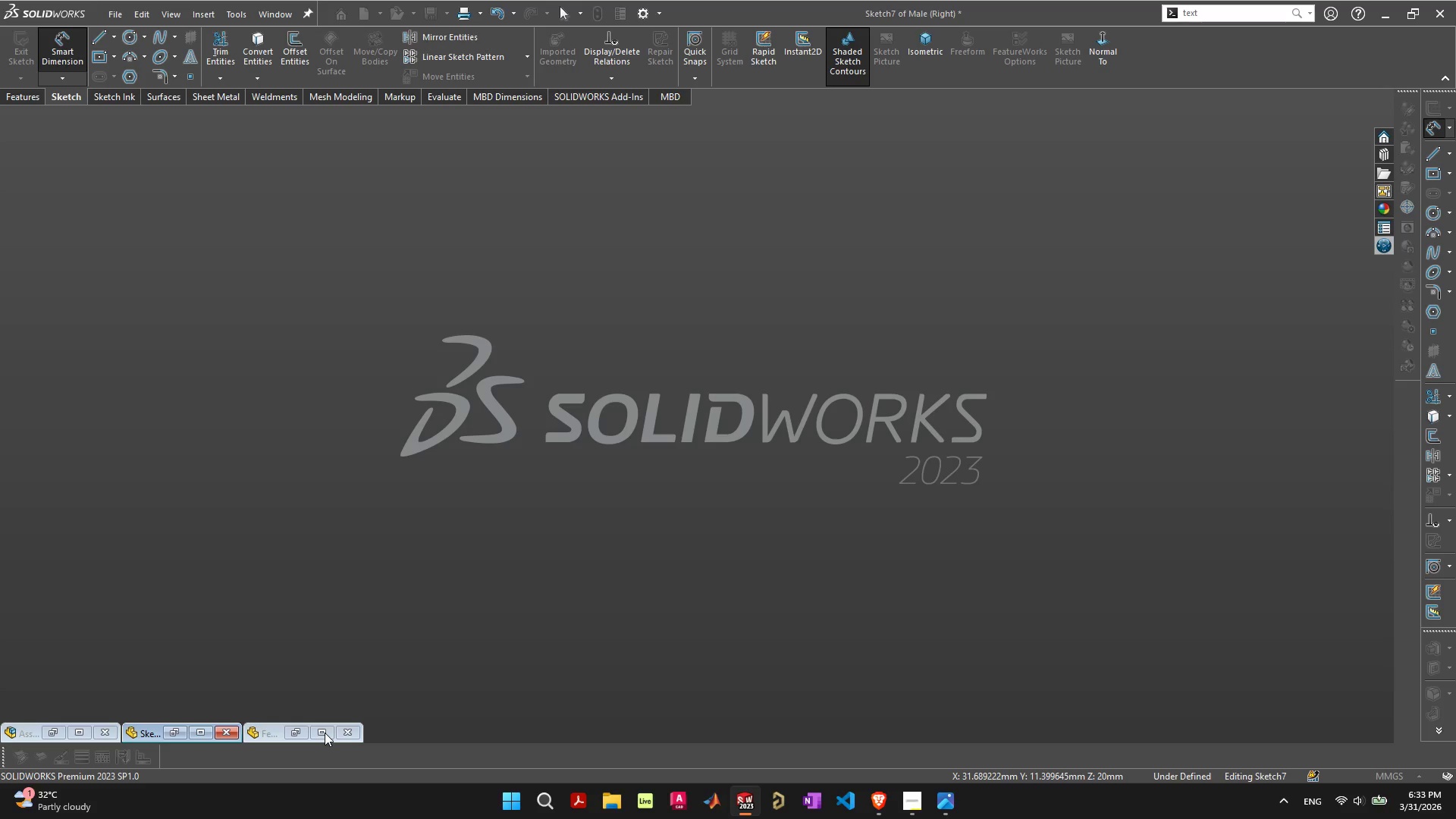 
left_click([325, 733])
 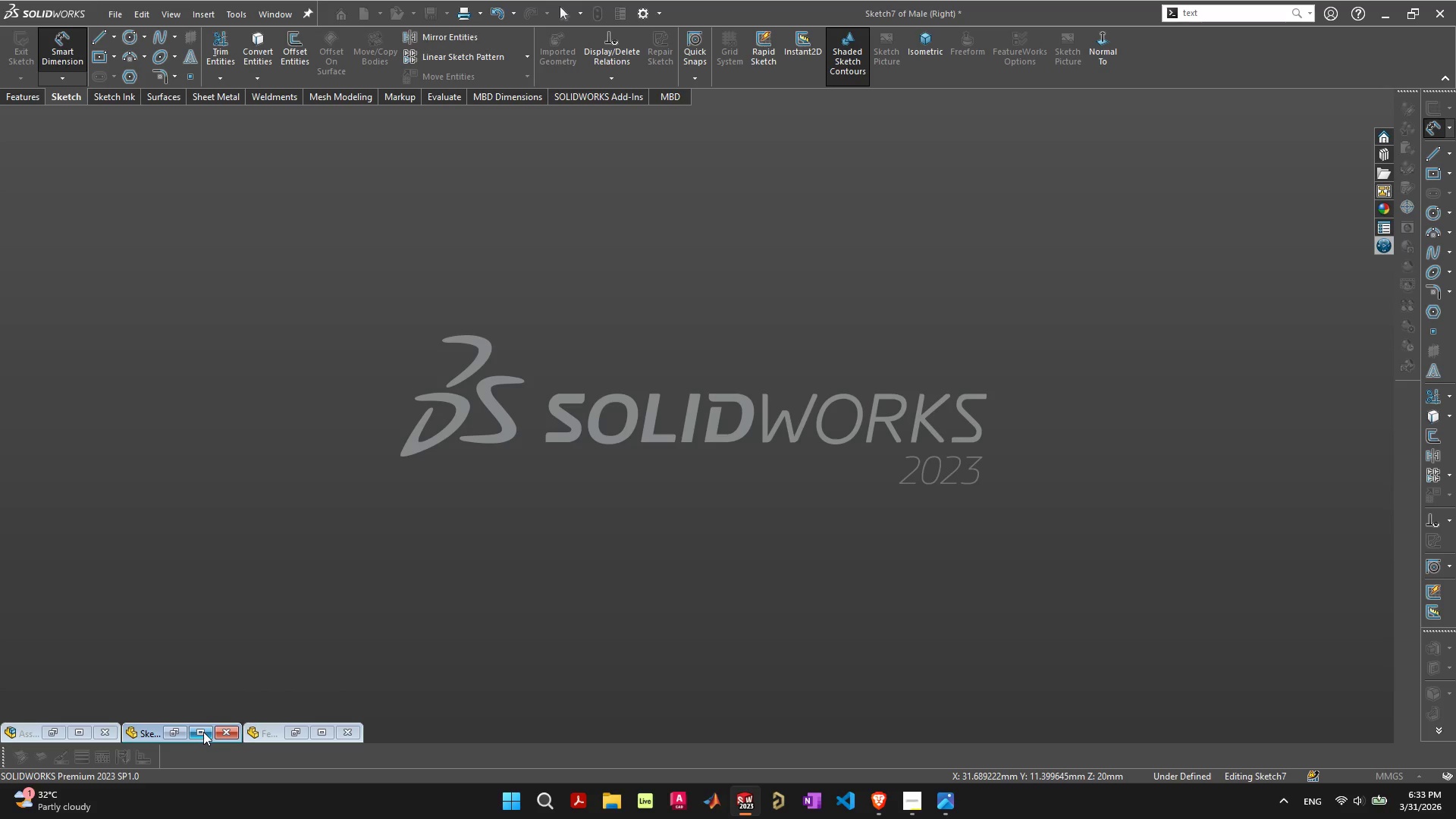 
left_click([202, 732])
 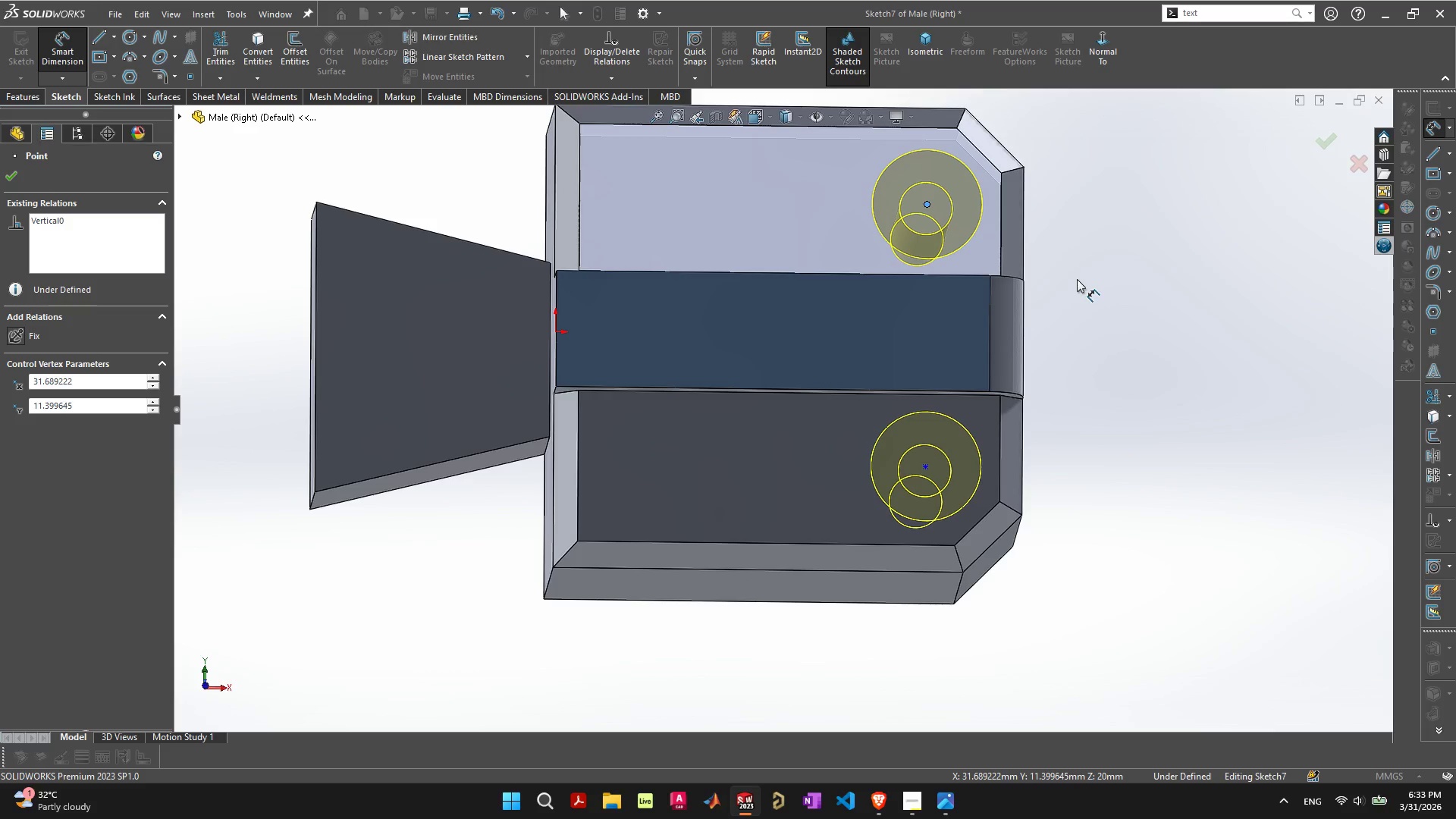 
wait(6.08)
 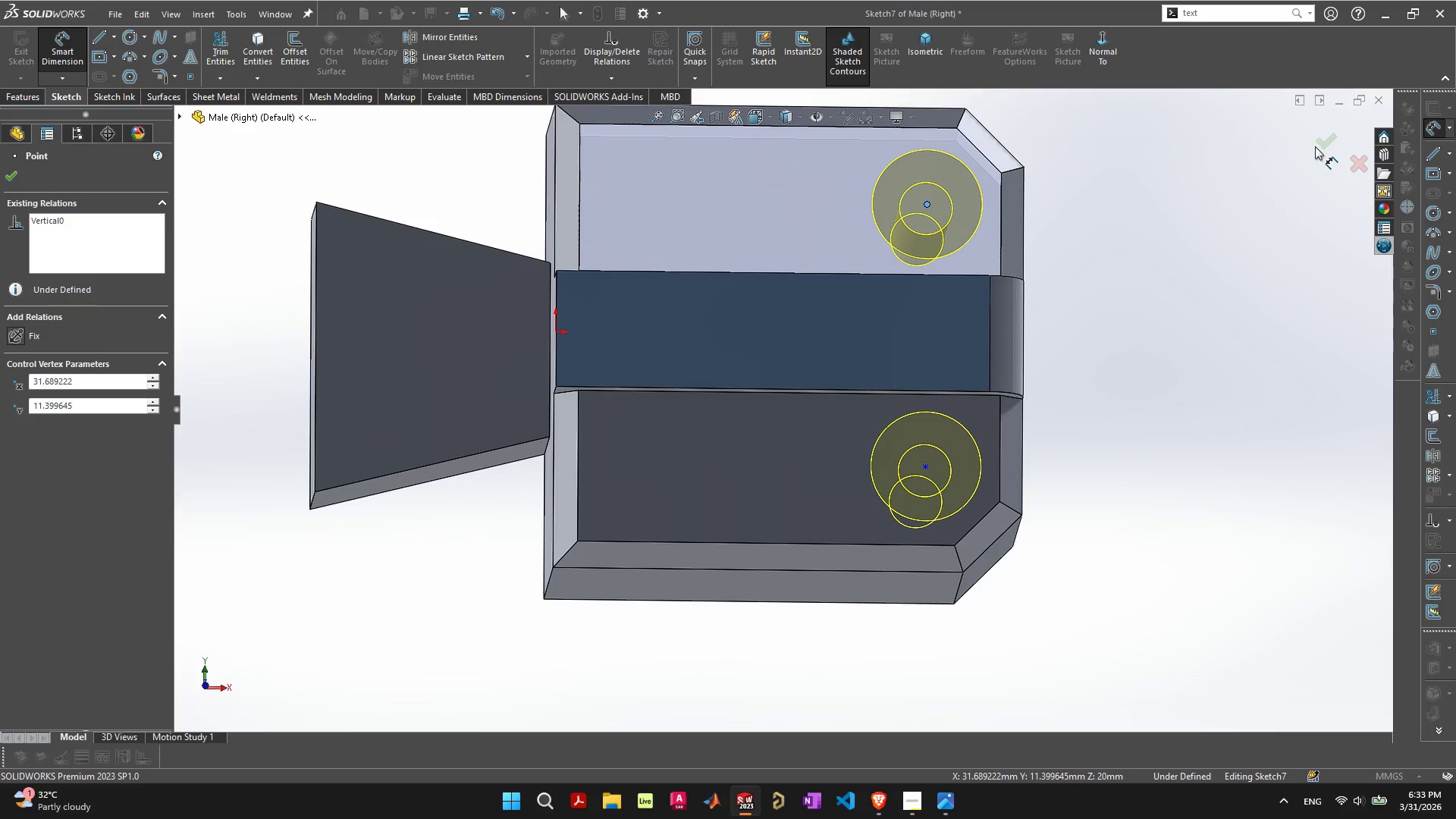 
left_click([929, 202])
 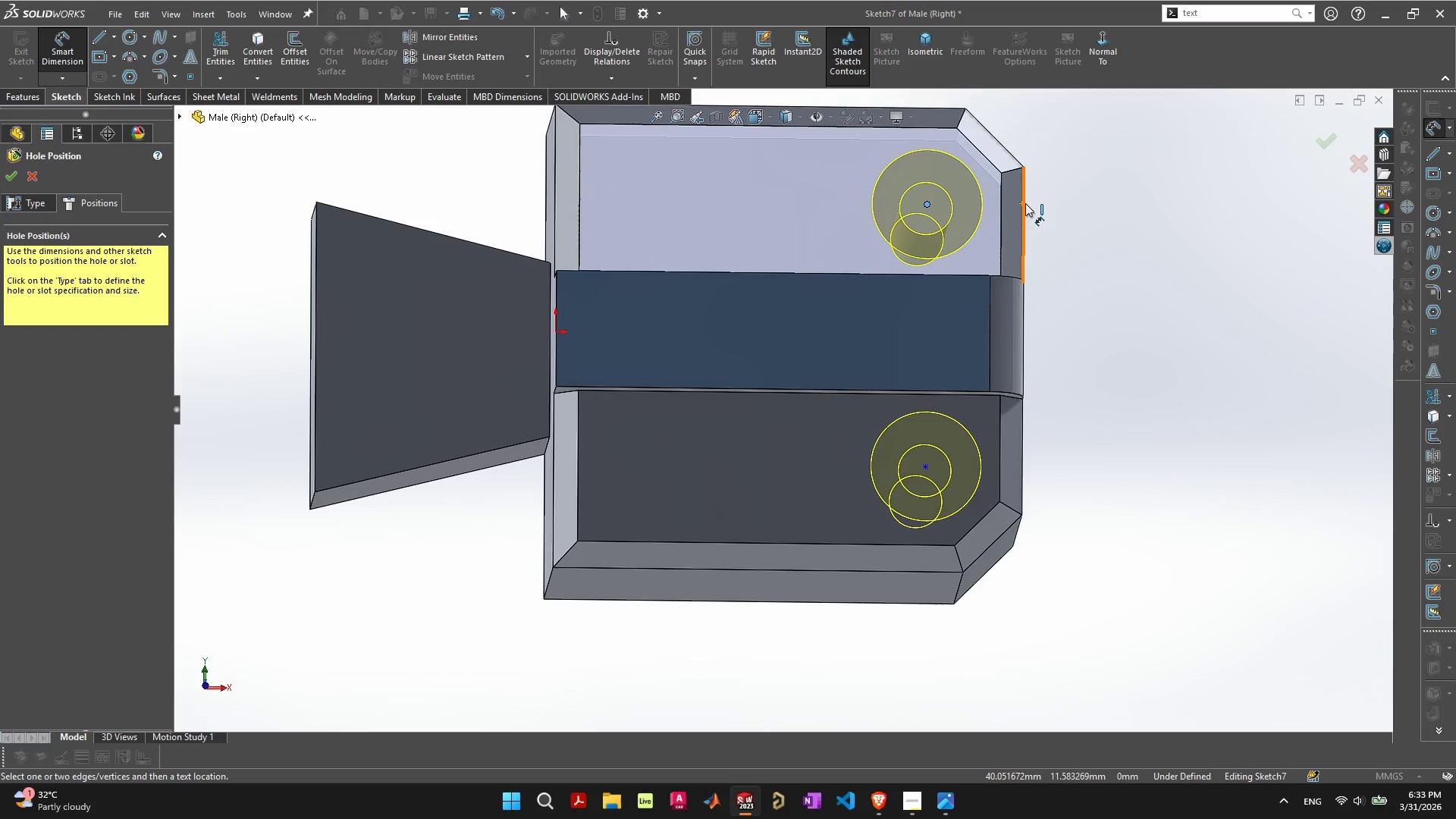 
left_click([1025, 203])
 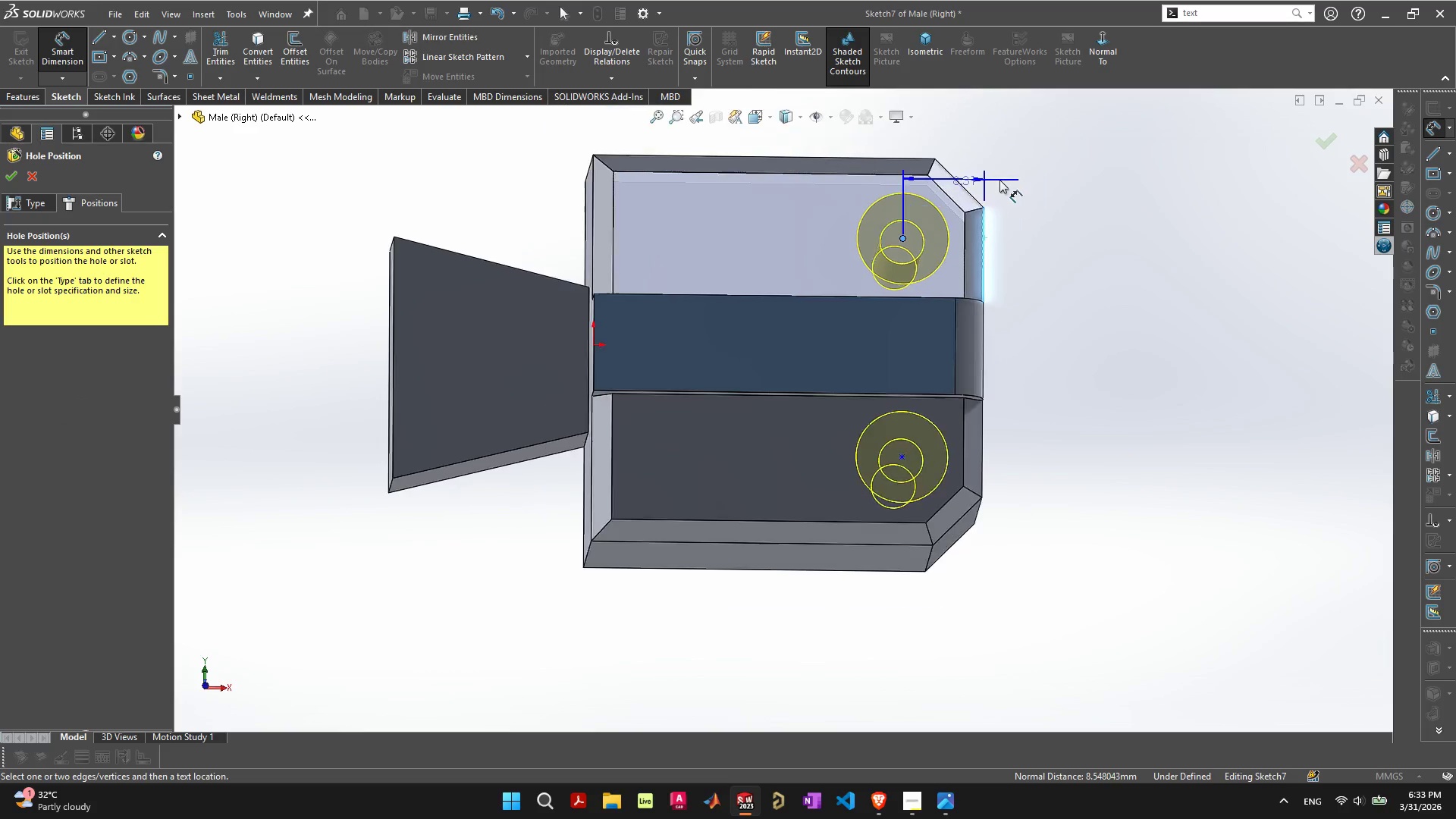 
scroll: coordinate [997, 196], scroll_direction: down, amount: 2.0
 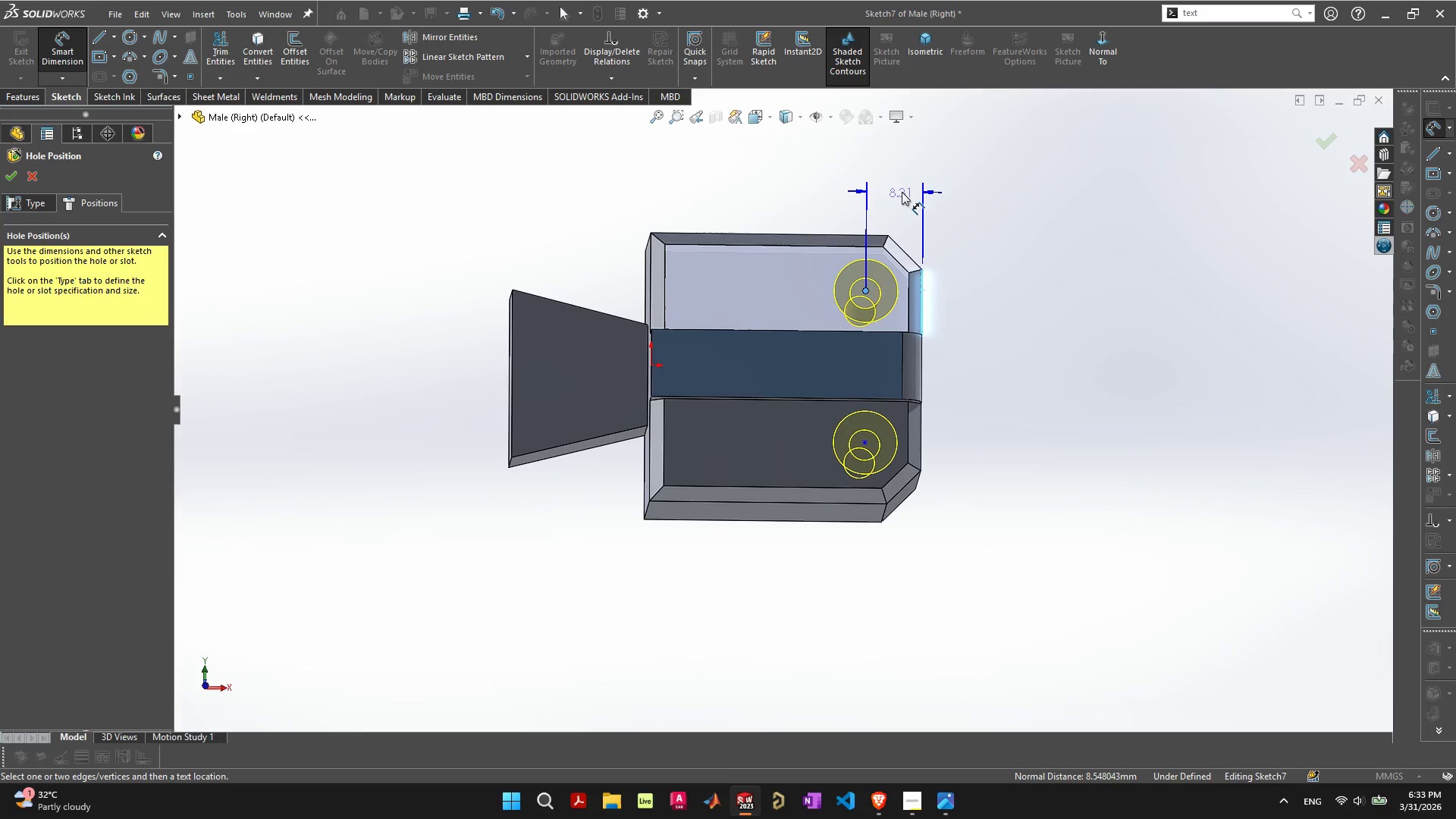 
left_click([902, 192])
 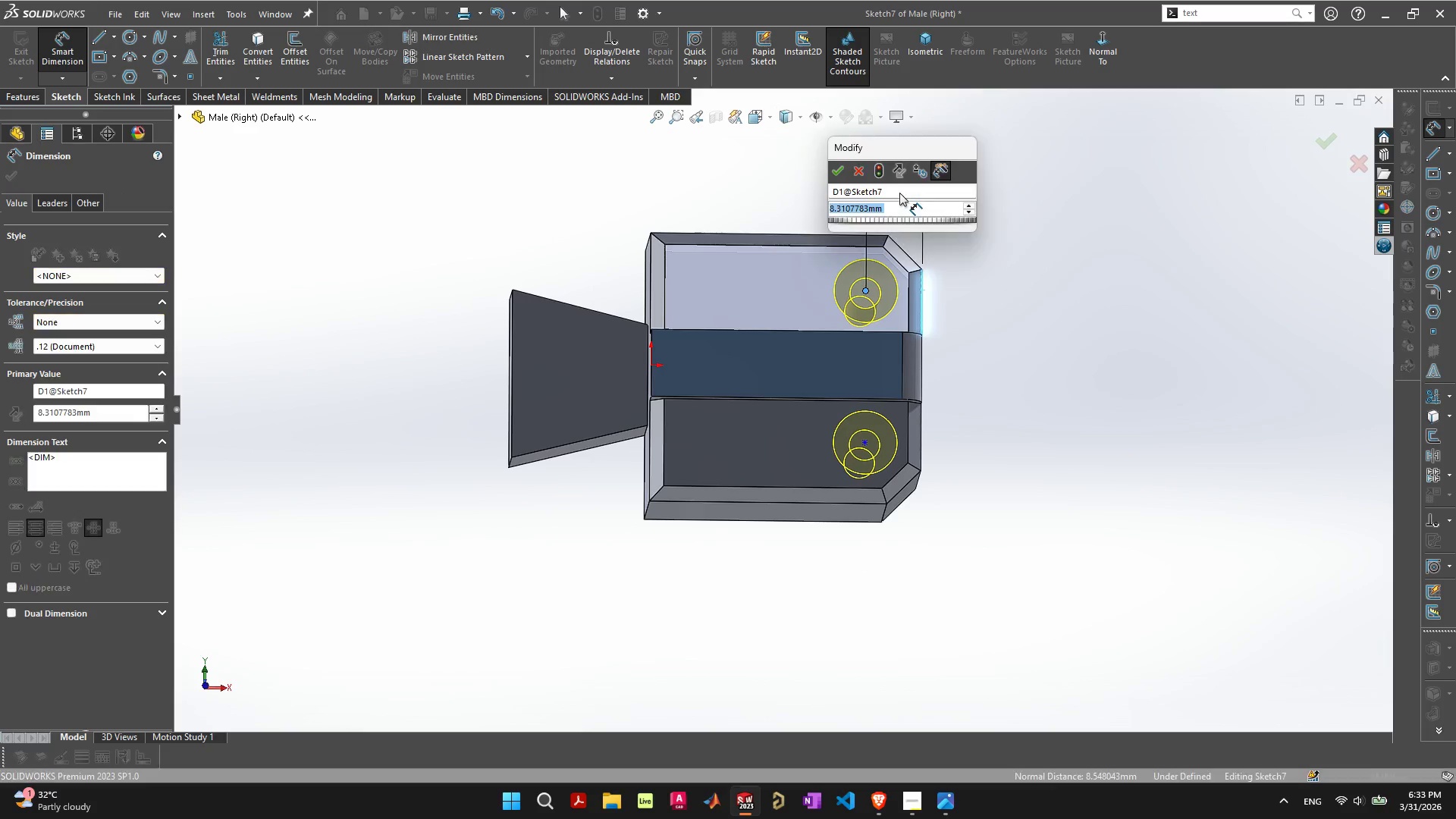 
key(9)
 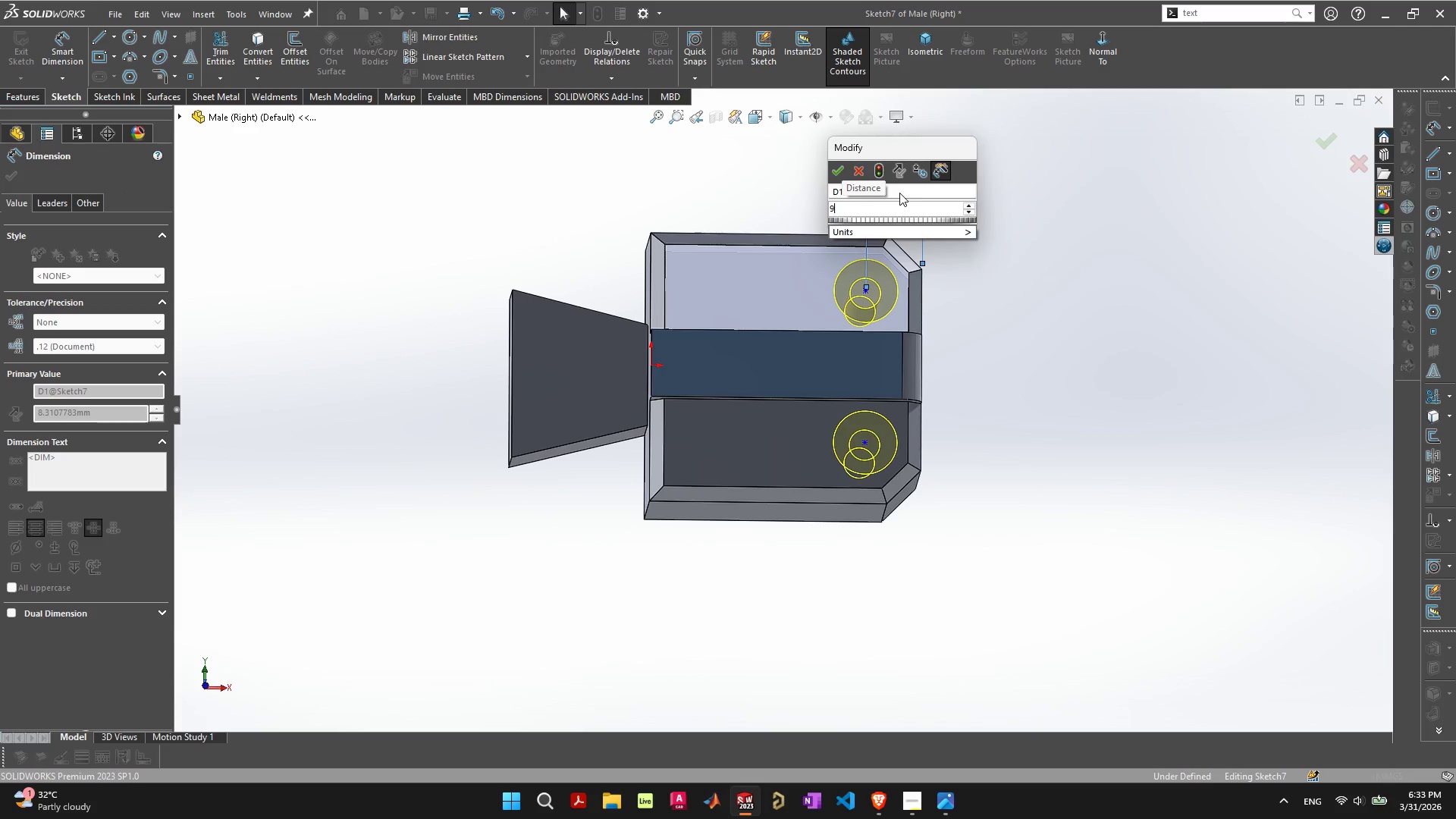 
key(Enter)
 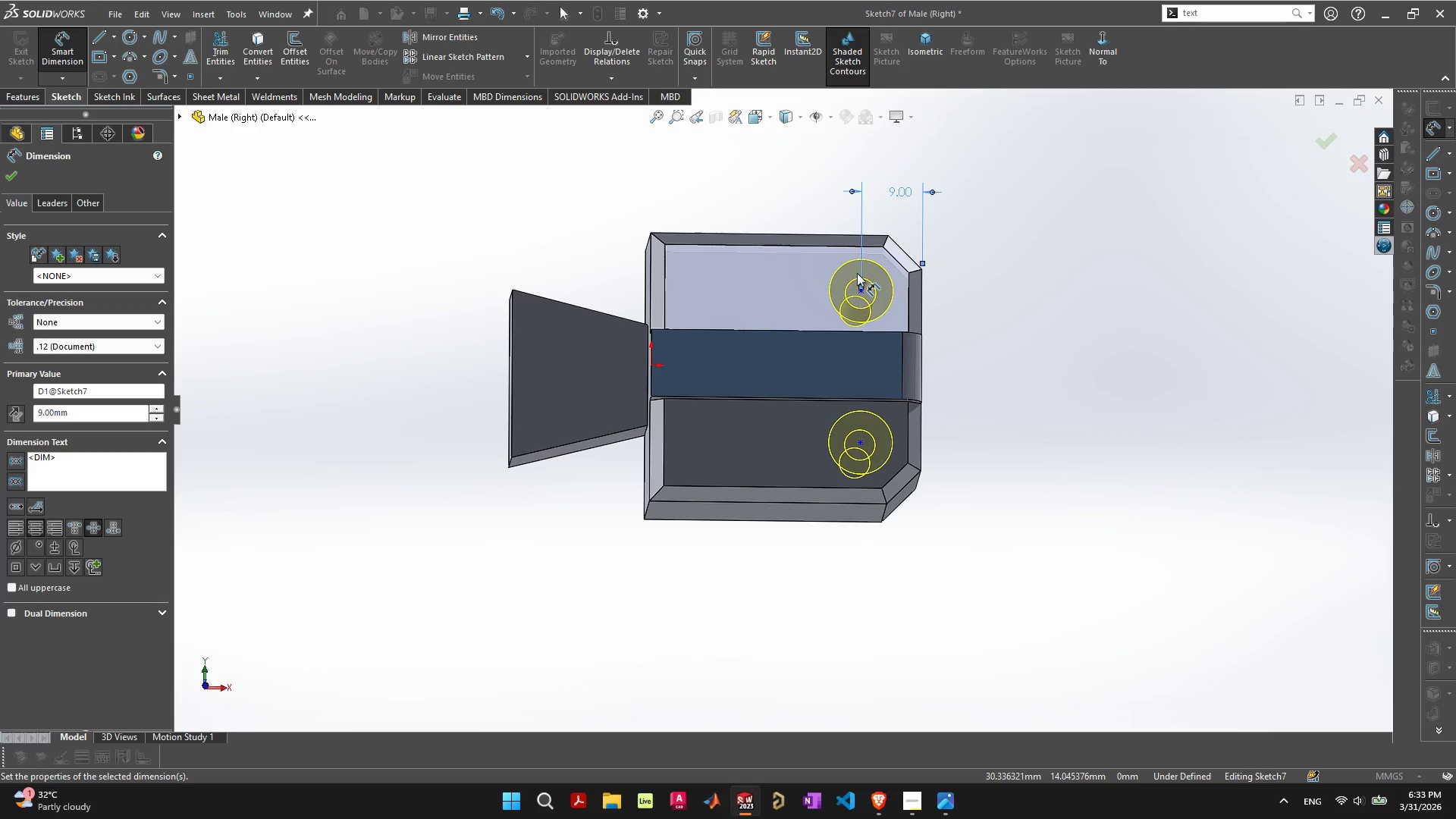 
scroll: coordinate [863, 284], scroll_direction: up, amount: 4.0
 